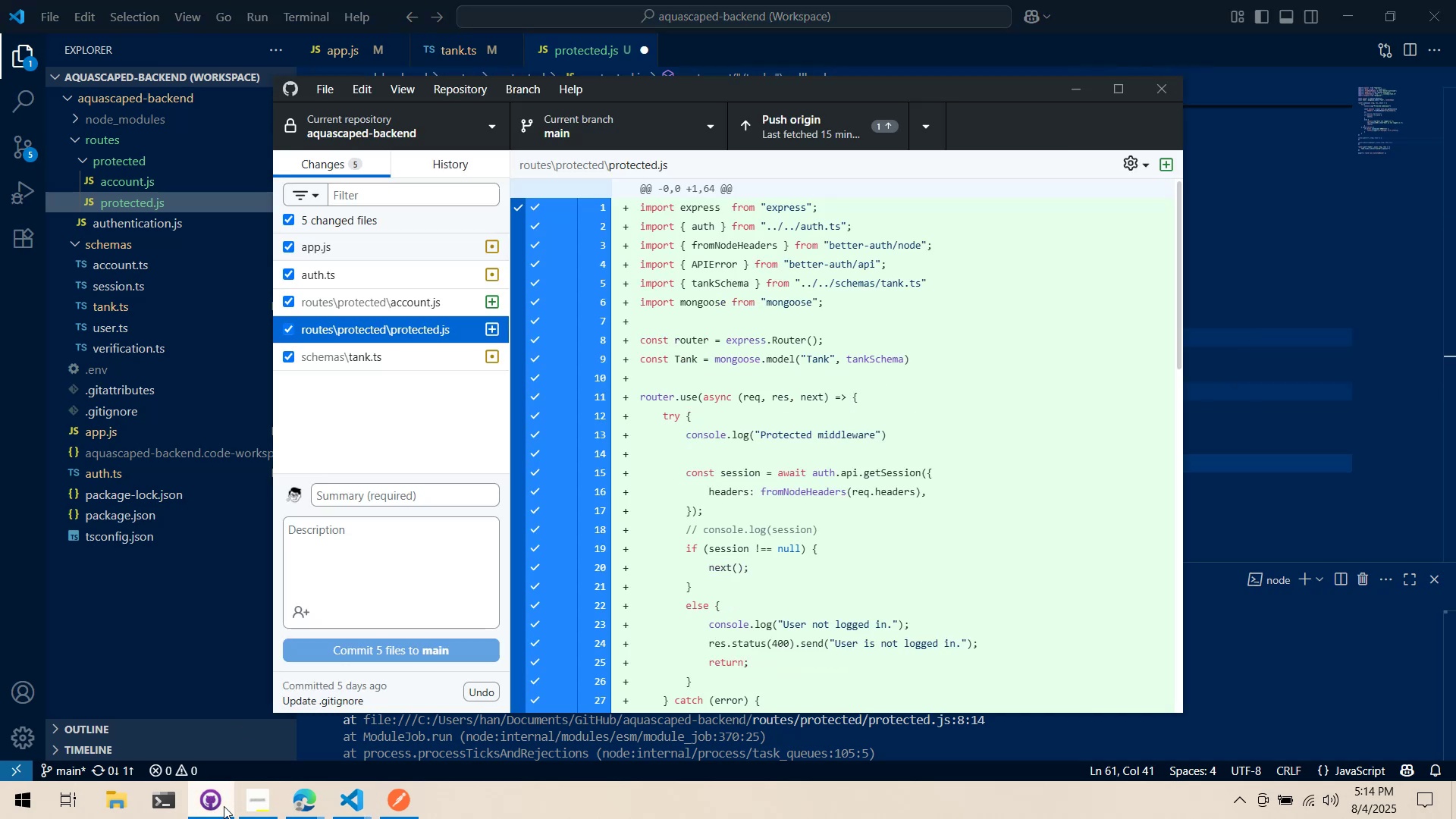 
left_click([224, 806])
 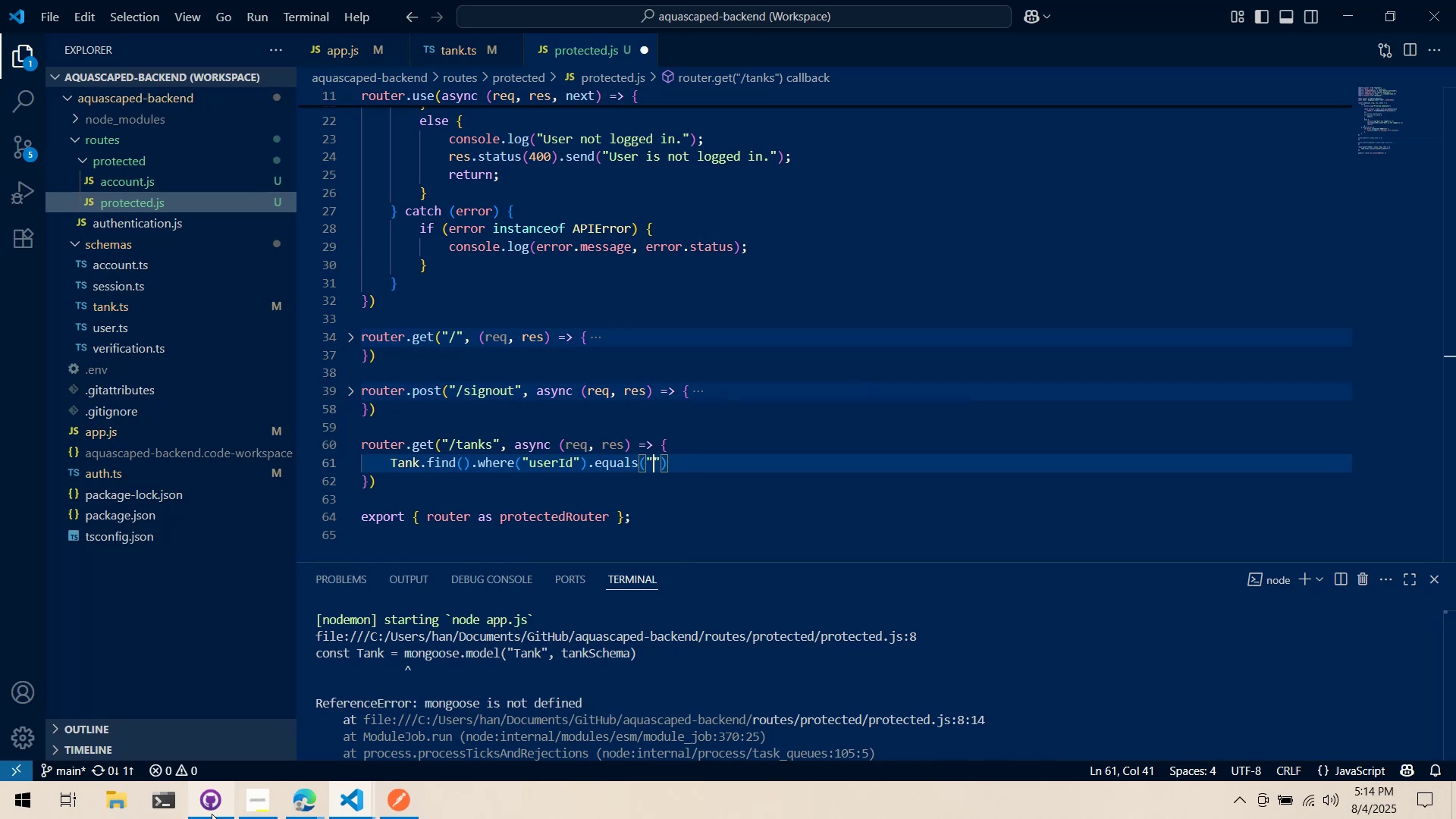 
wait(15.08)
 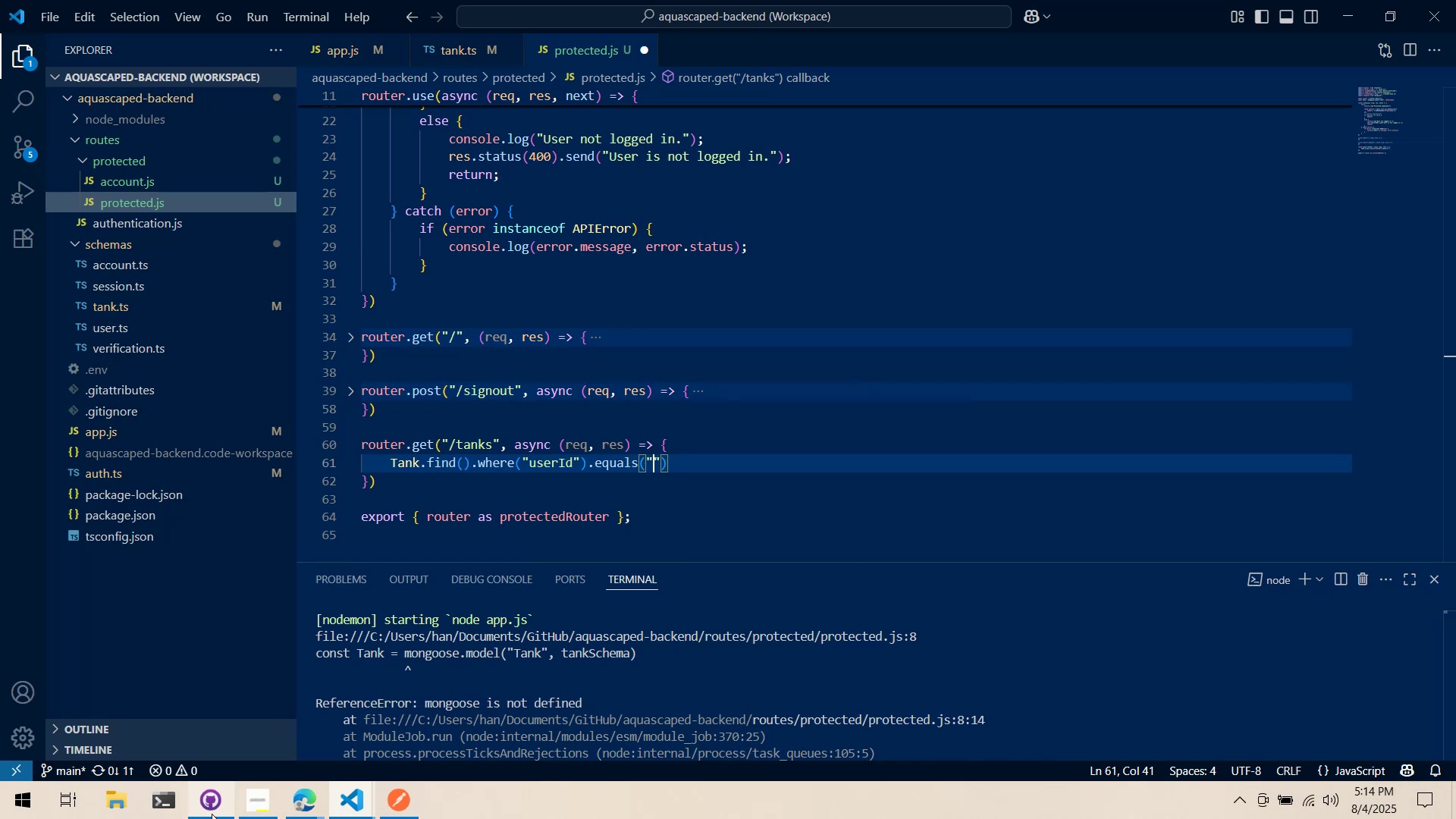 
key(ArrowRight)
 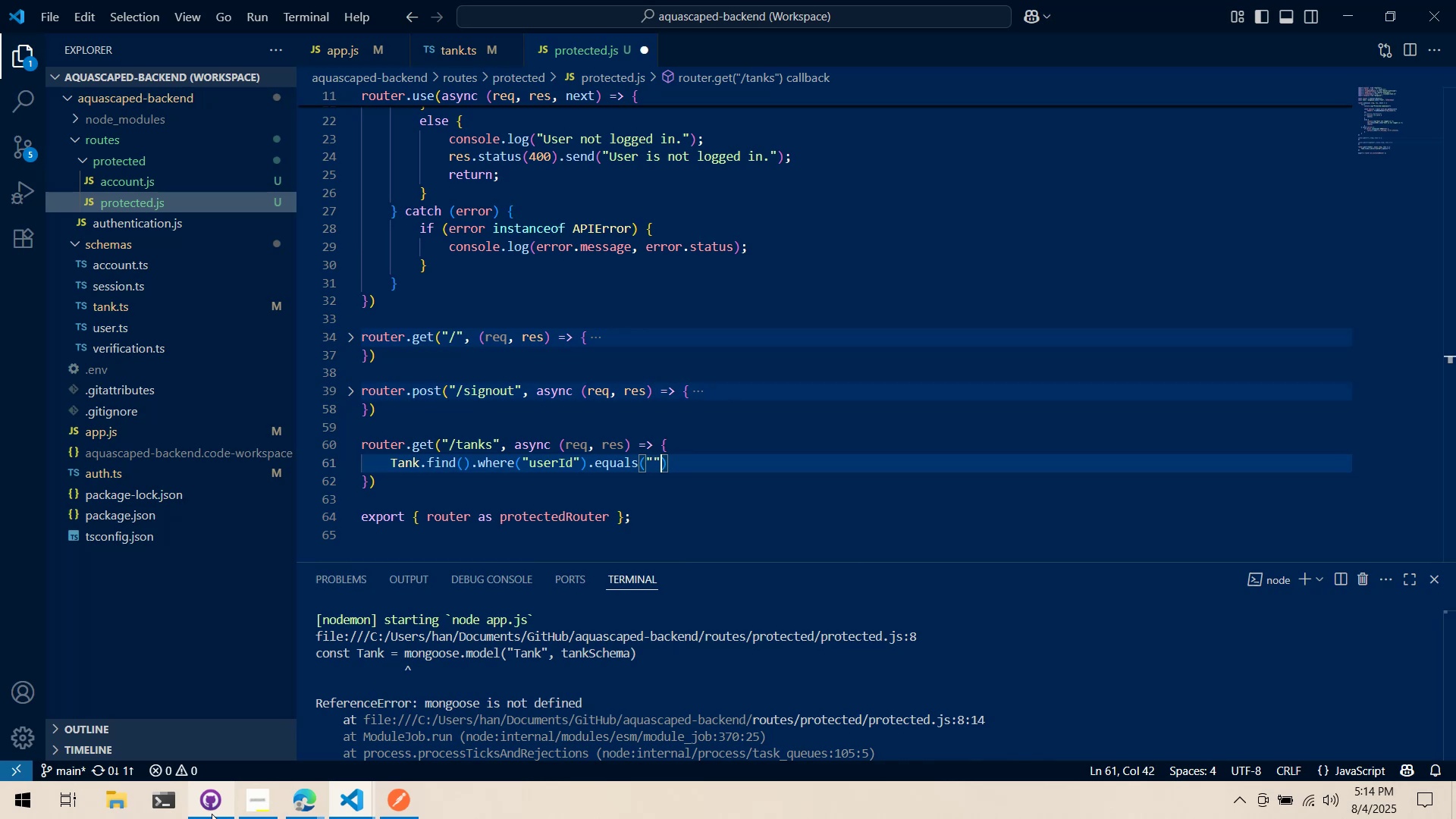 
key(Backspace)
key(Backspace)
type(session.)
 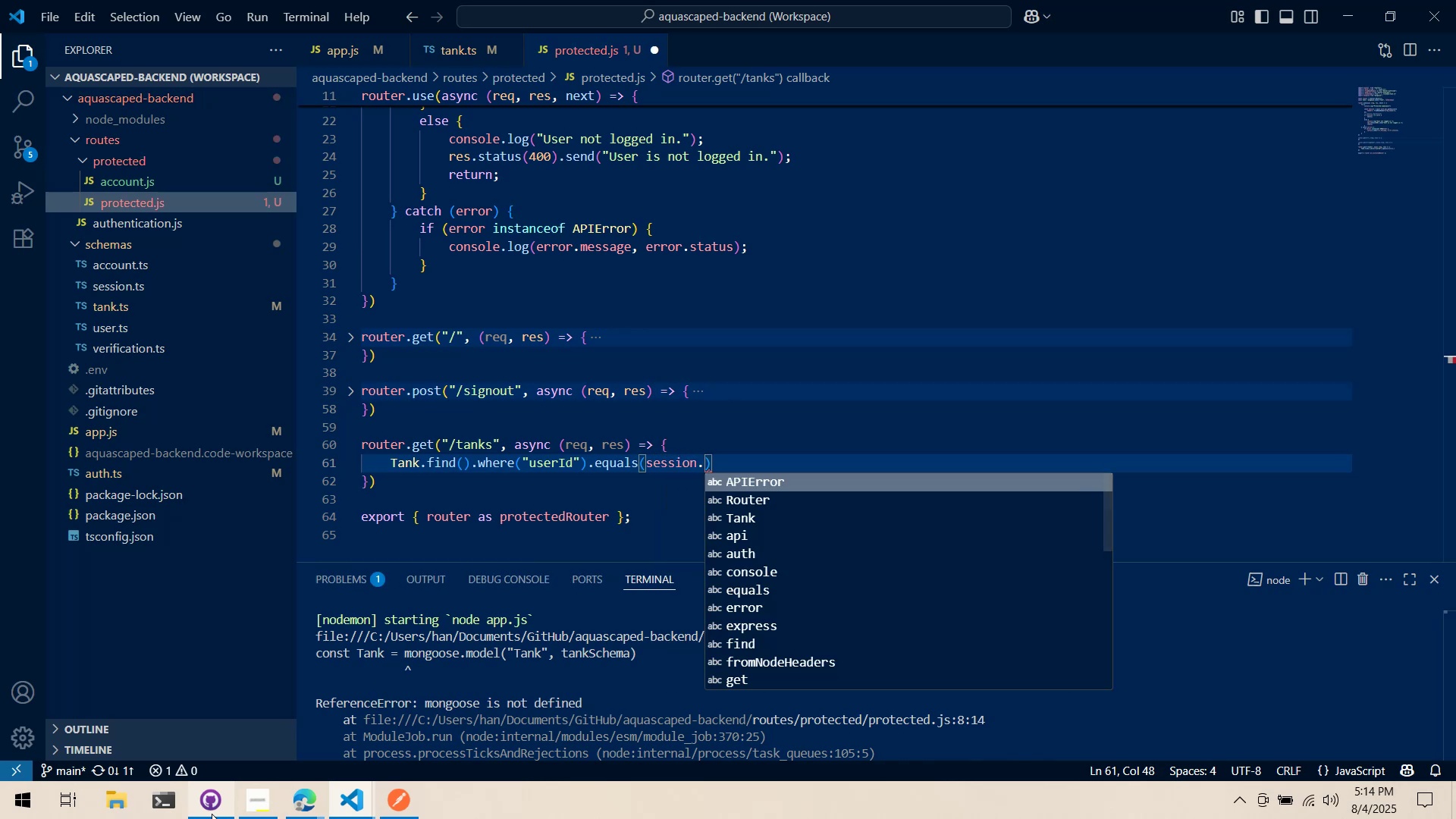 
scroll: coordinate [485, 505], scroll_direction: up, amount: 19.0
 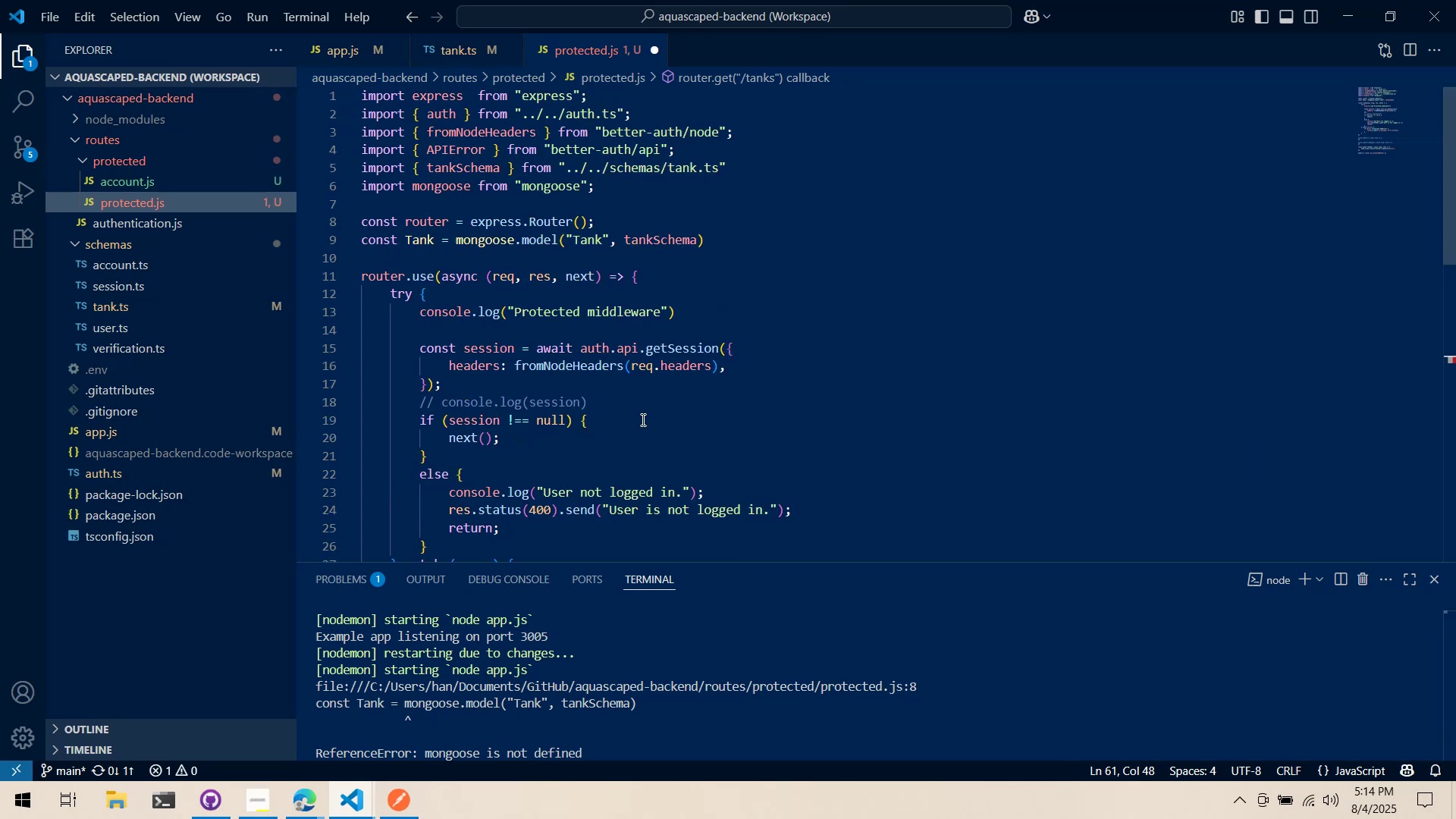 
scroll: coordinate [629, 428], scroll_direction: down, amount: 1.0
 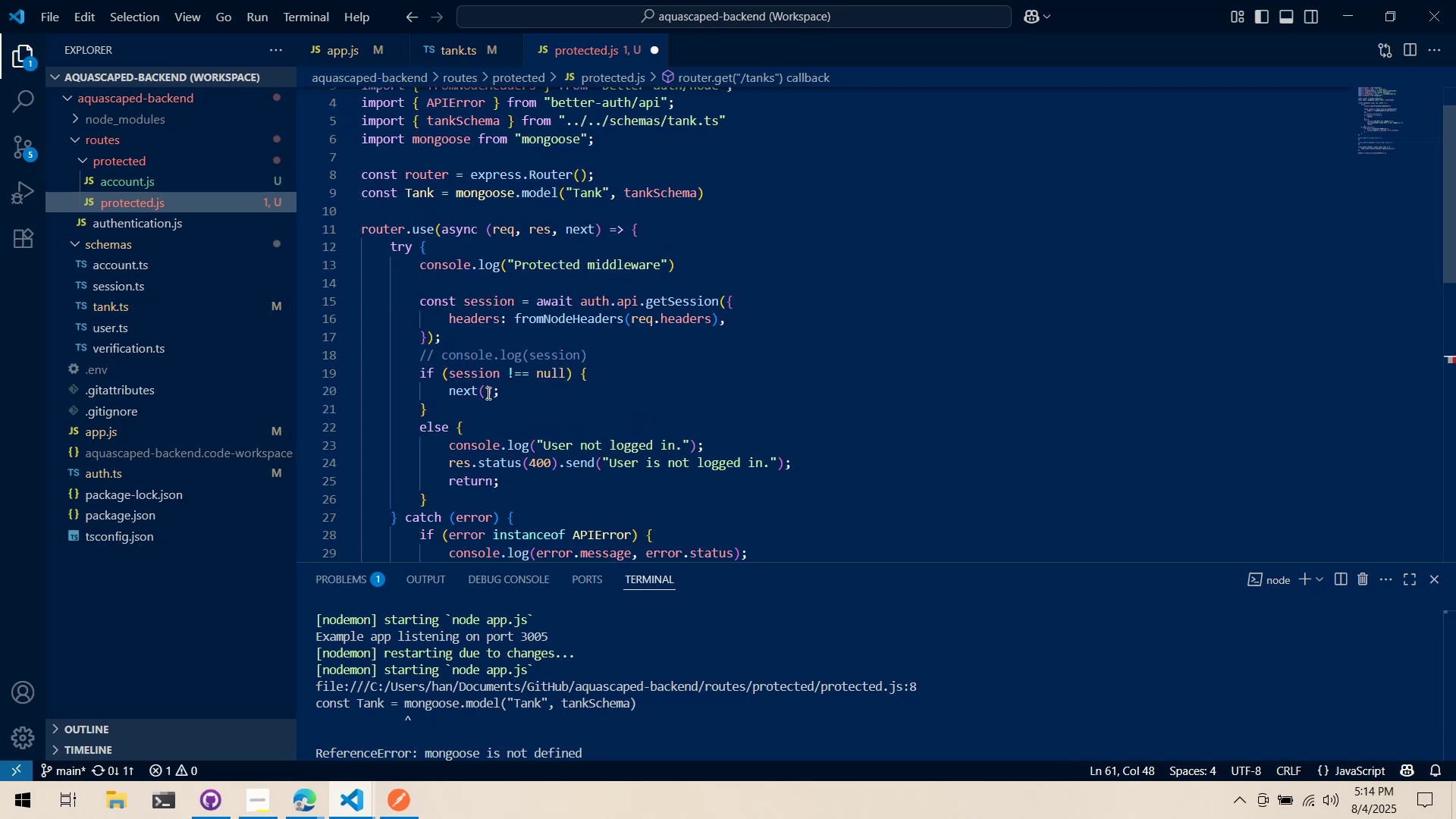 
key(Alt+AltLeft)
 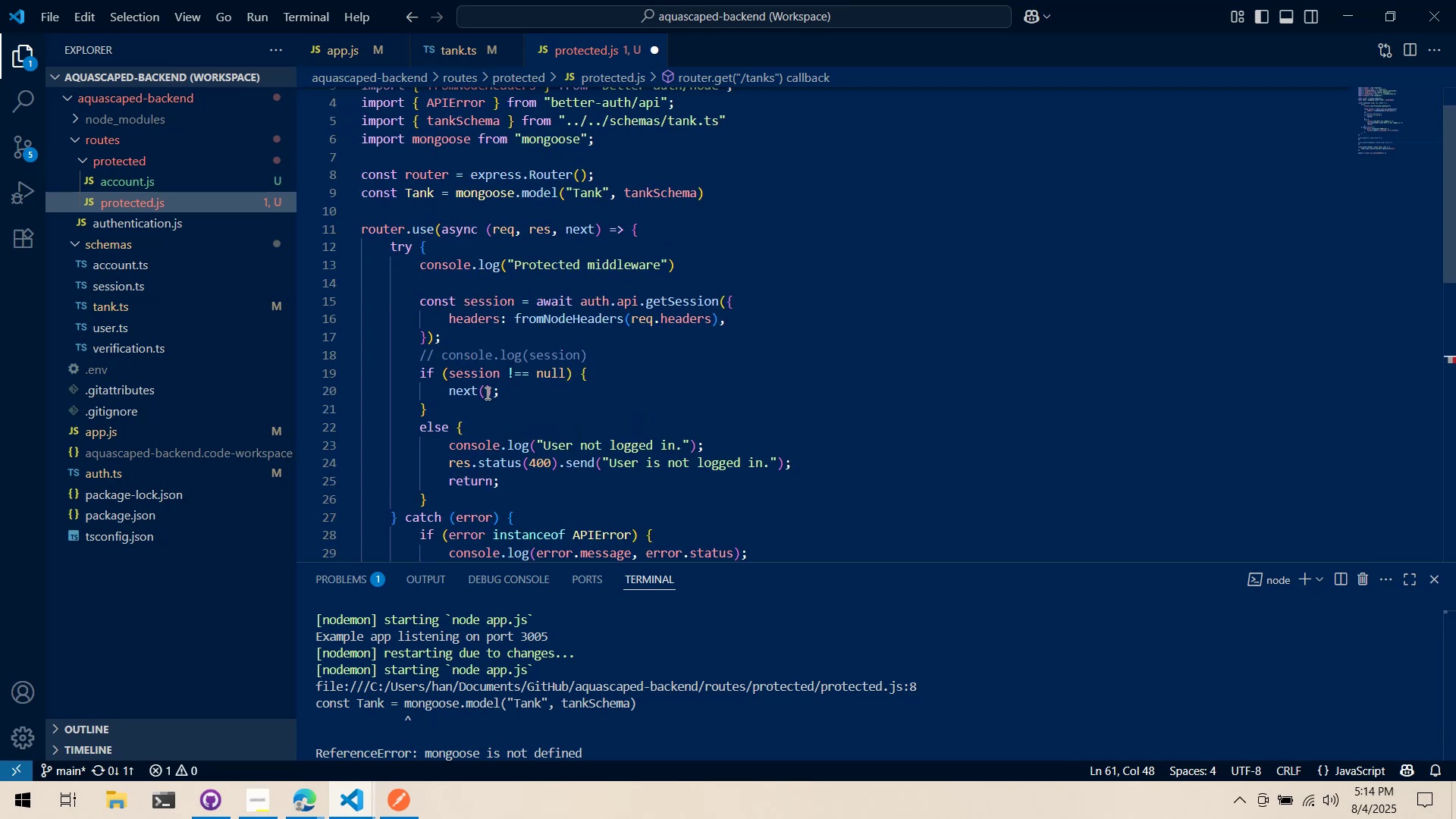 
key(Alt+Tab)
 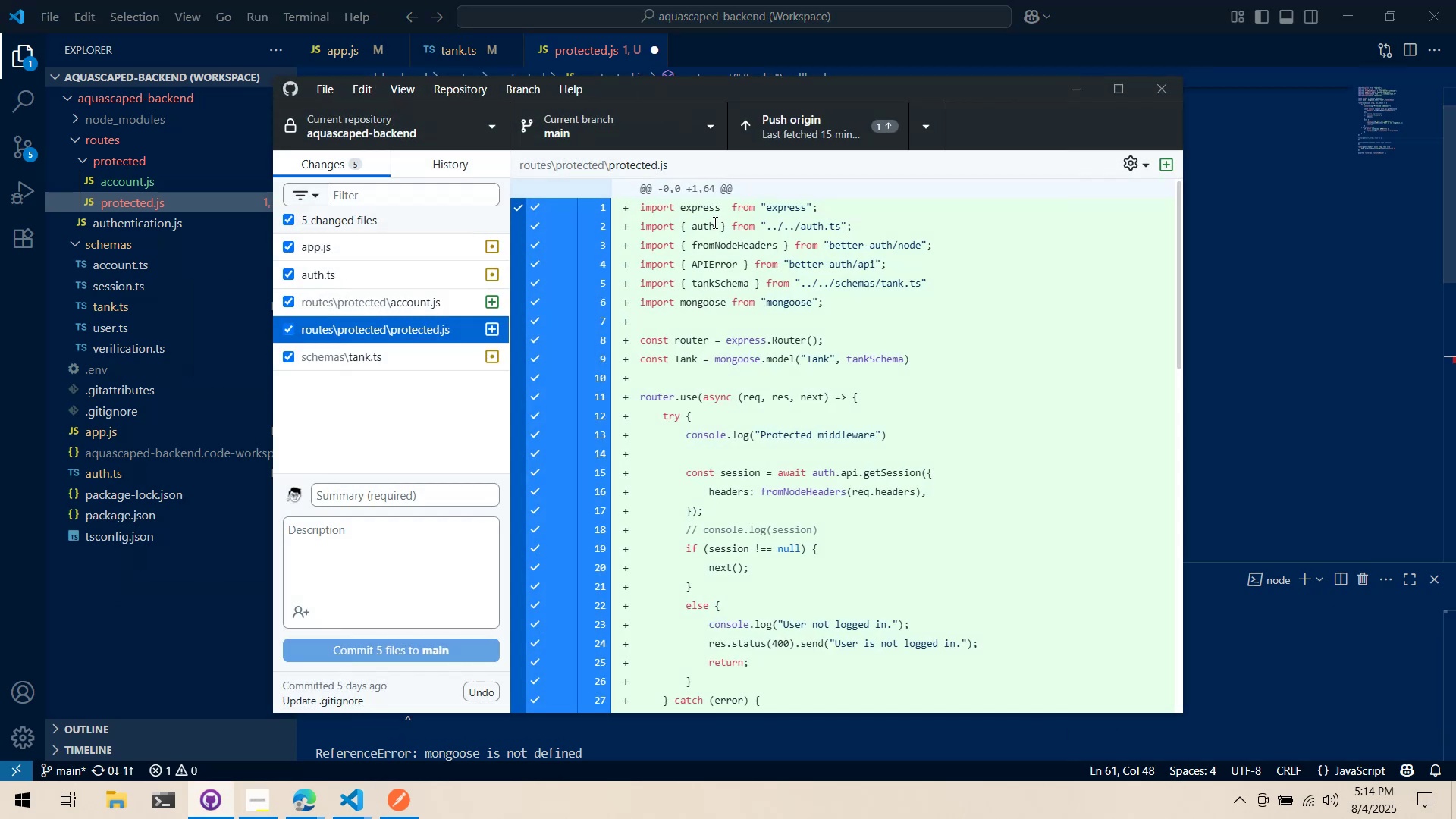 
key(Alt+AltLeft)
 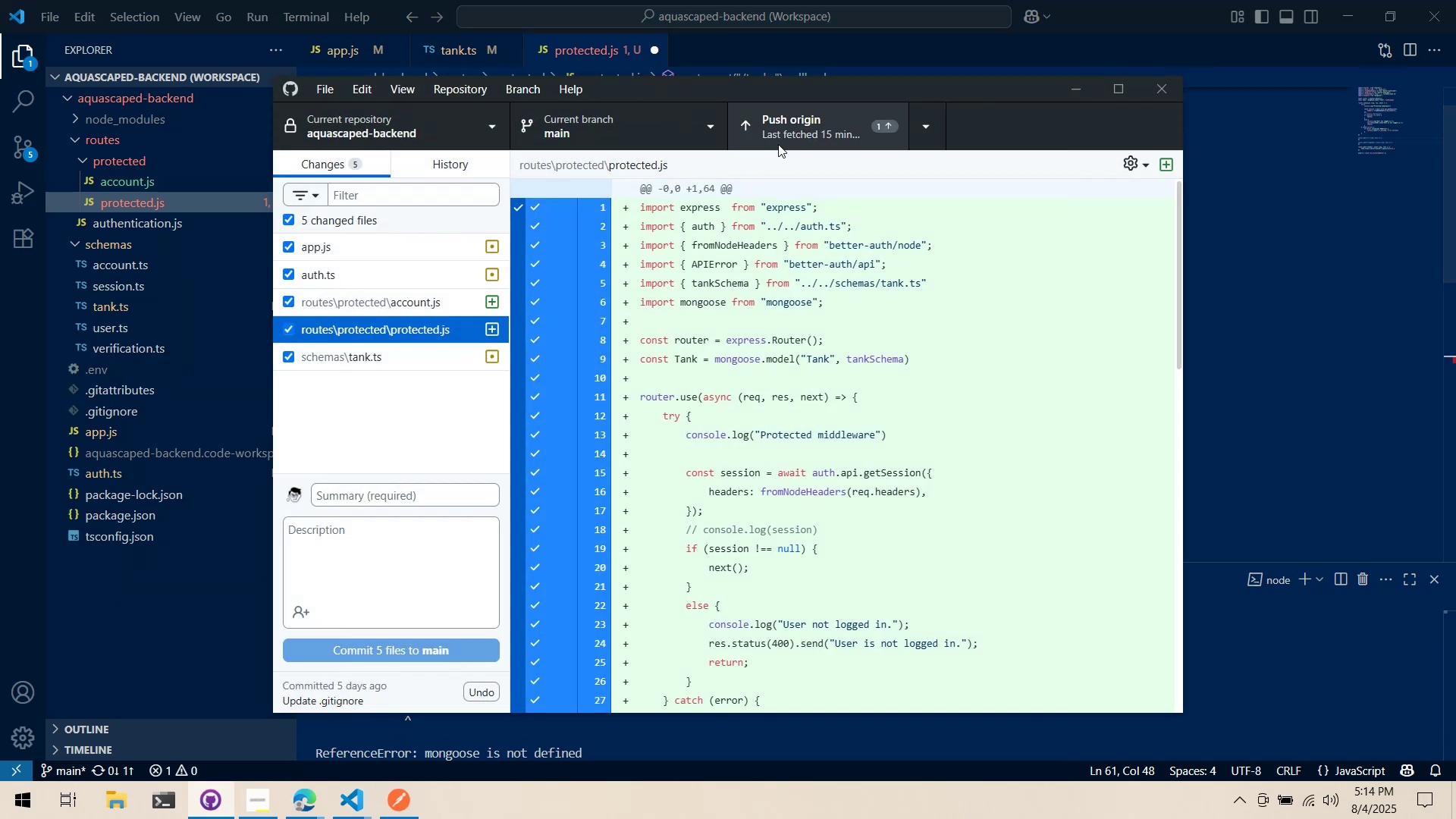 
key(Alt+Tab)
 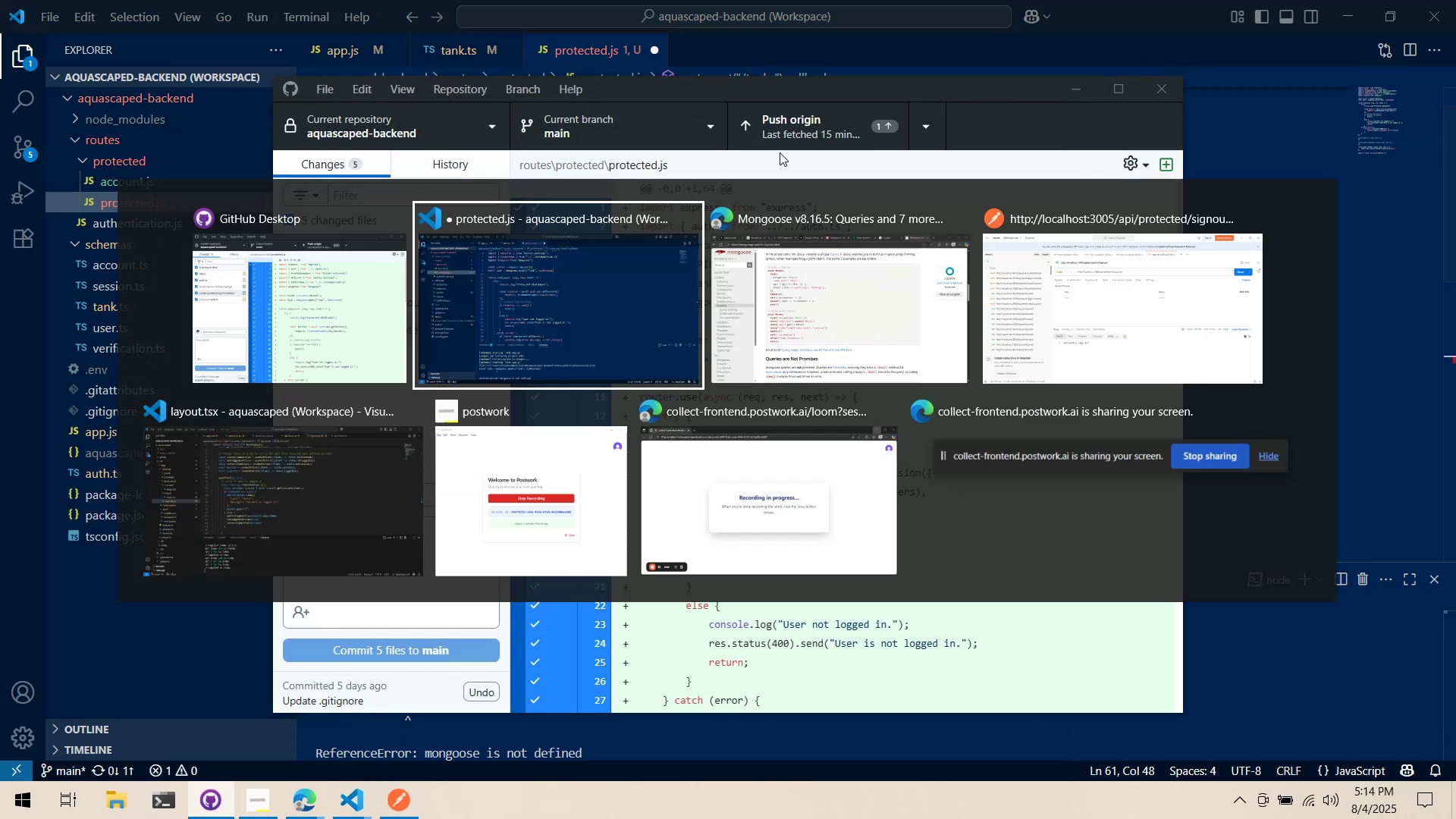 
key(Alt+Tab)
 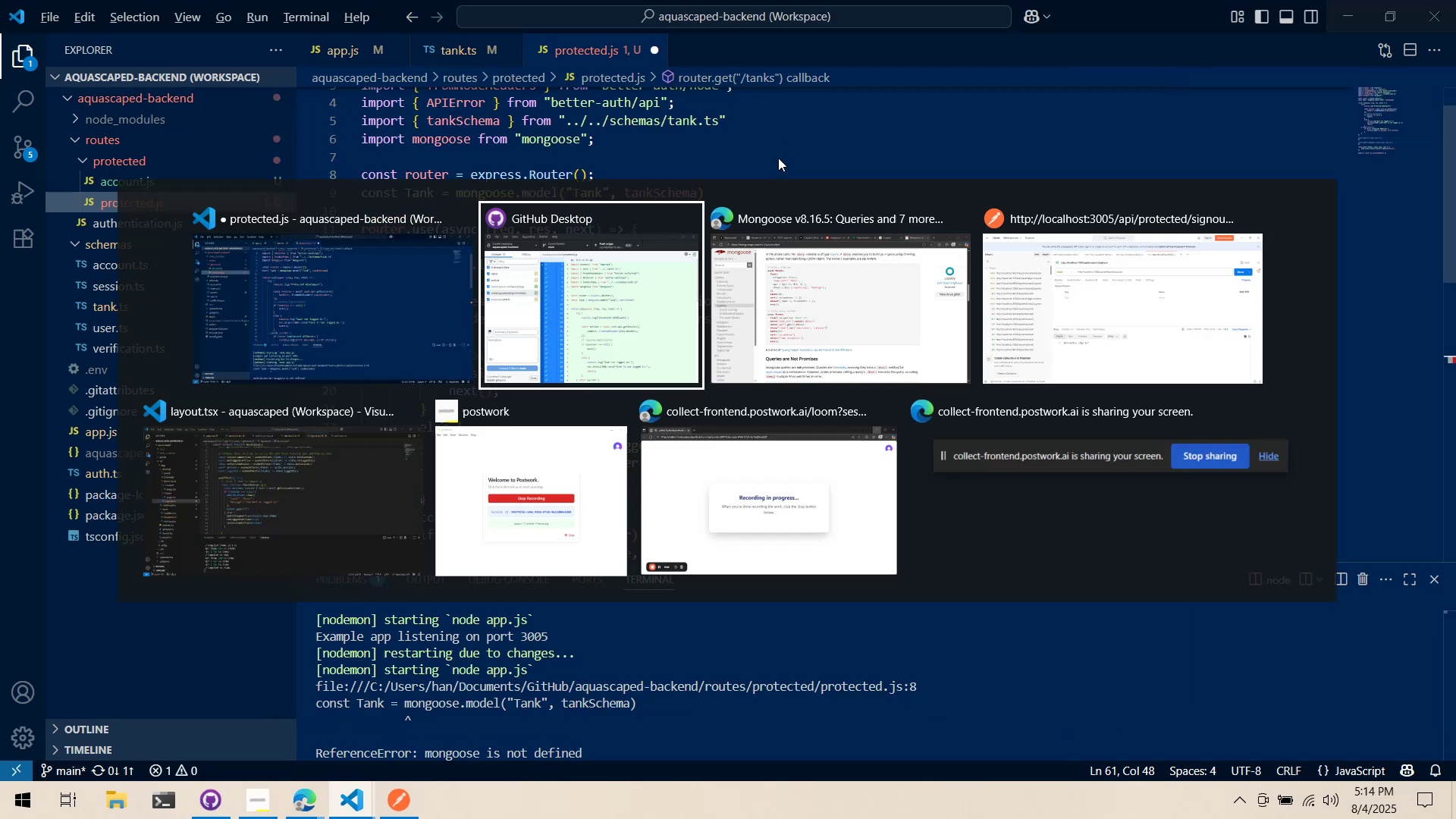 
key(Alt+Tab)
 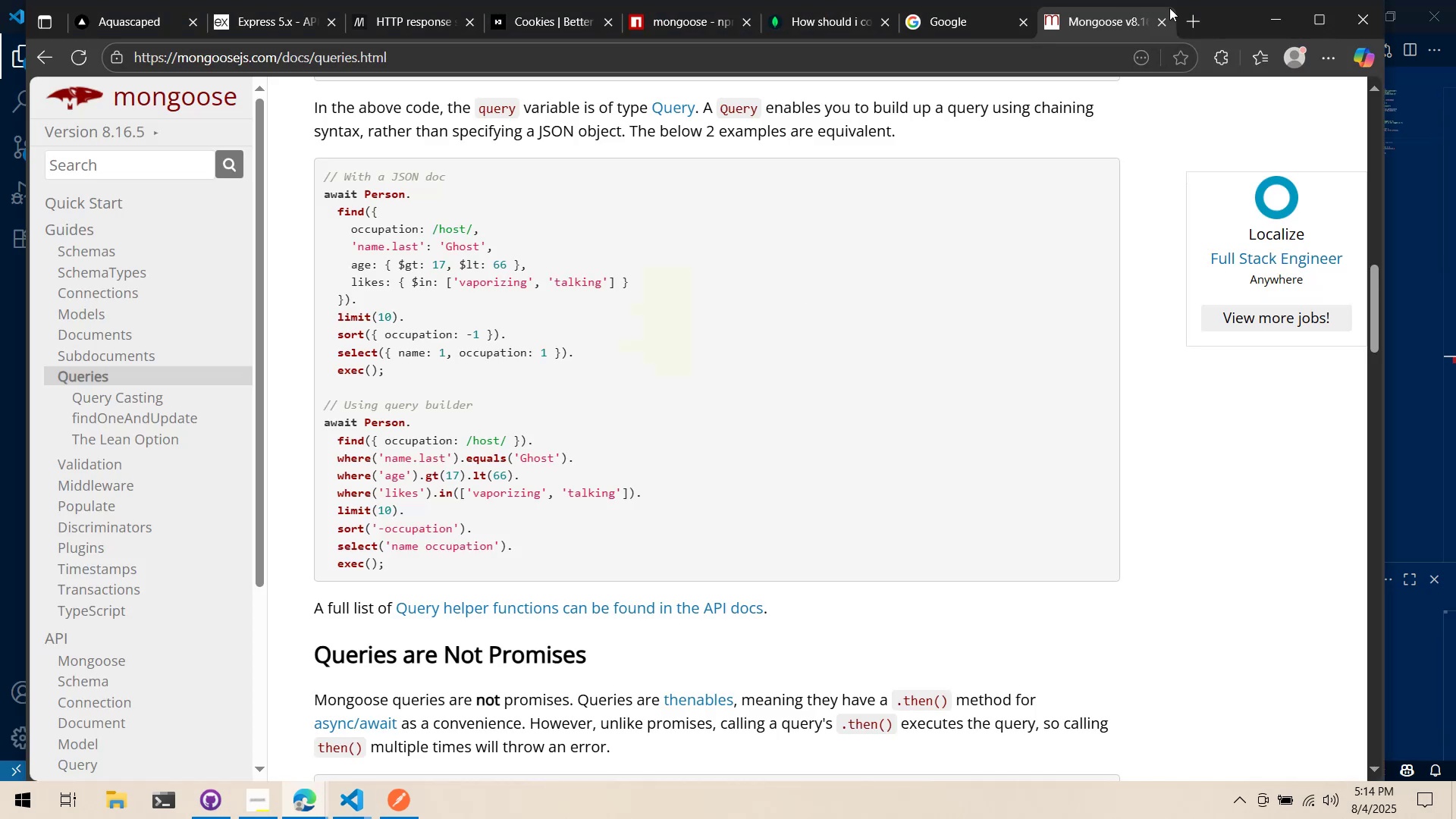 
left_click([1189, 17])
 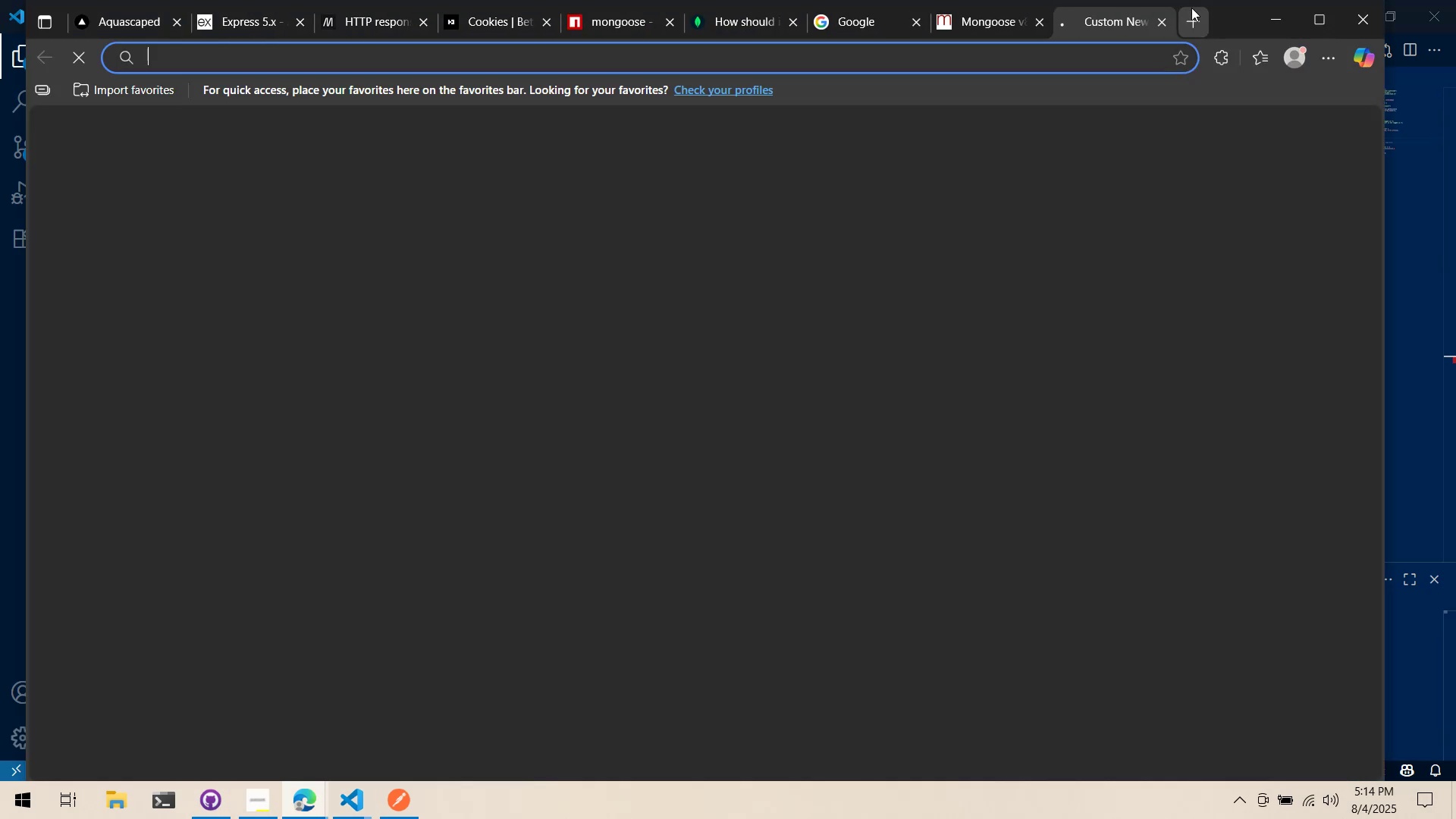 
type(ex)
key(Backspace)
type(express pass )
 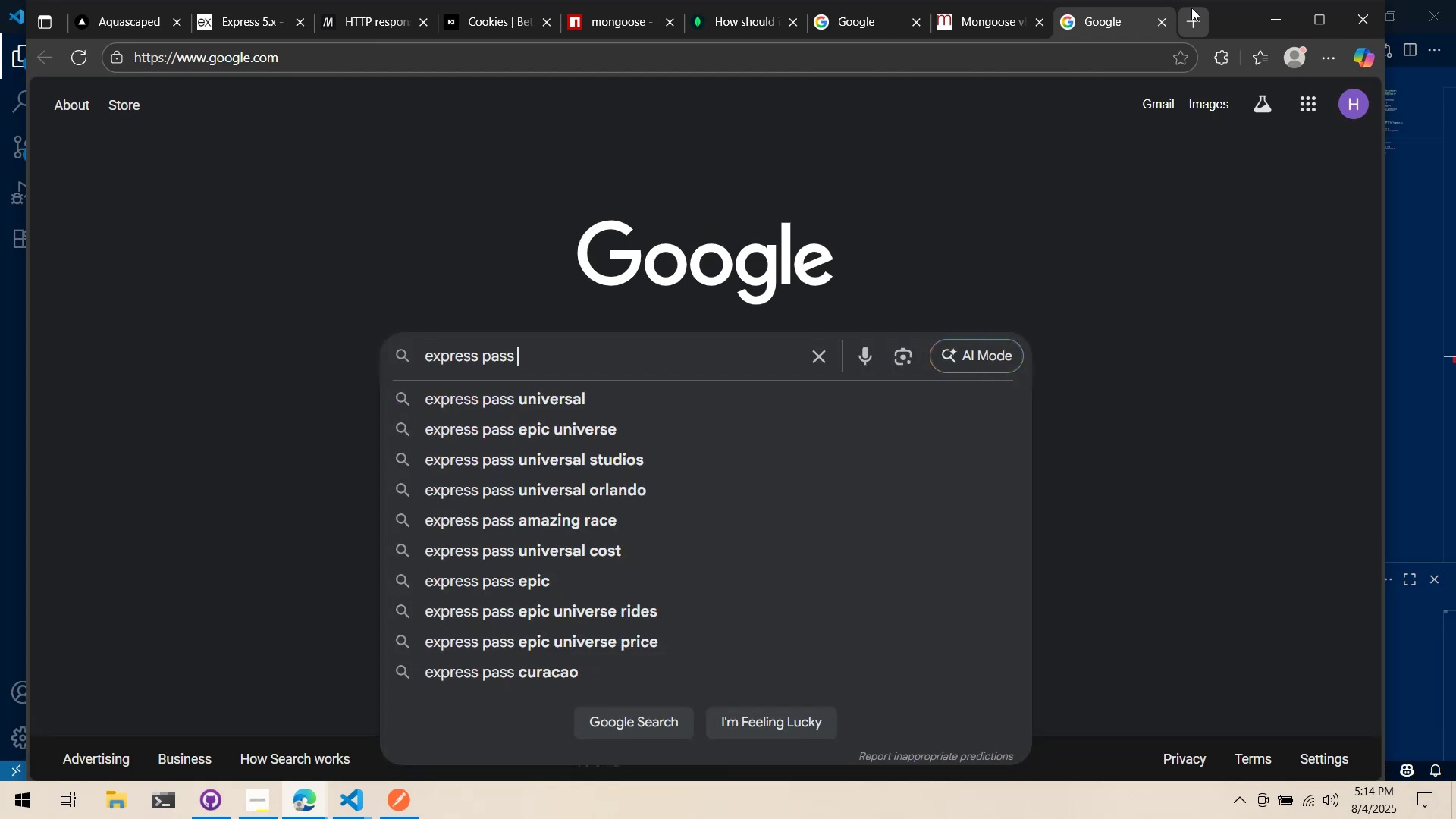 
type(information through next )
 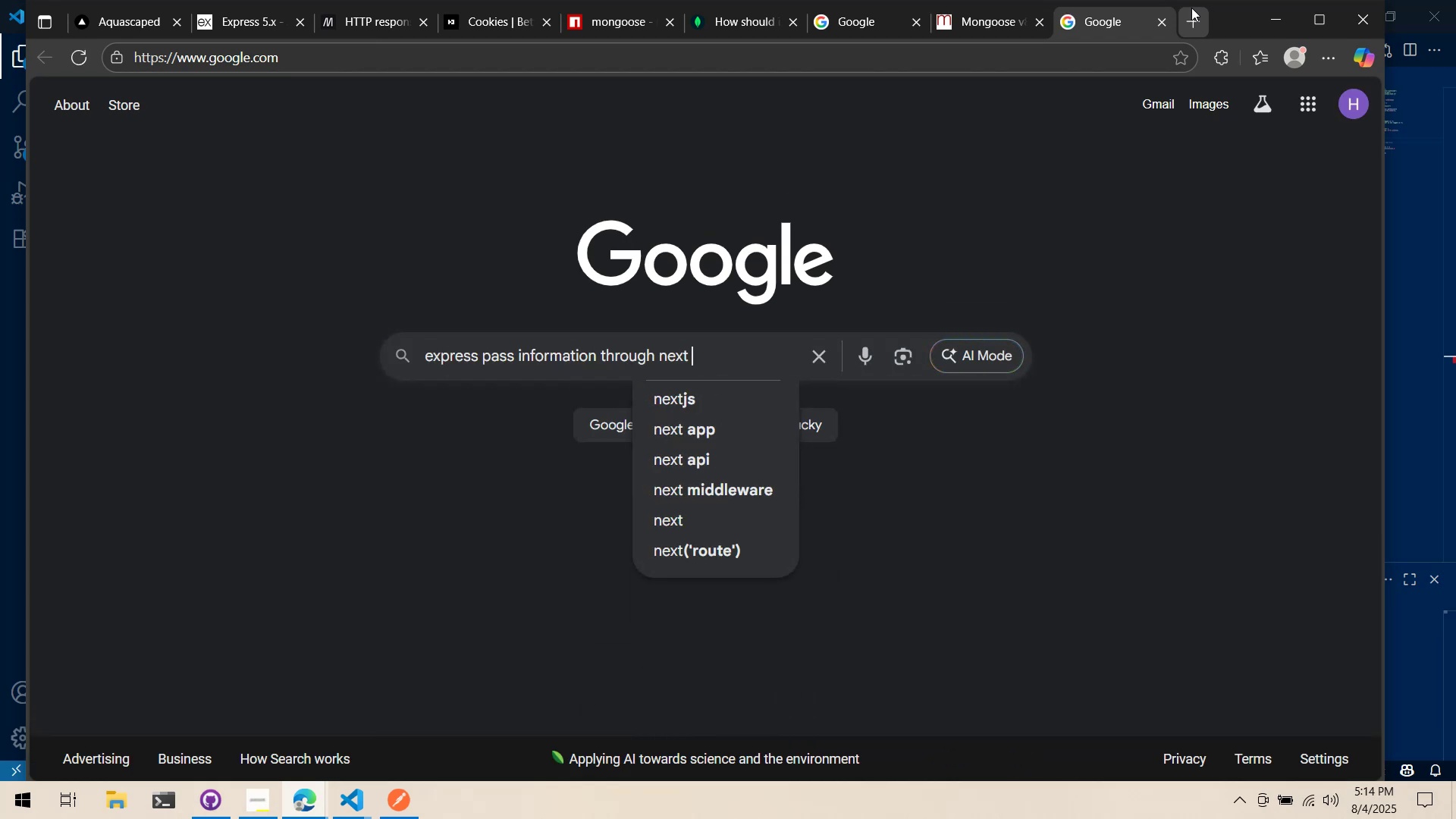 
key(Enter)
 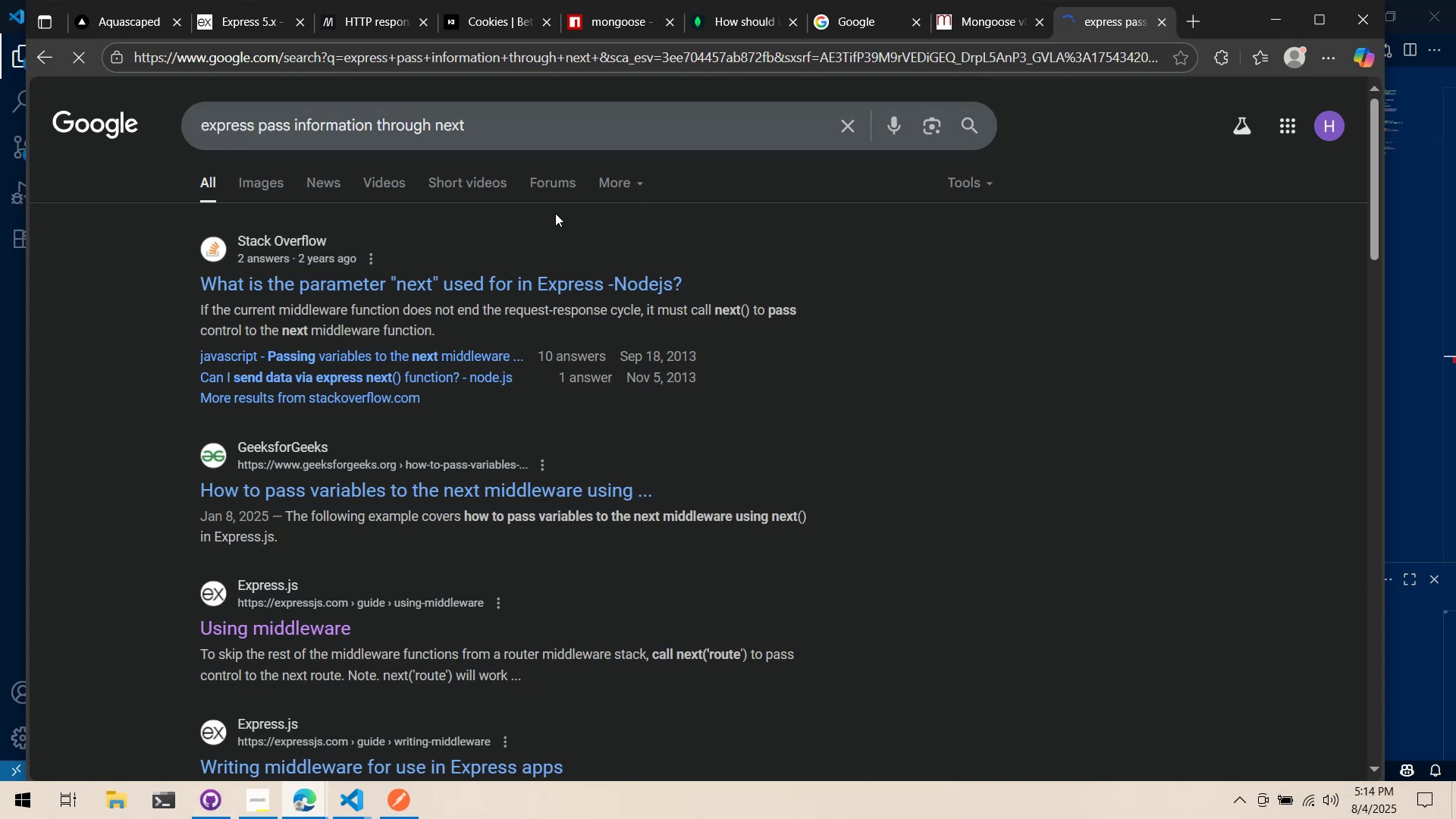 
left_click([523, 281])
 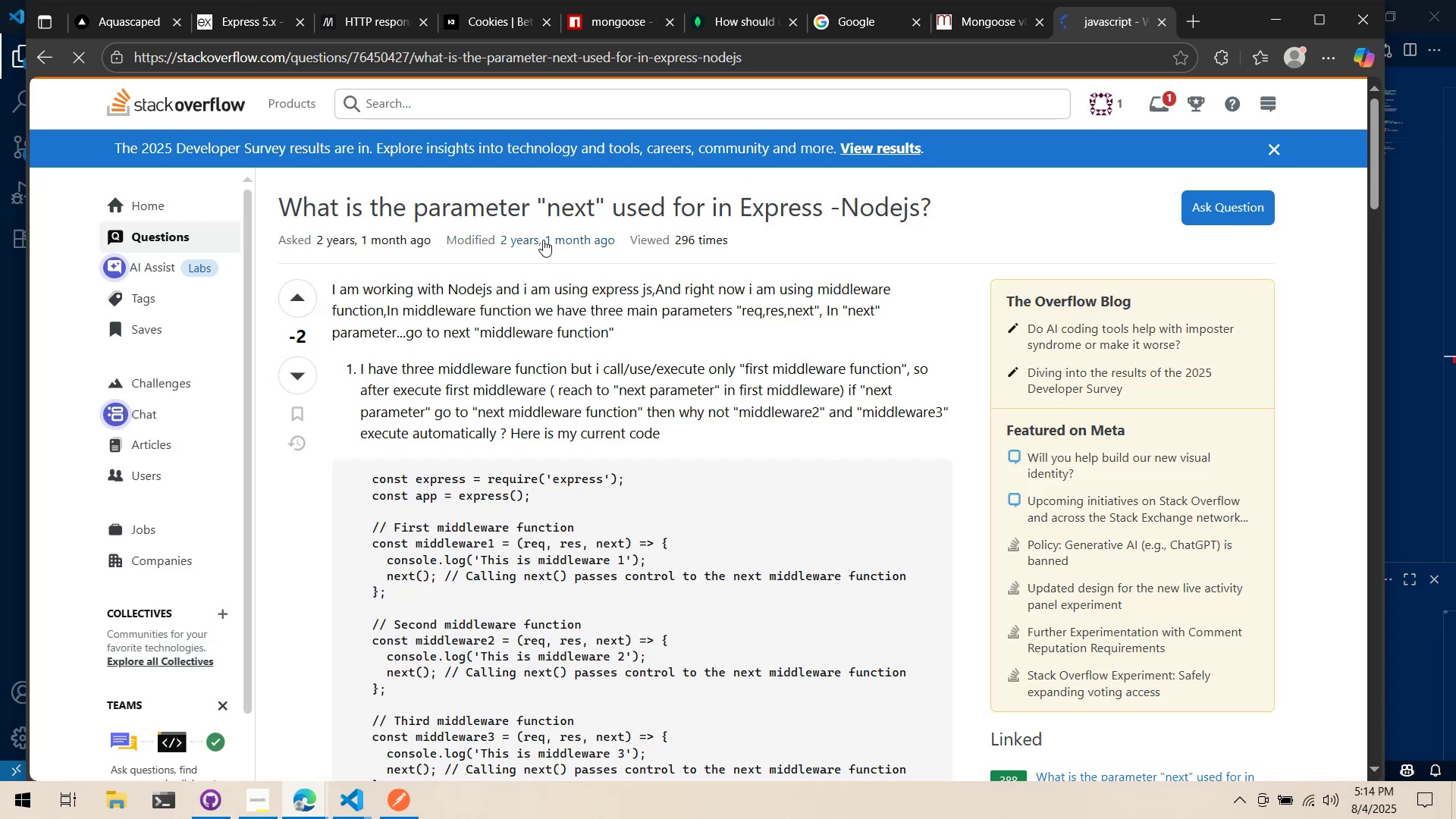 
scroll: coordinate [391, 347], scroll_direction: down, amount: 18.0
 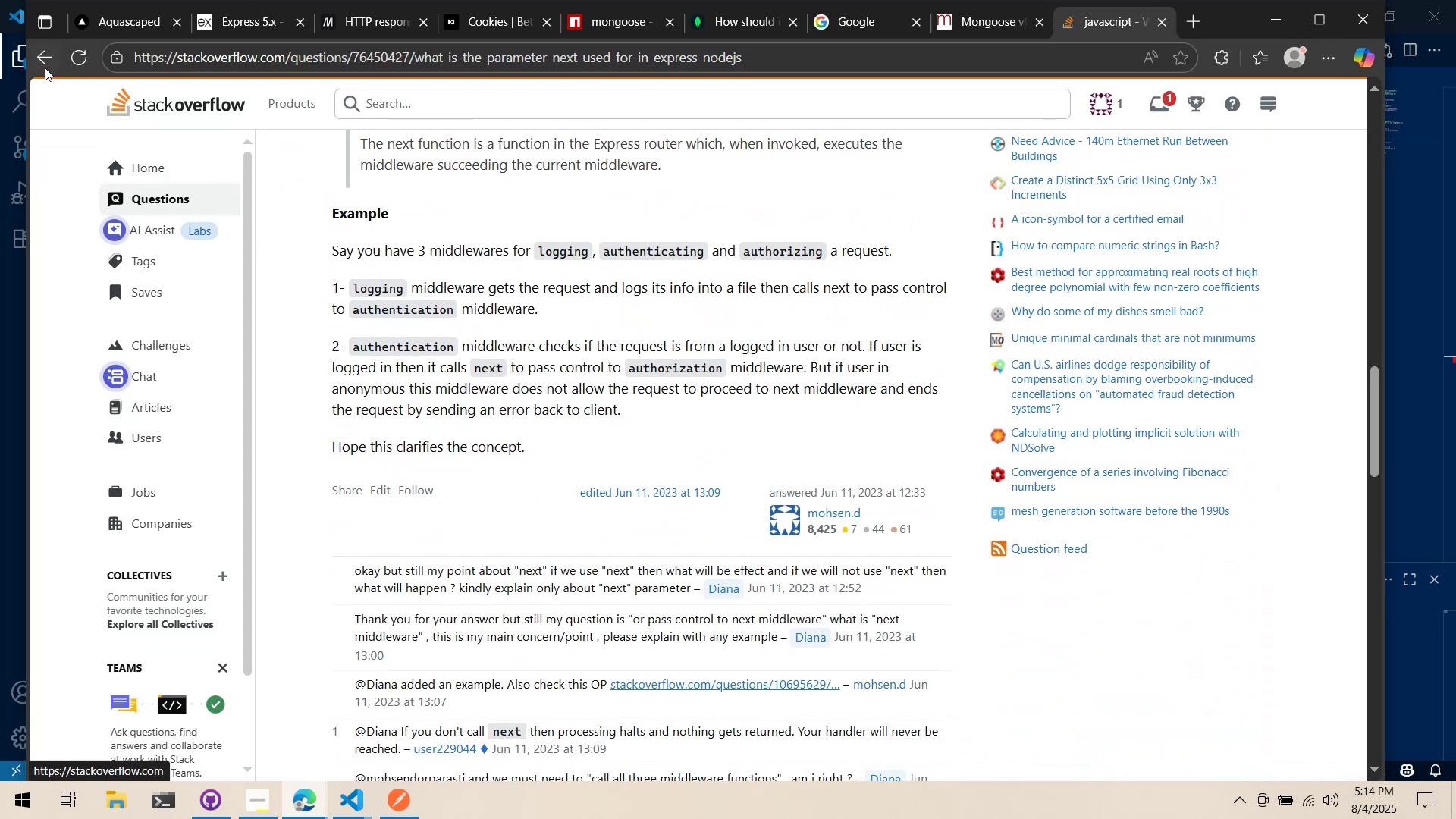 
left_click([51, 55])
 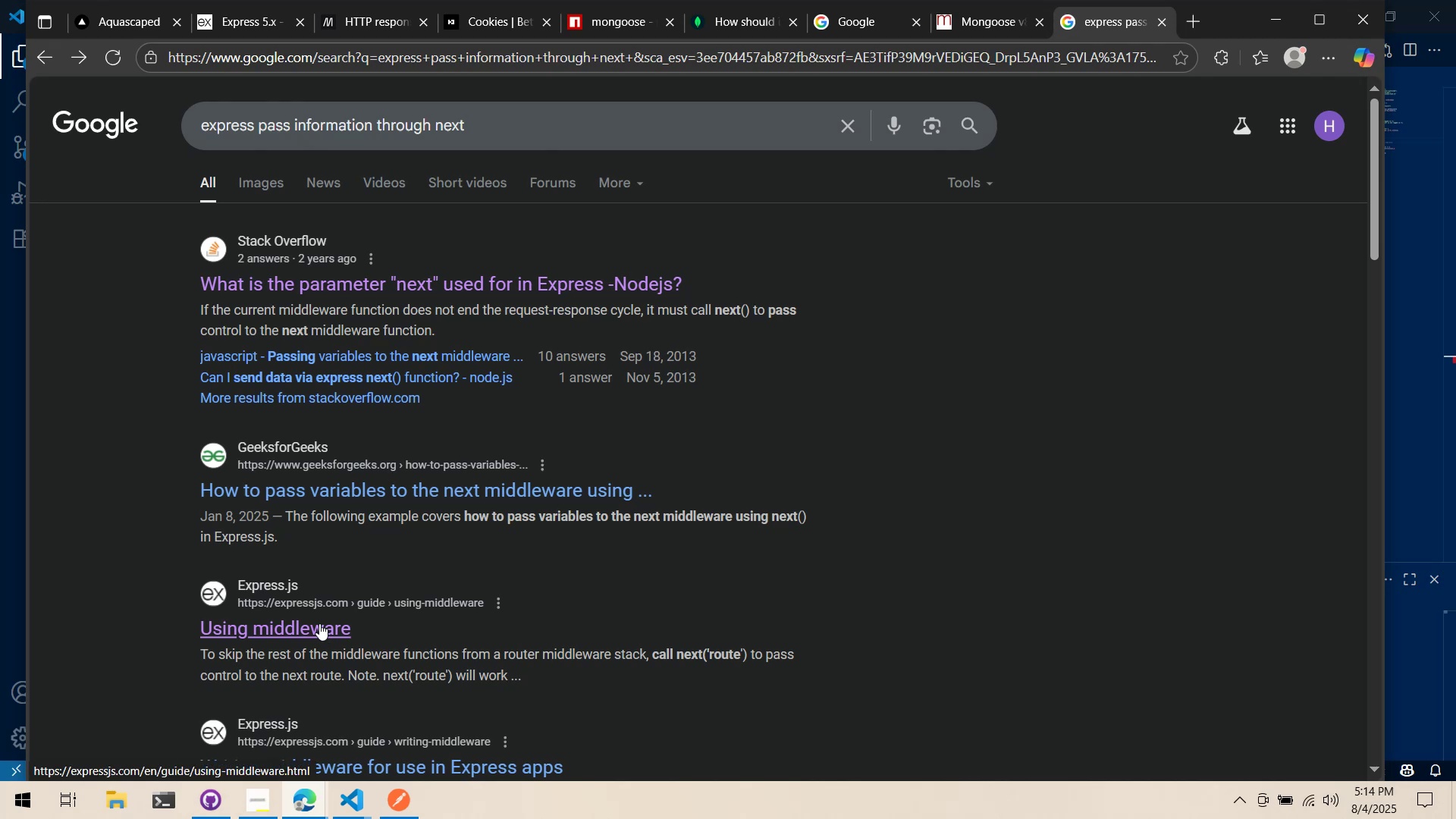 
left_click([326, 473])
 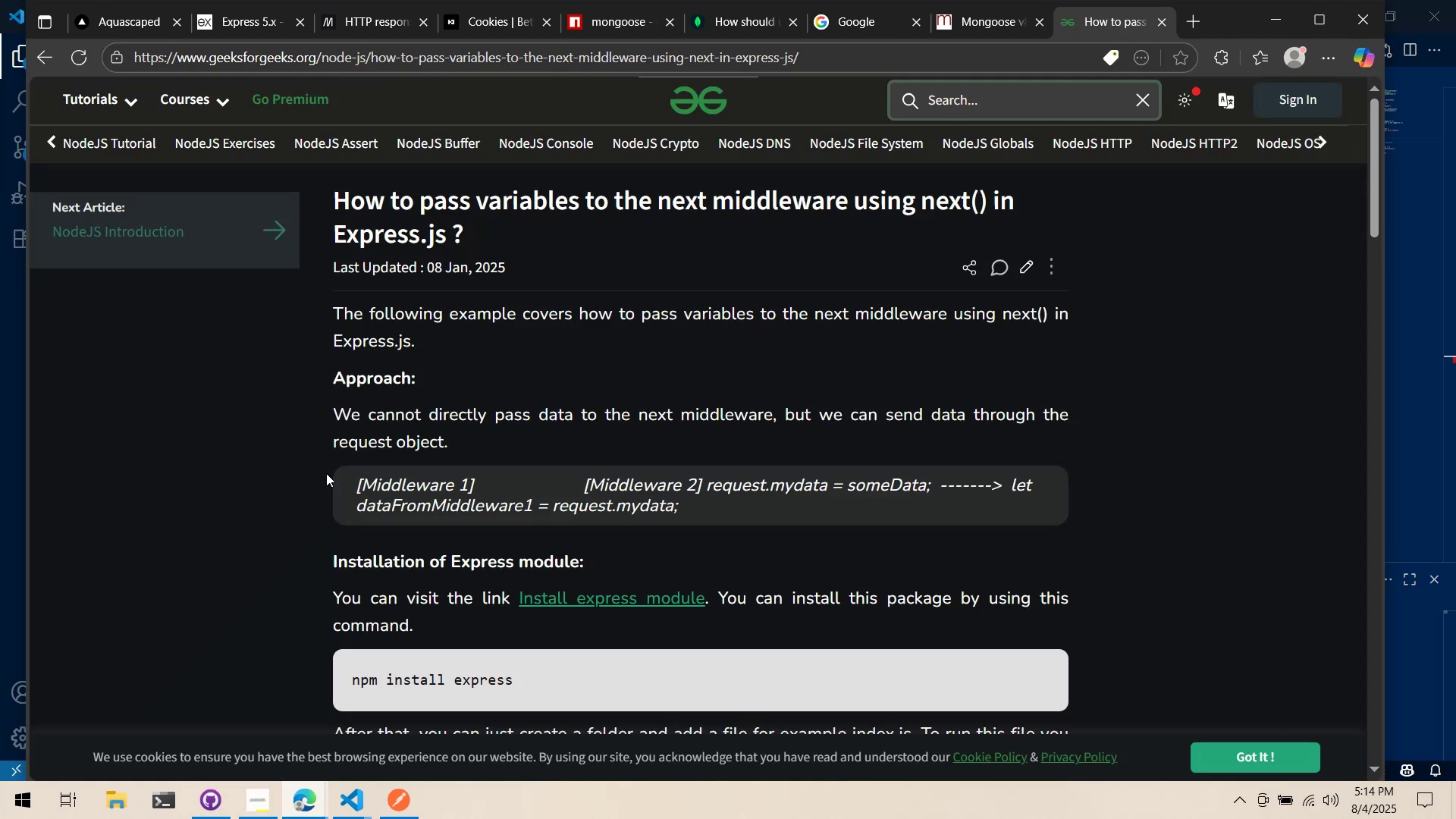 
scroll: coordinate [331, 467], scroll_direction: down, amount: 19.0
 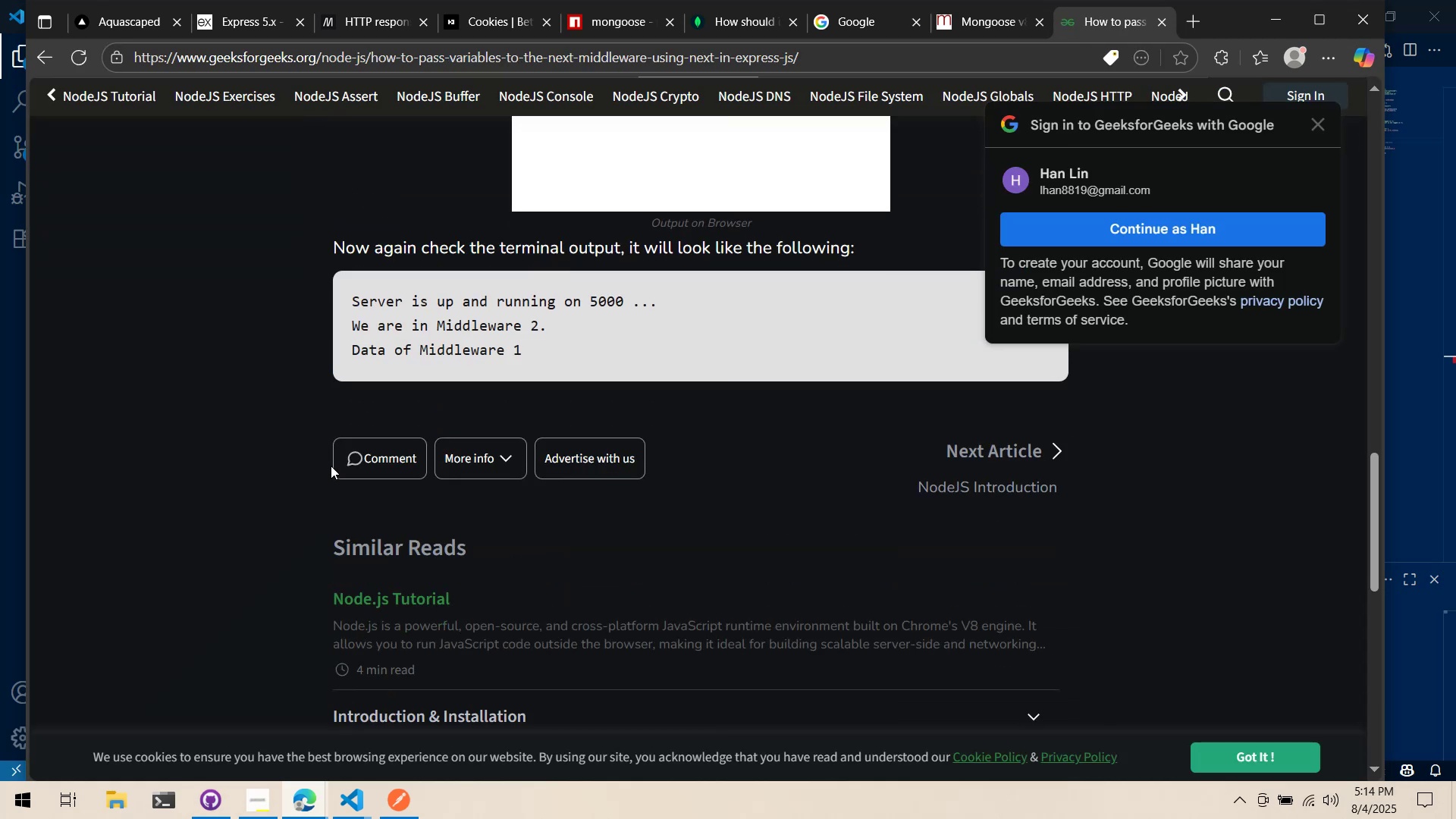 
scroll: coordinate [302, 419], scroll_direction: up, amount: 11.0
 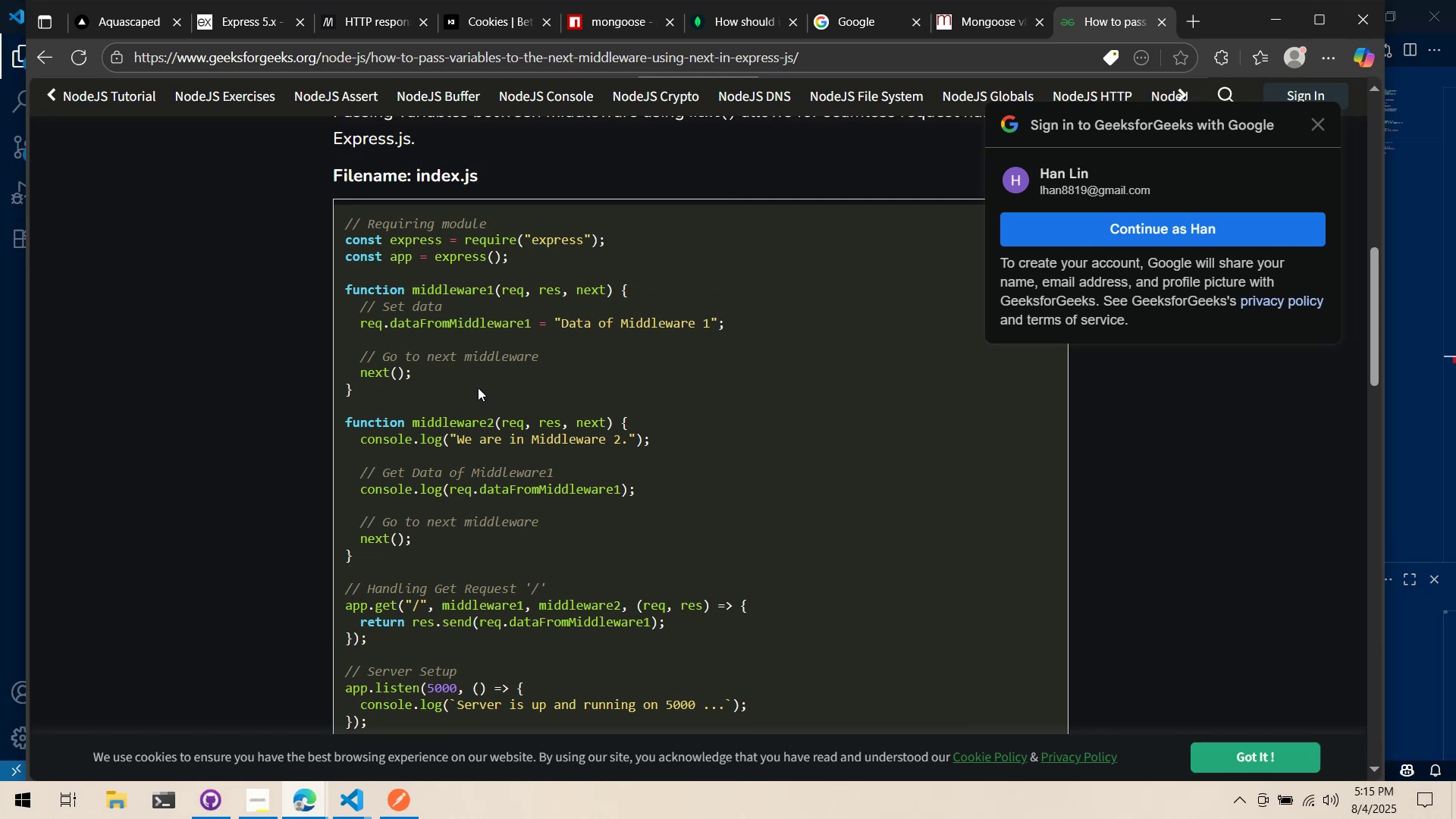 
wait(13.31)
 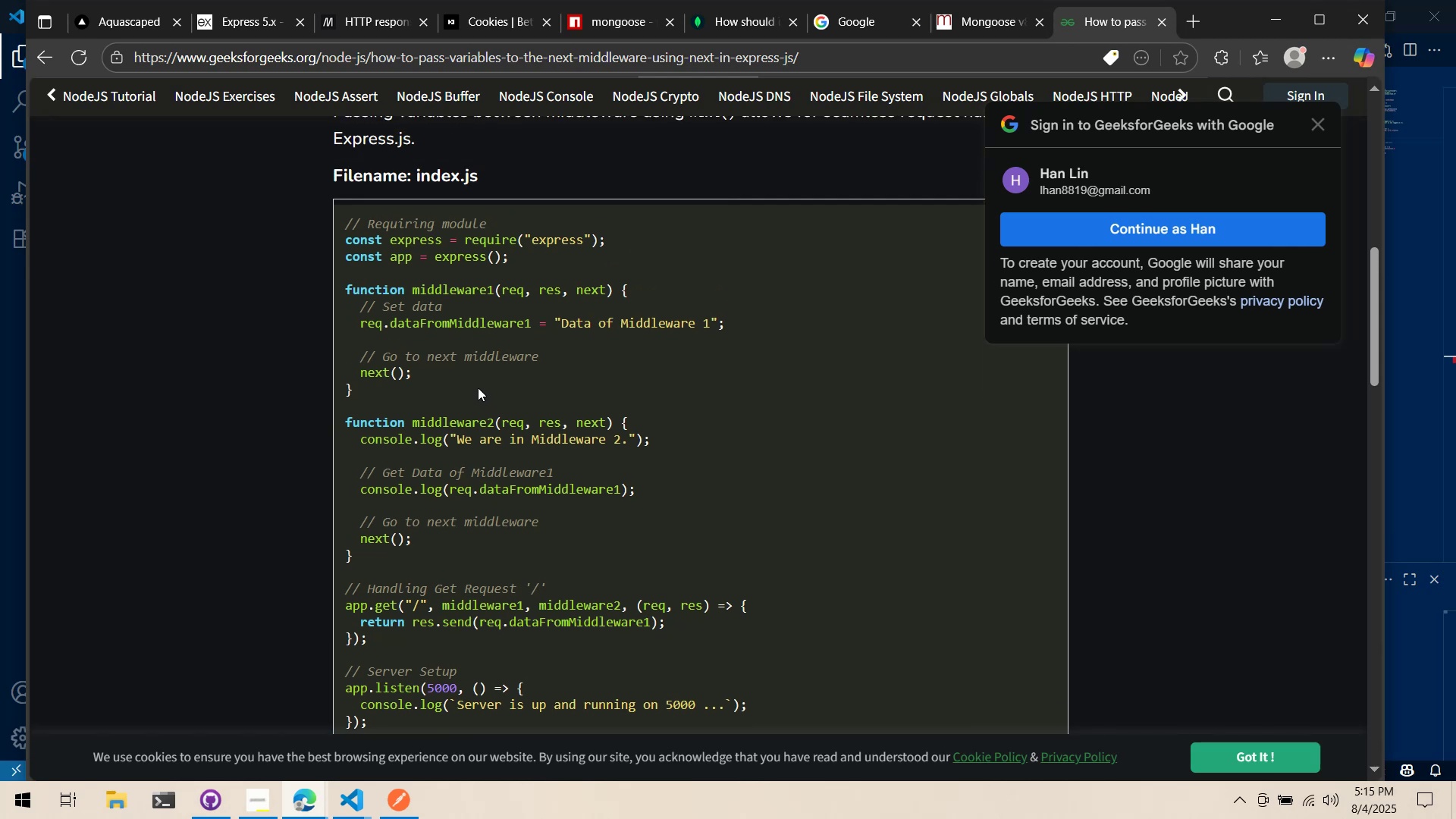 
scroll: coordinate [477, 388], scroll_direction: up, amount: 1.0
 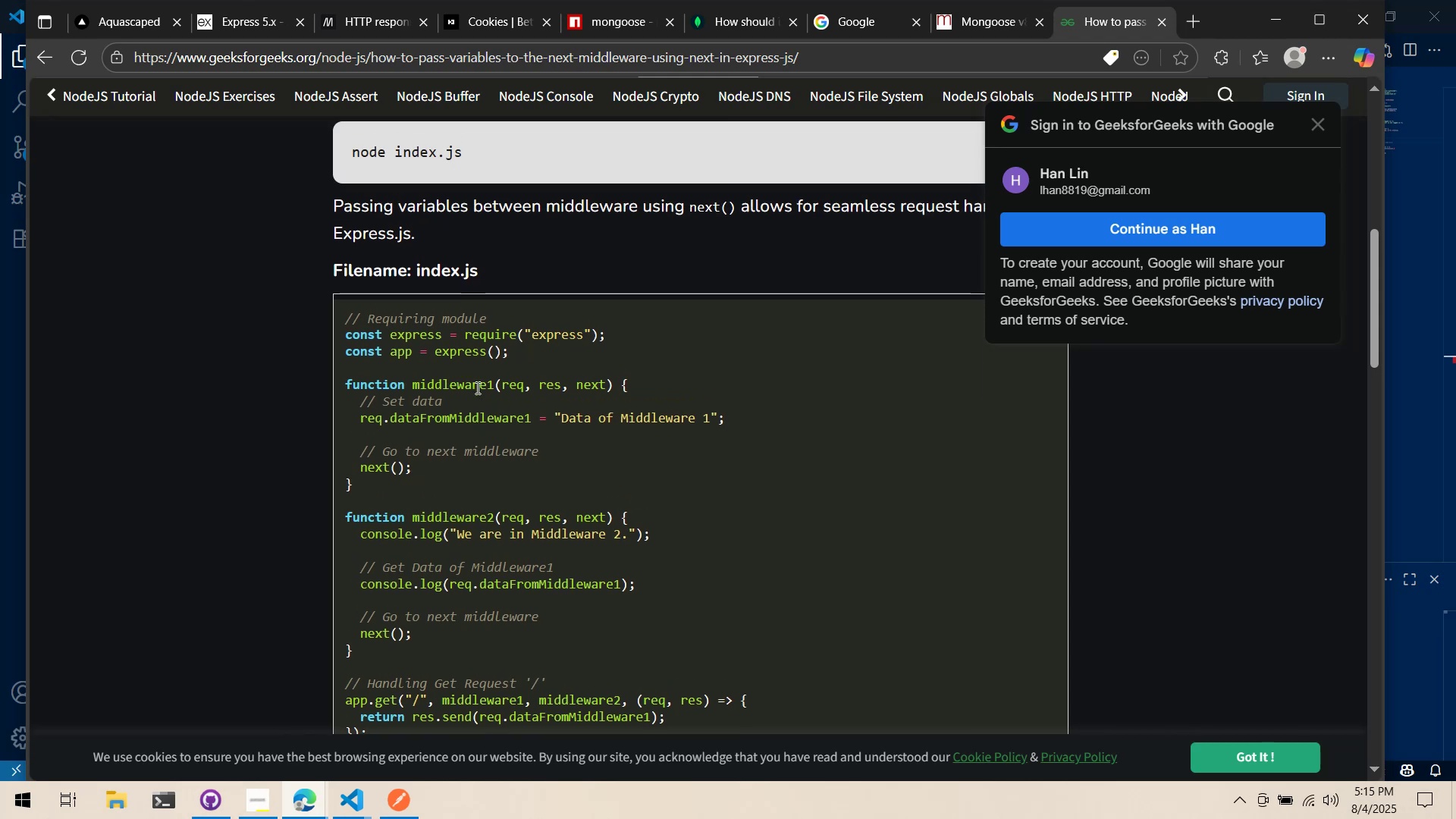 
scroll: coordinate [476, 388], scroll_direction: down, amount: 1.0
 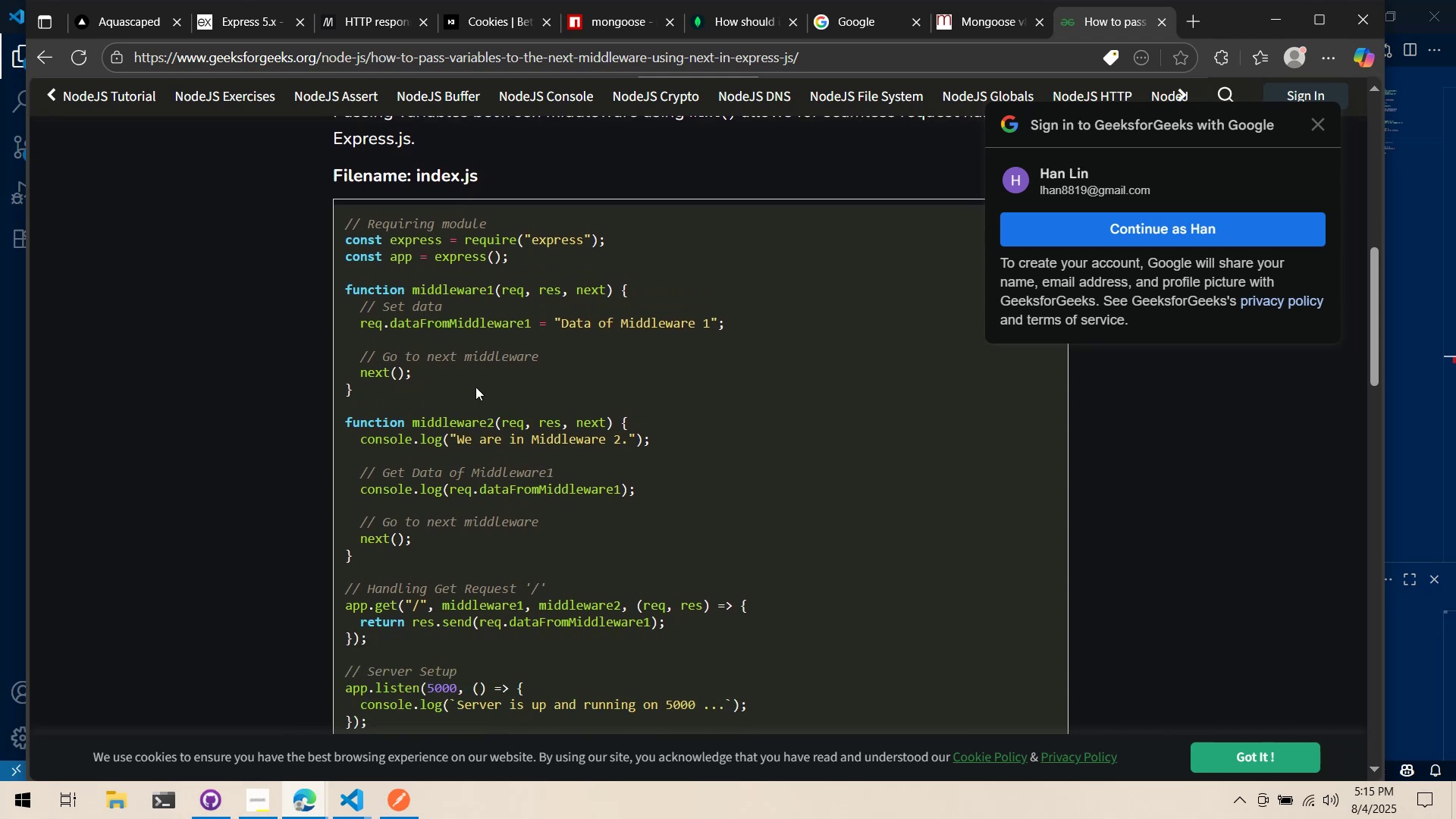 
wait(5.31)
 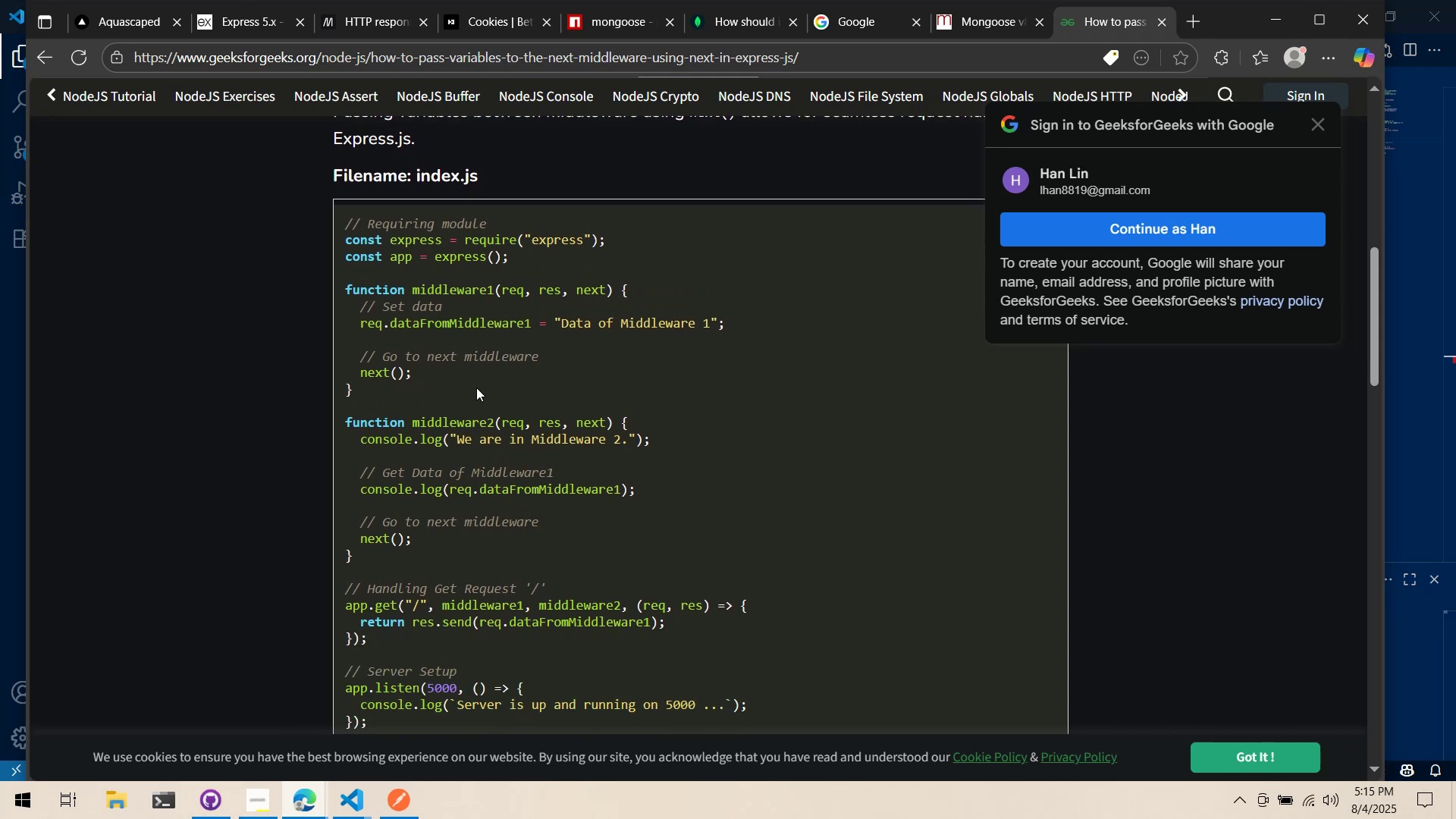 
key(Alt+AltLeft)
 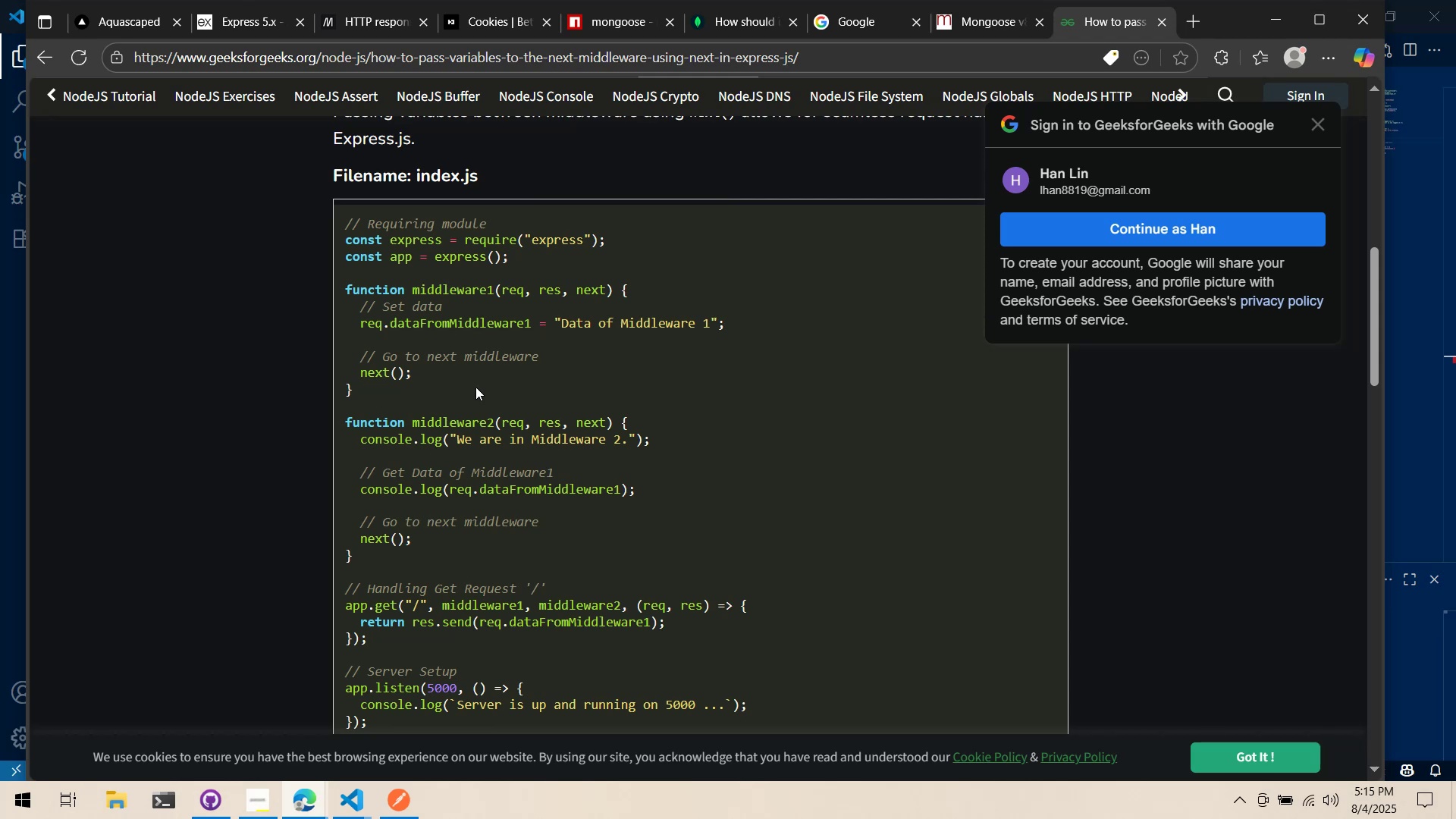 
key(Alt+Tab)
 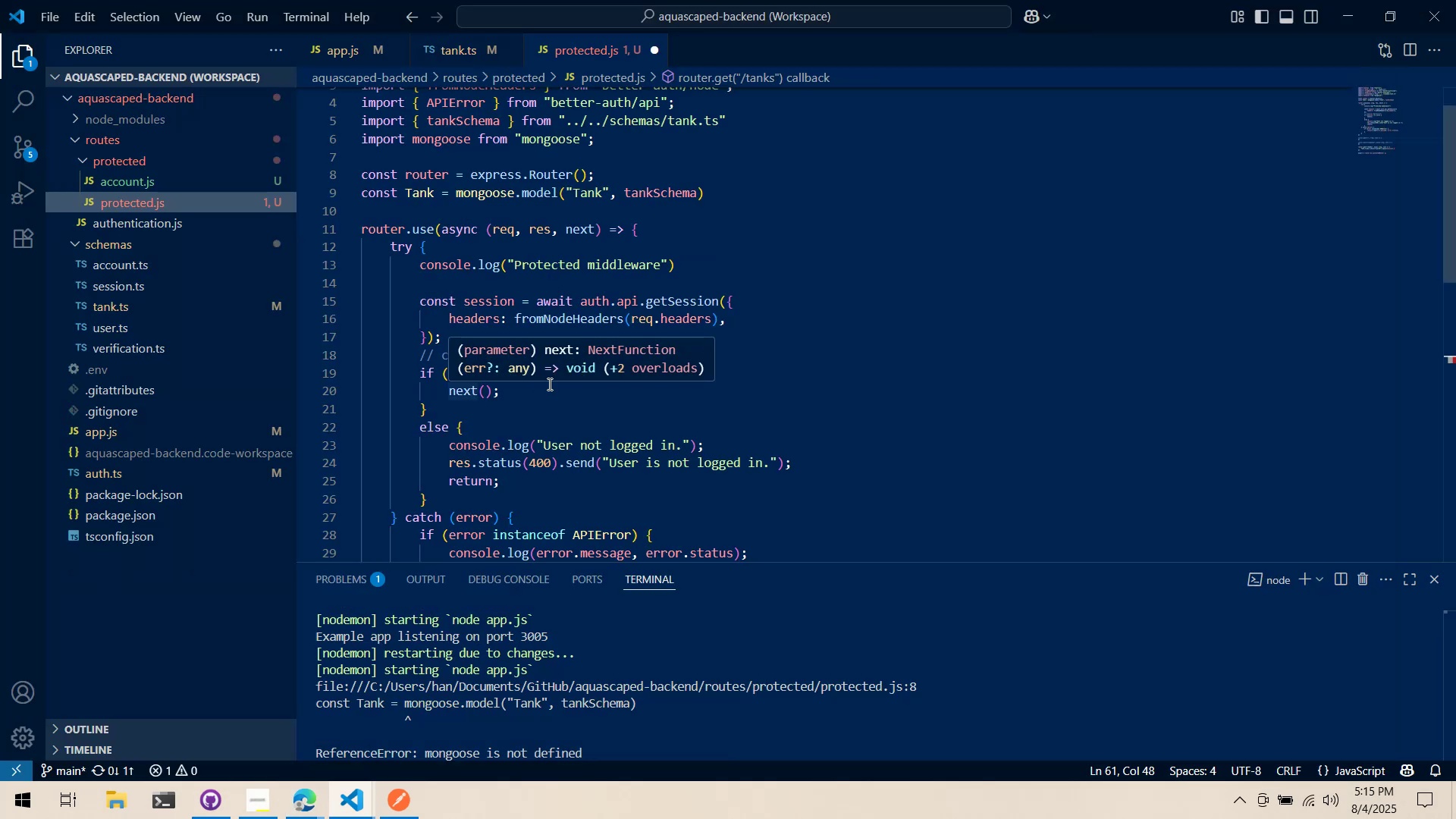 
left_click([639, 403])
 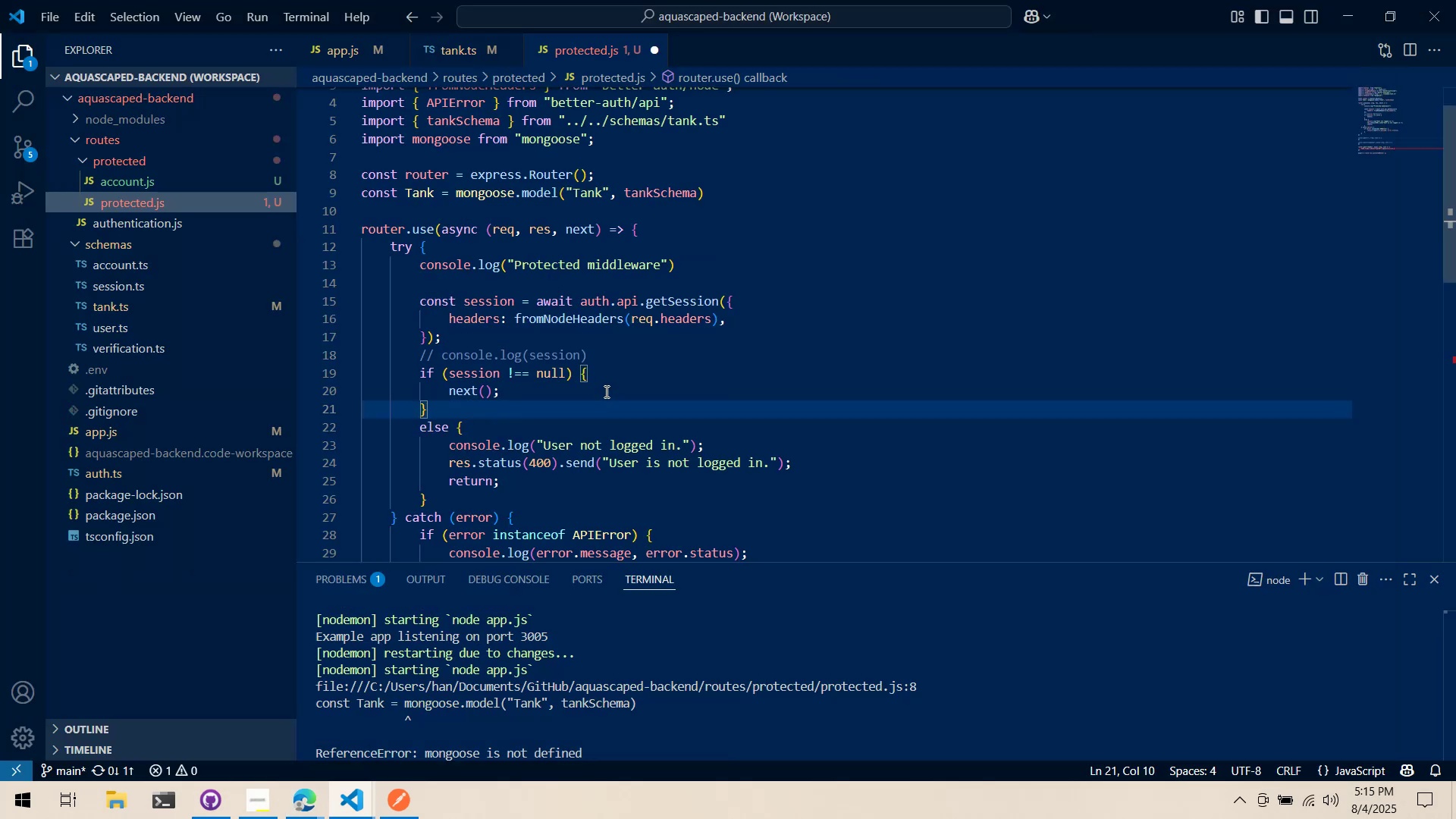 
left_click([598, 385])
 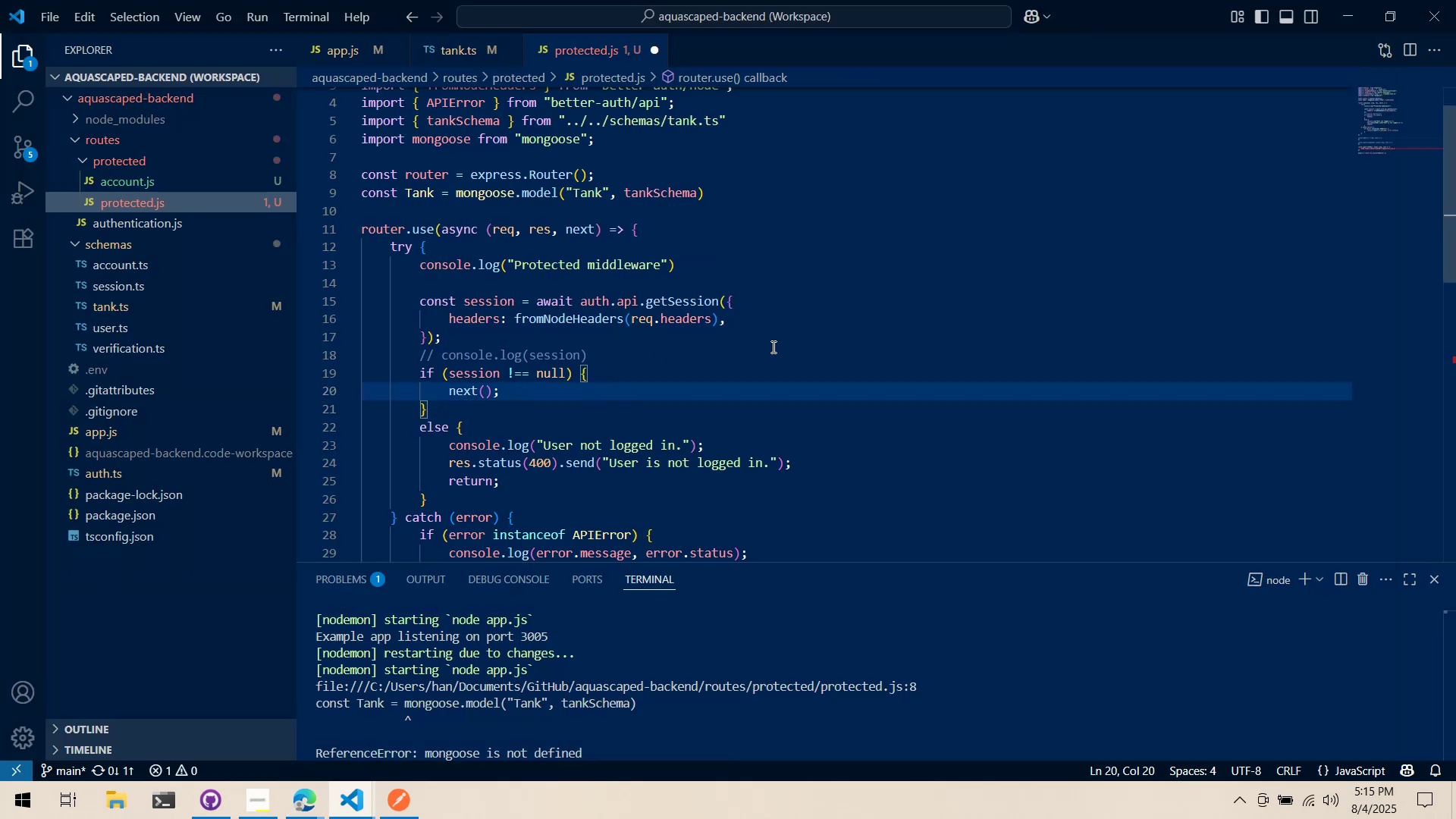 
left_click([750, 367])
 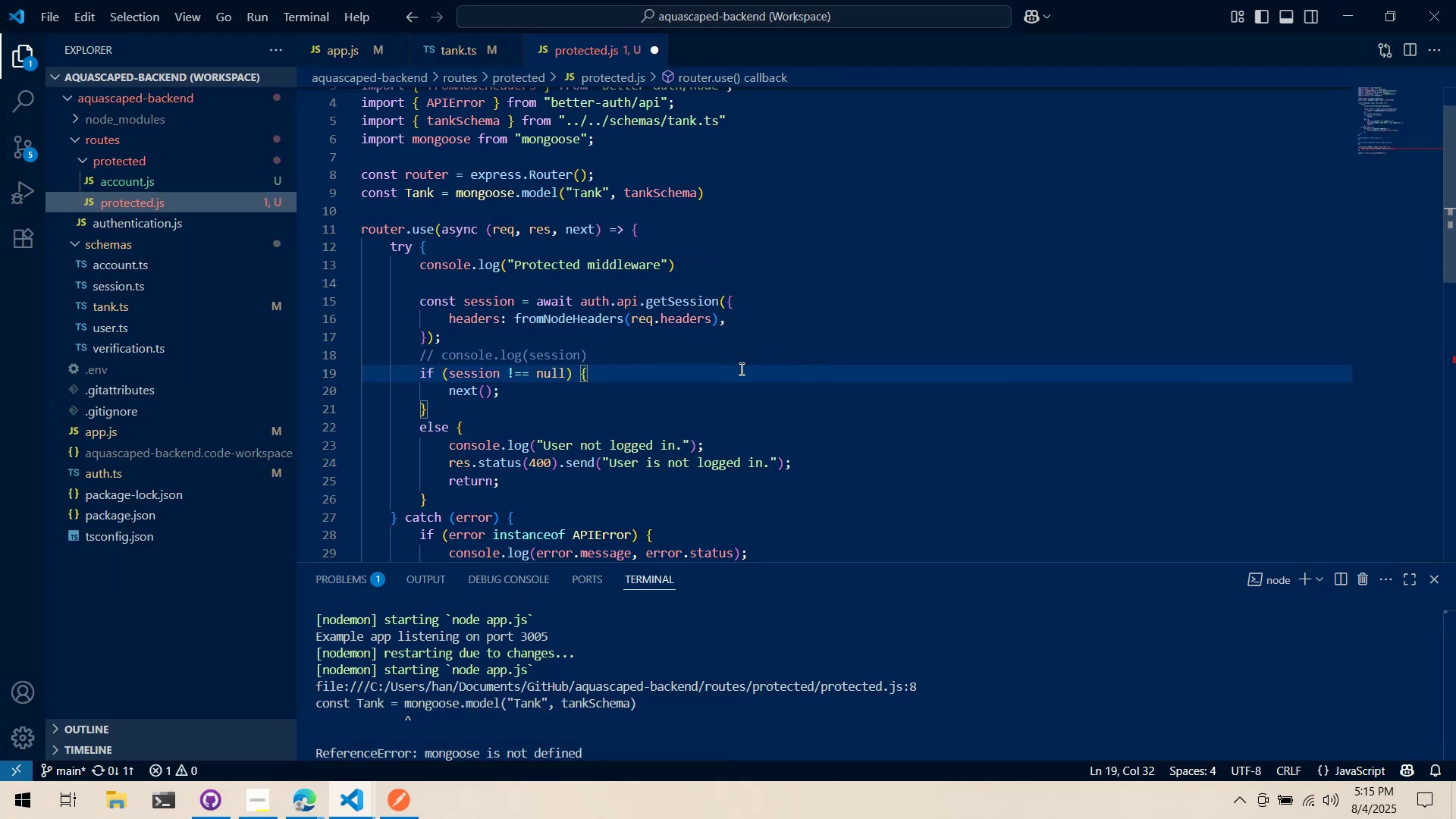 
key(Enter)
 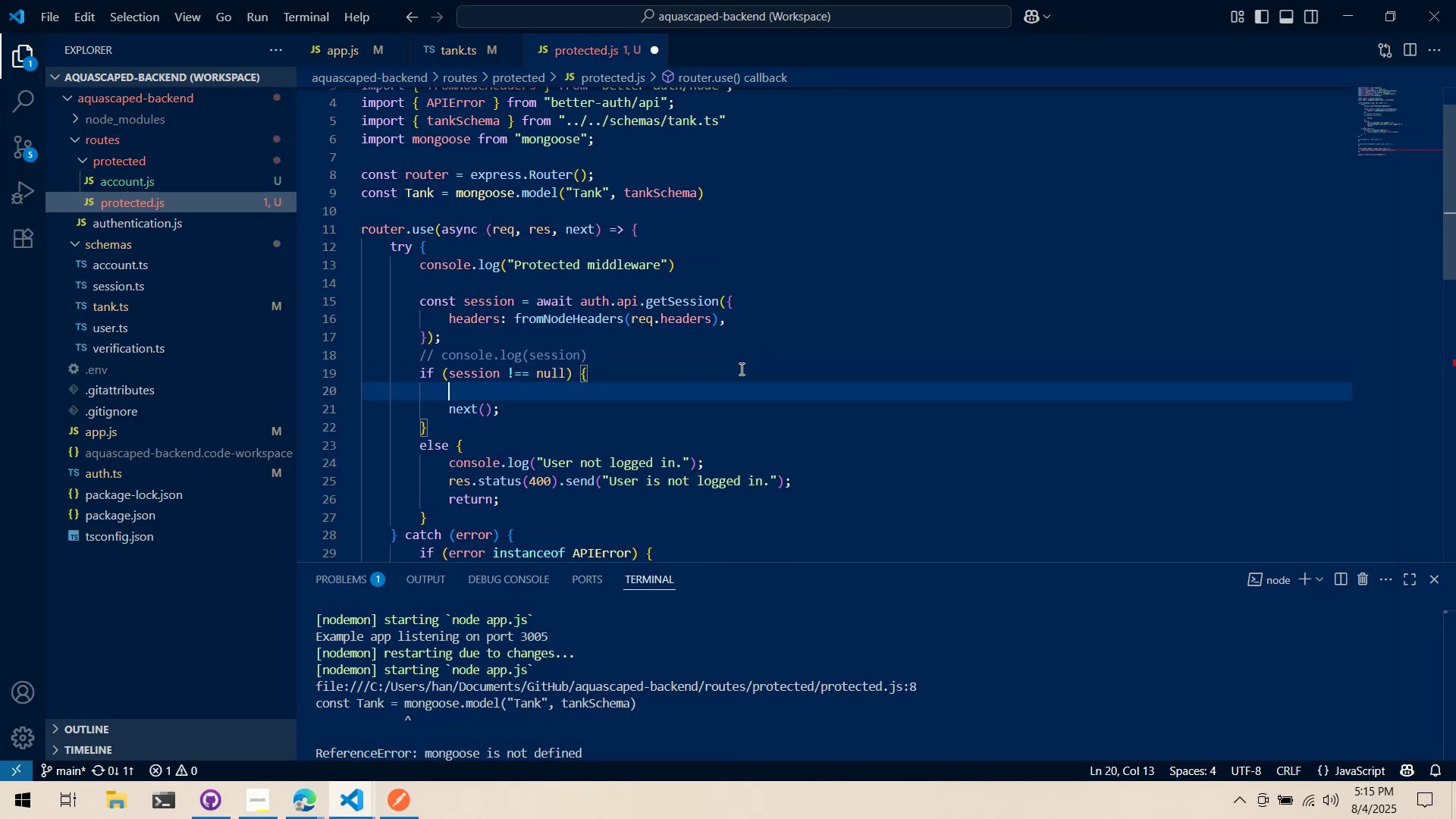 
type(req.session = session;)
 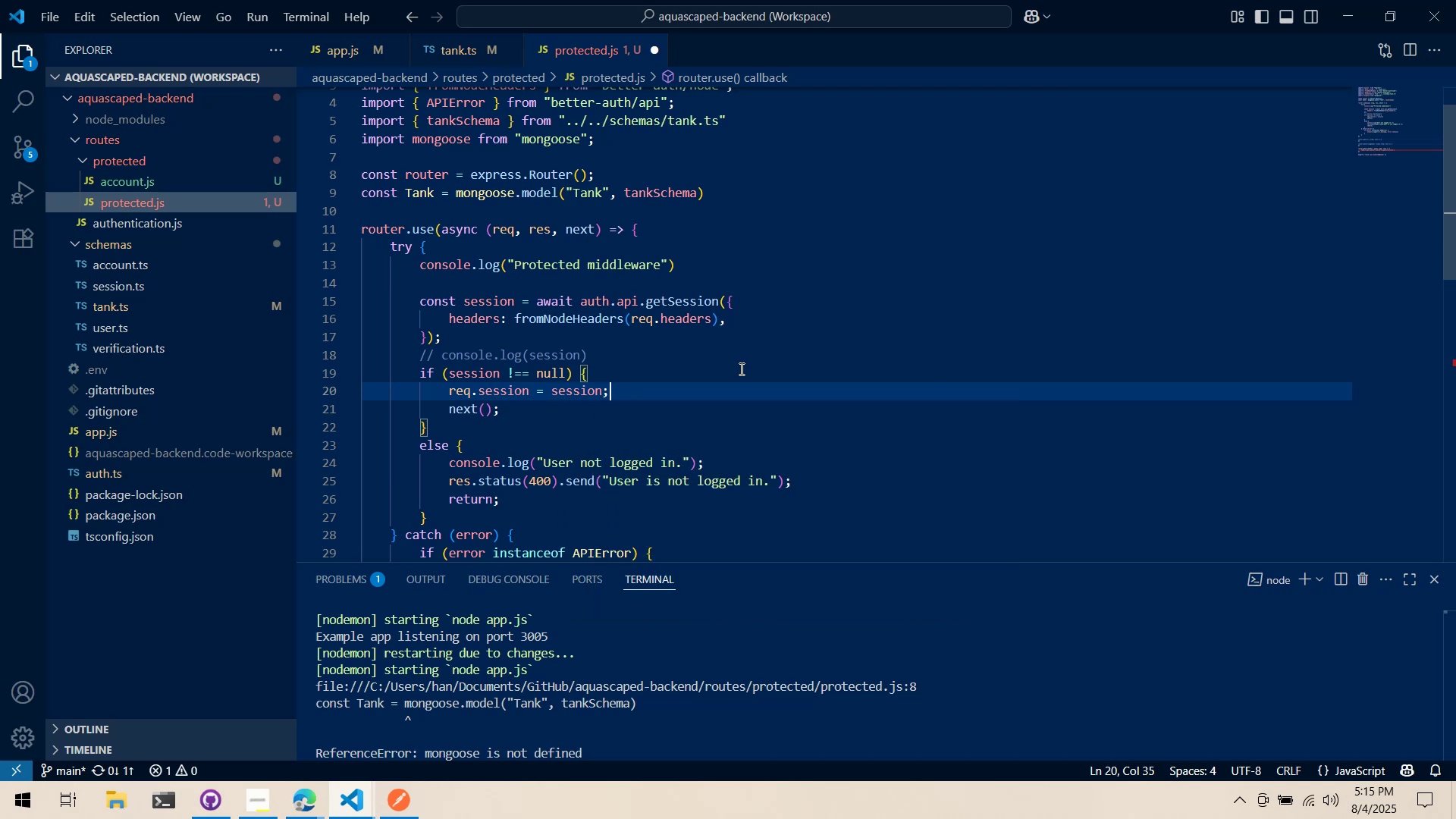 
hold_key(key=ControlLeft, duration=0.61)
 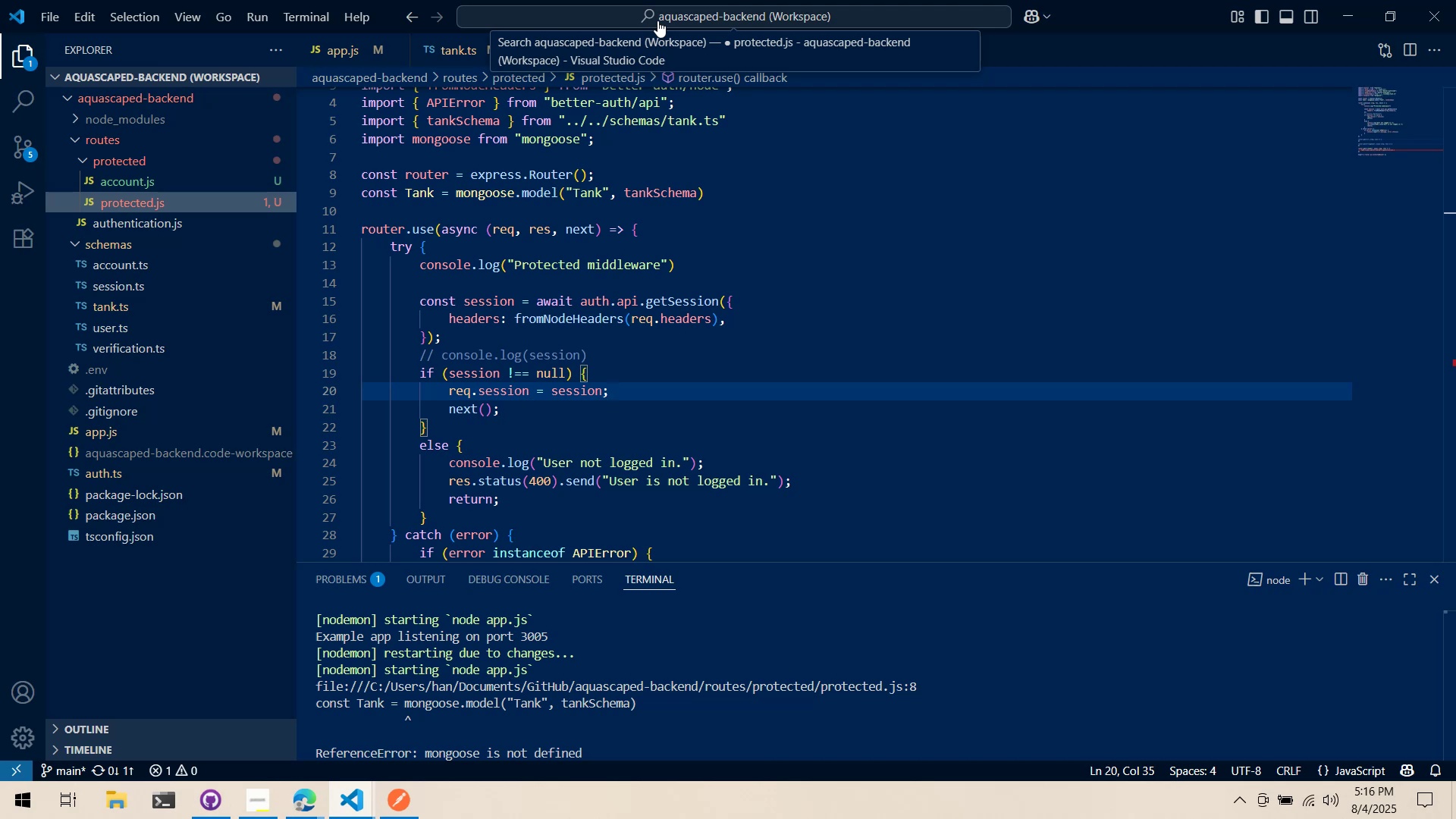 
wait(82.43)
 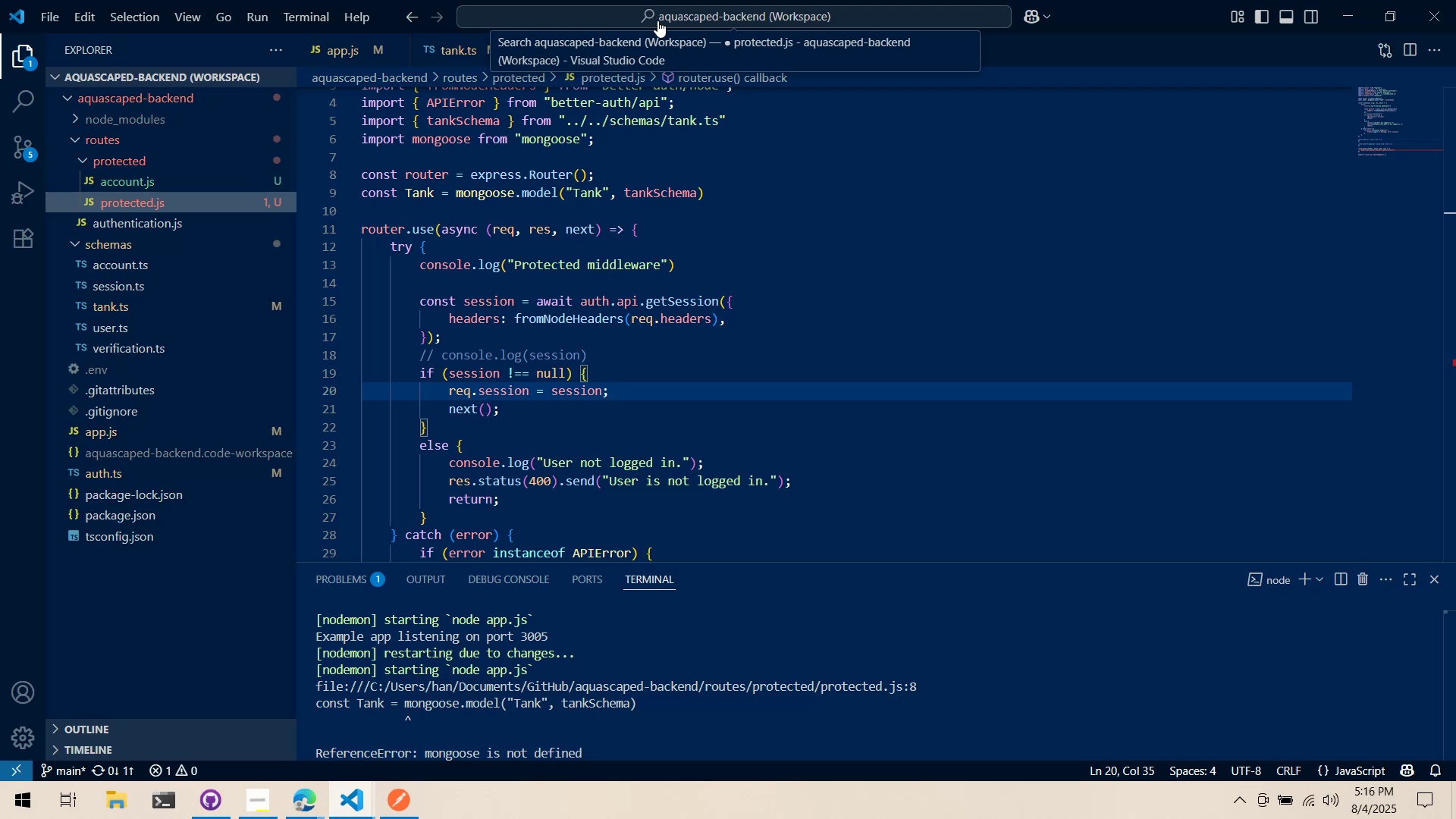 
left_click([682, 444])
 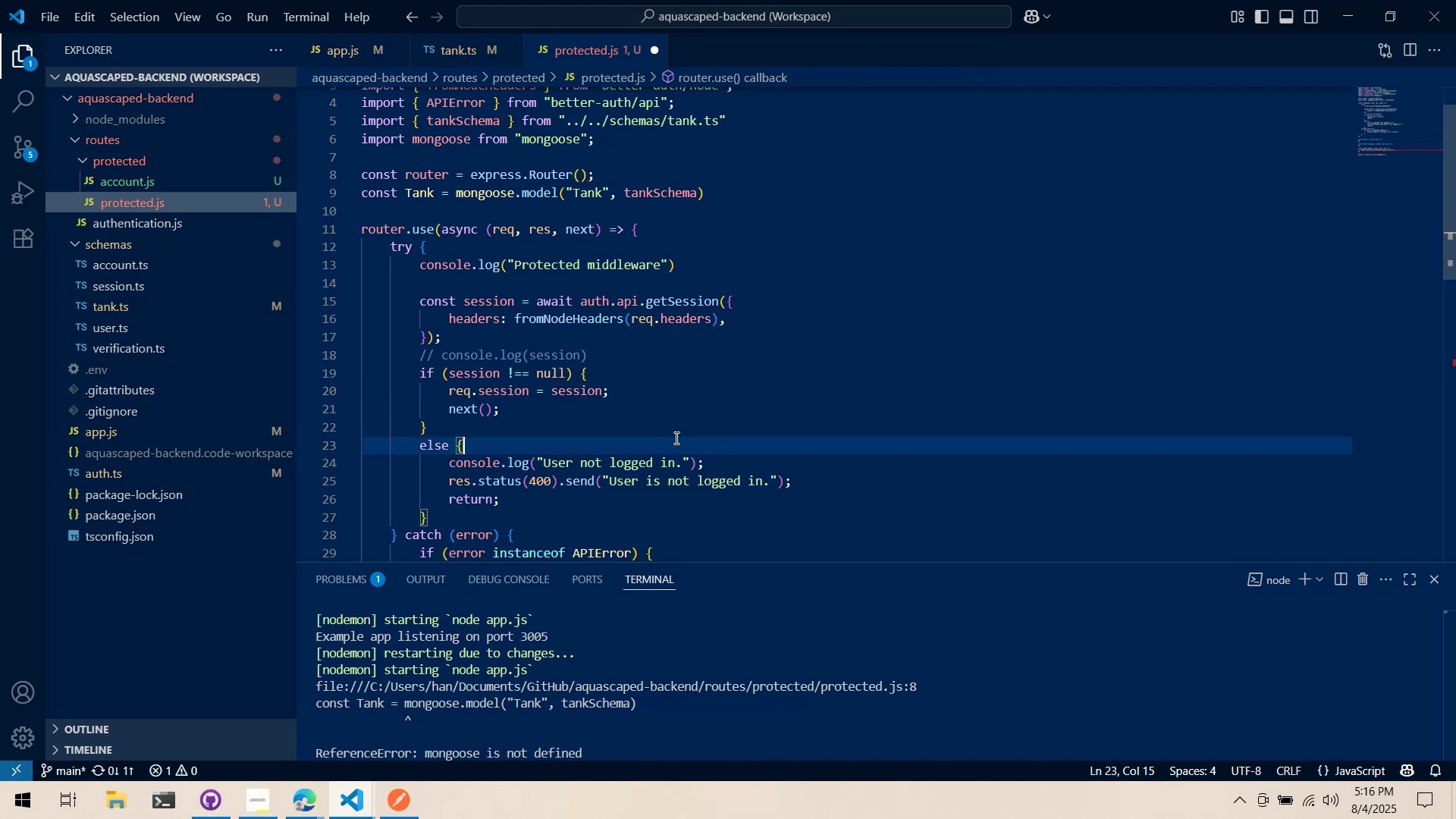 
scroll: coordinate [603, 405], scroll_direction: down, amount: 8.0
 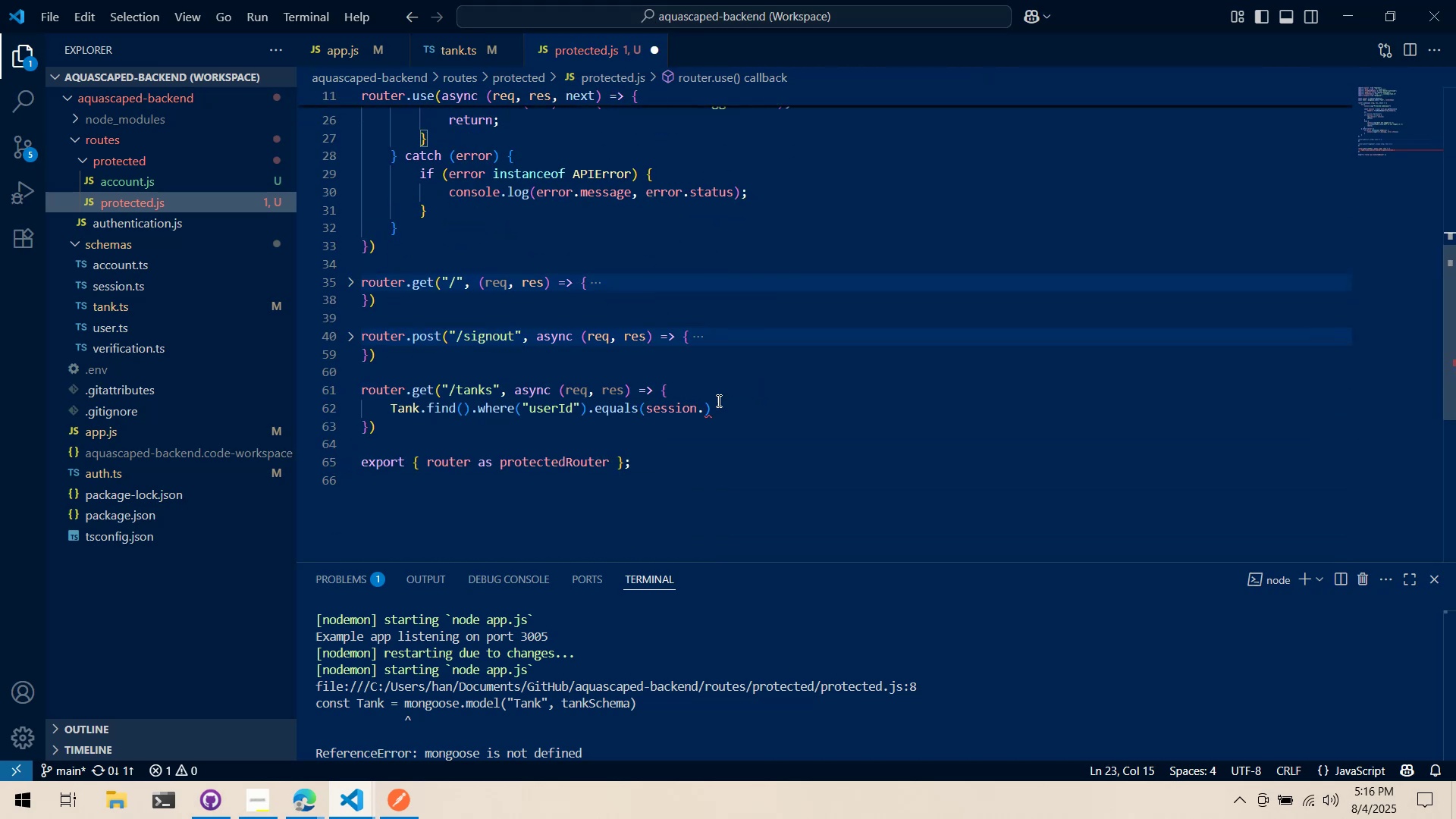 
left_click([789, 406])
 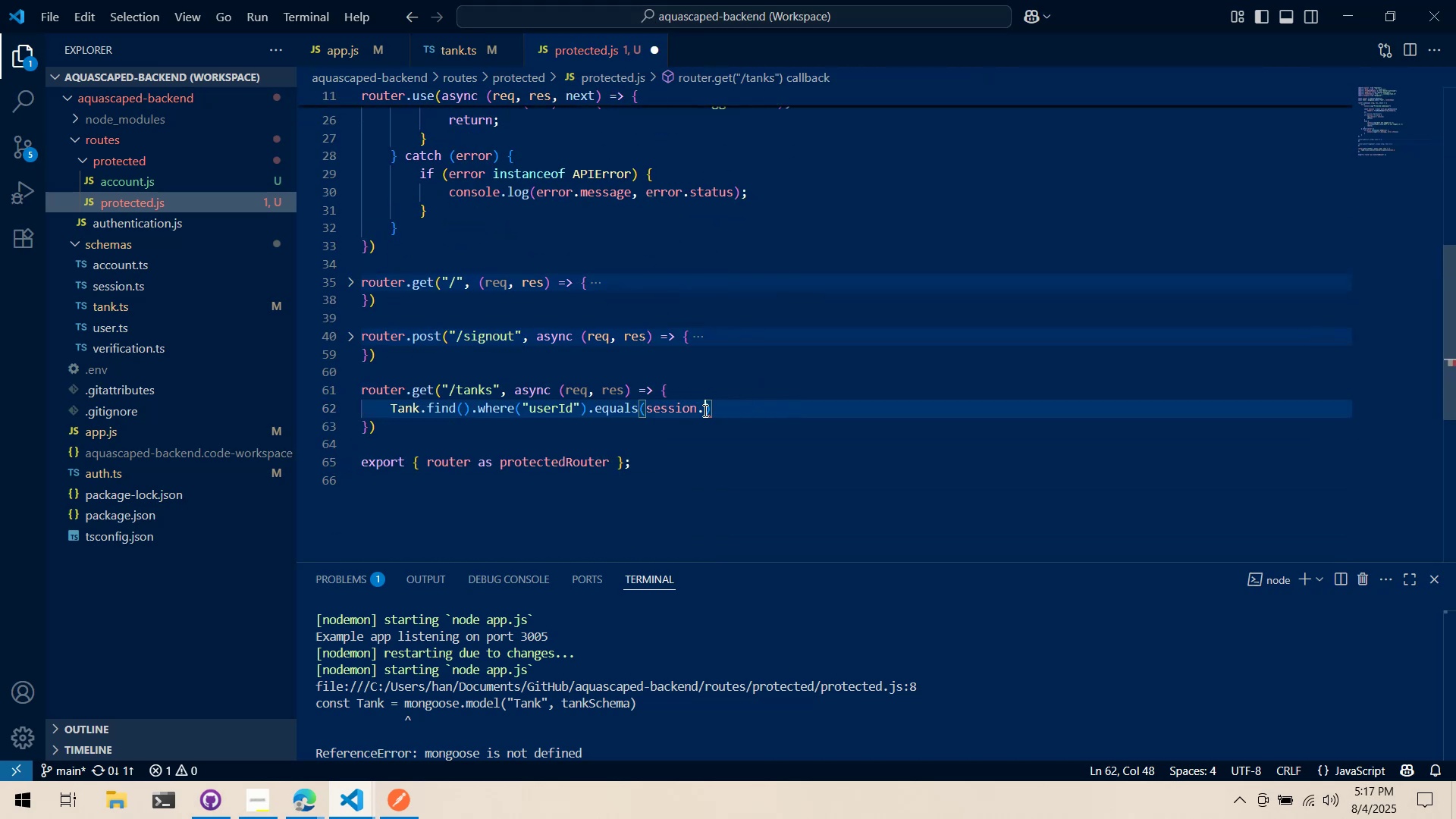 
key(Control+Backspace)
 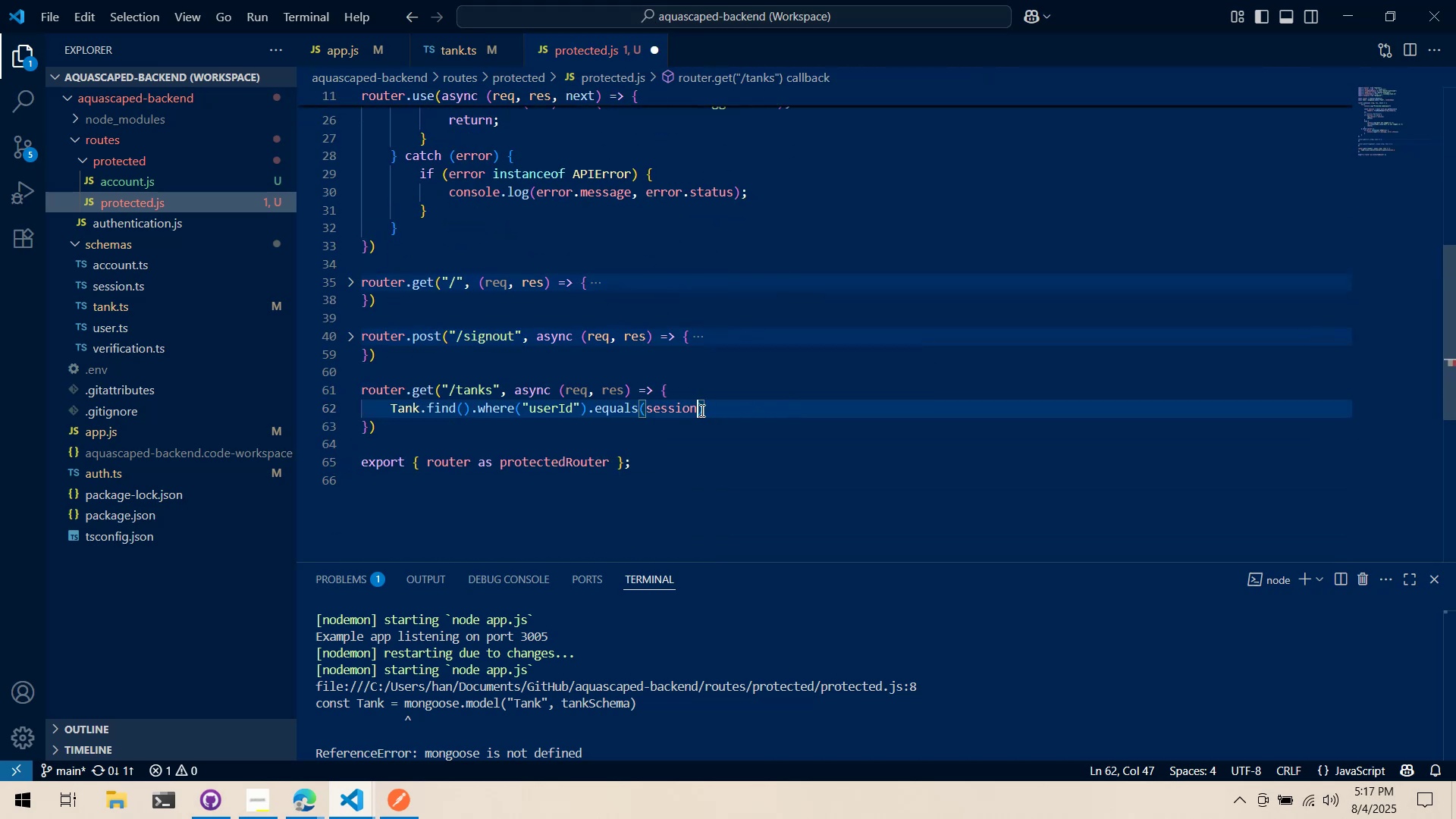 
key(Control+Backspace)
 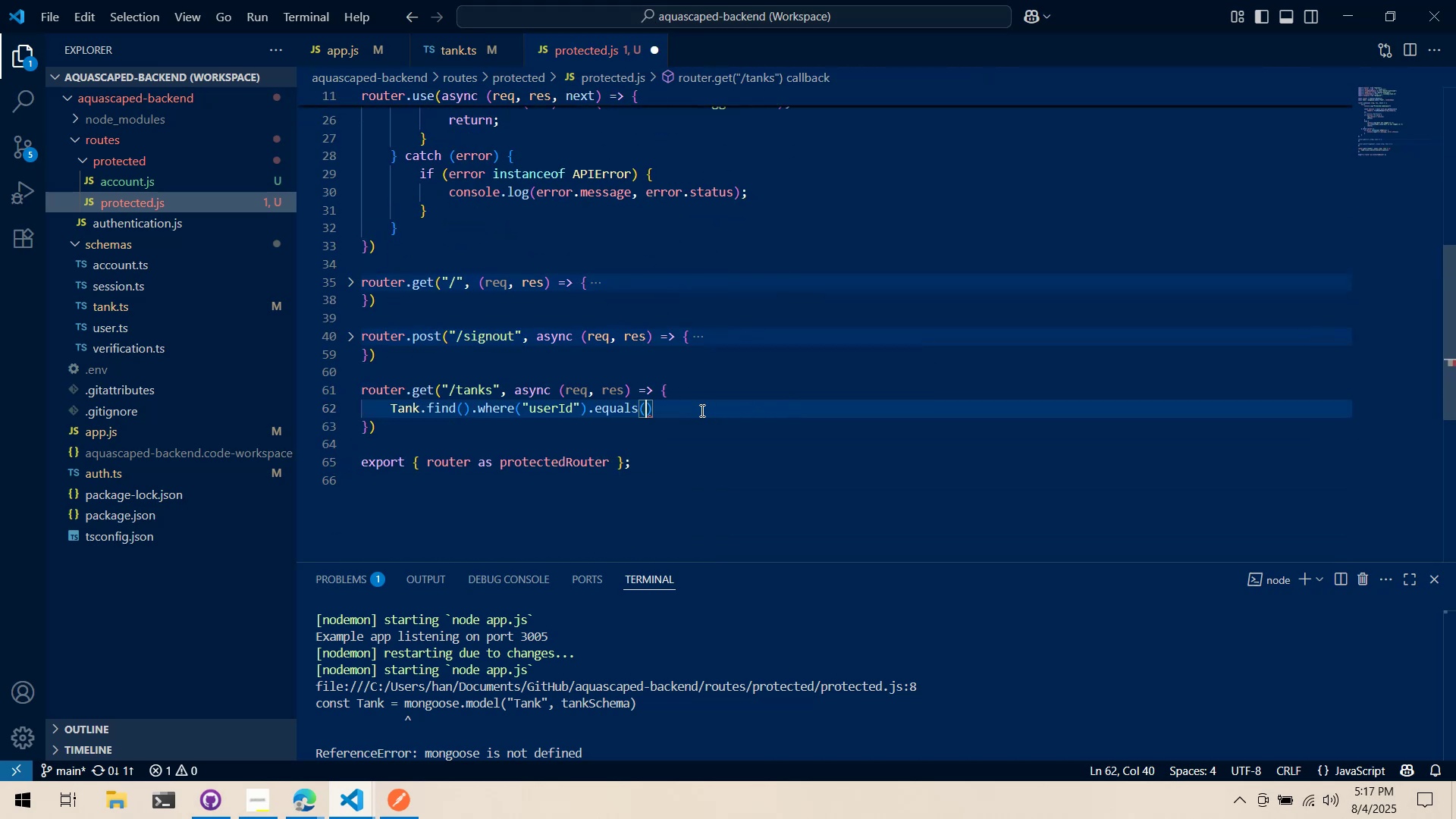 
type(req.session.)
 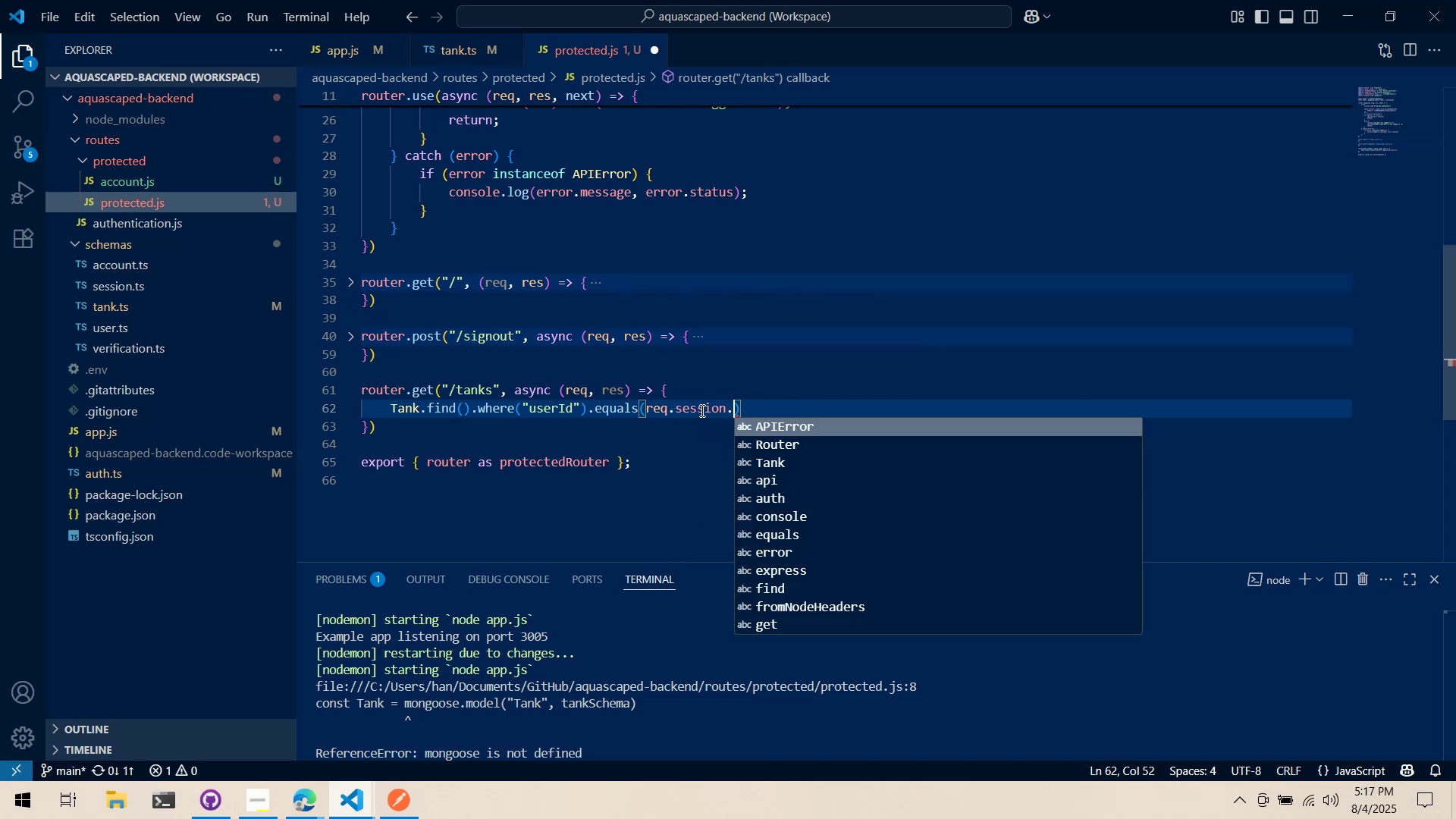 
wait(5.6)
 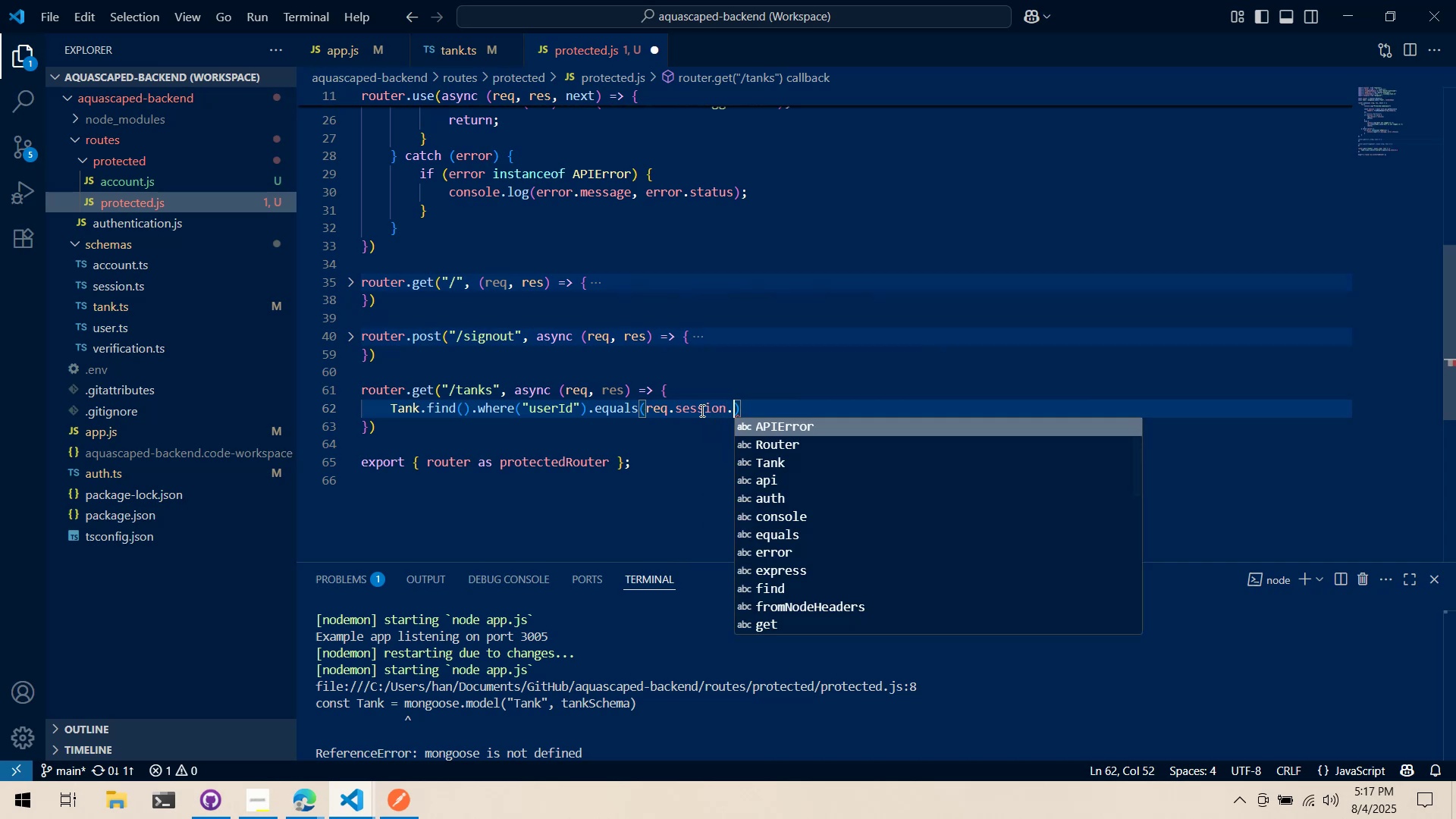 
left_click([704, 392])
 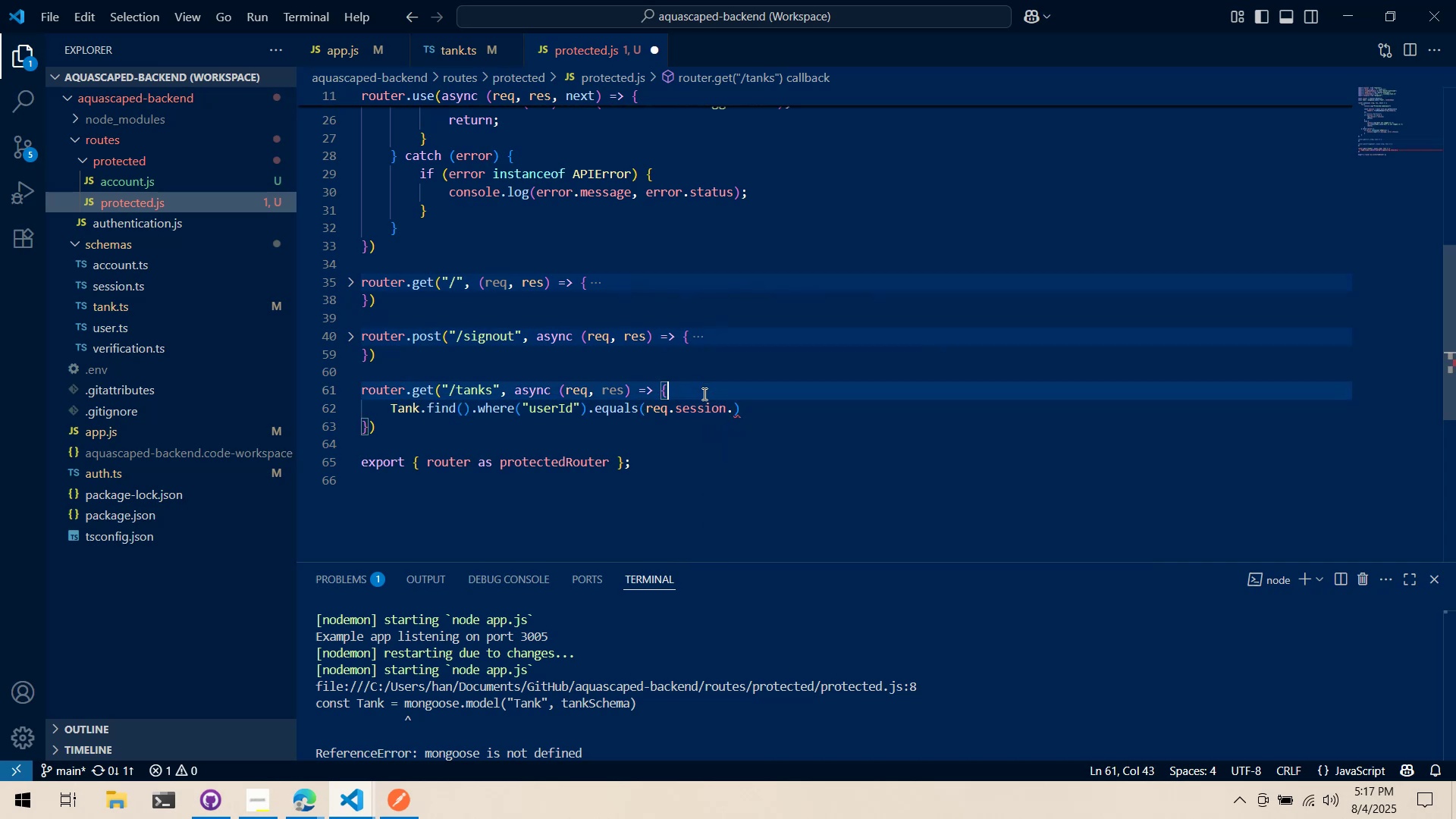 
scroll: coordinate [699, 399], scroll_direction: up, amount: 8.0
 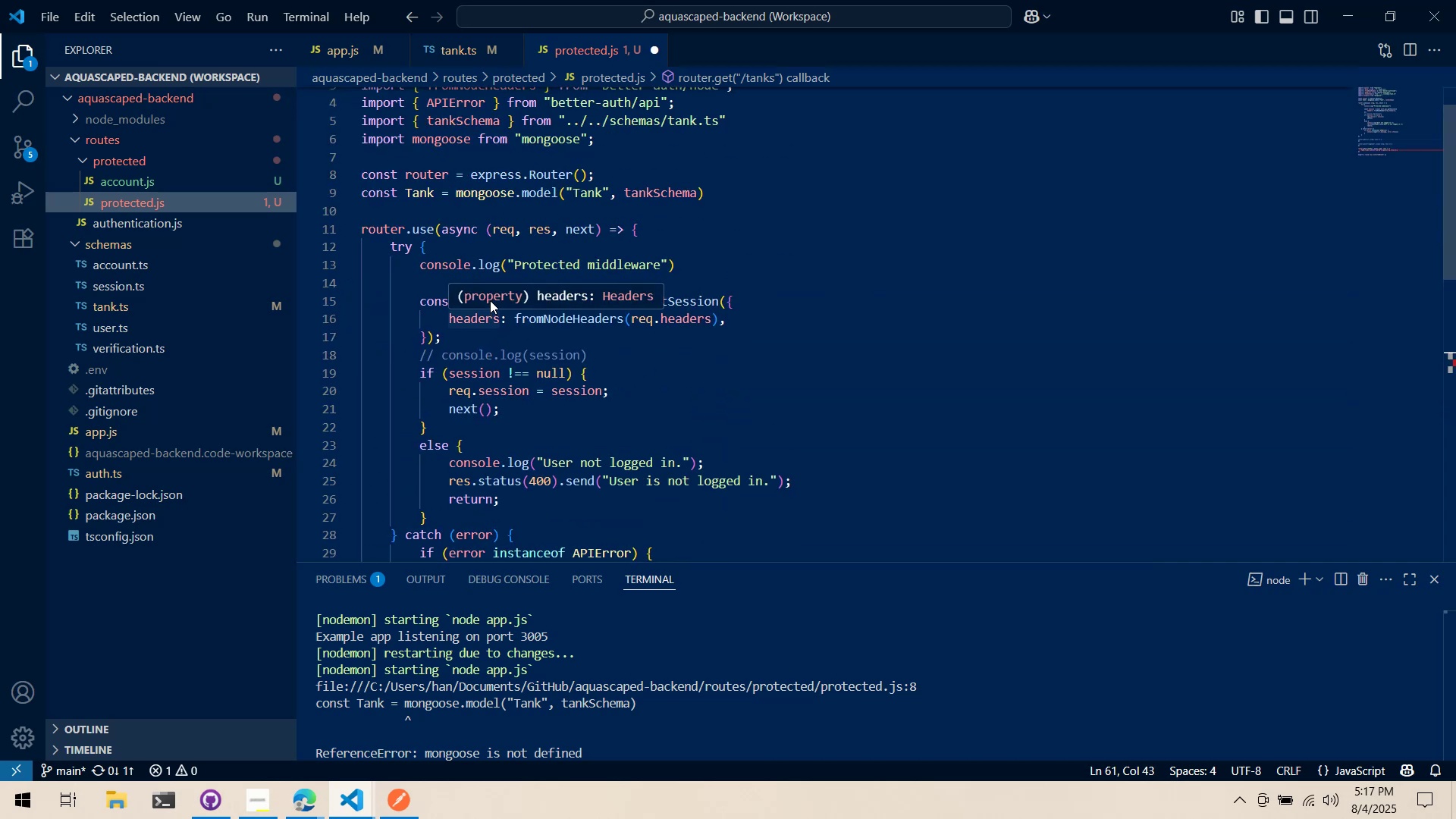 
left_click([515, 256])
 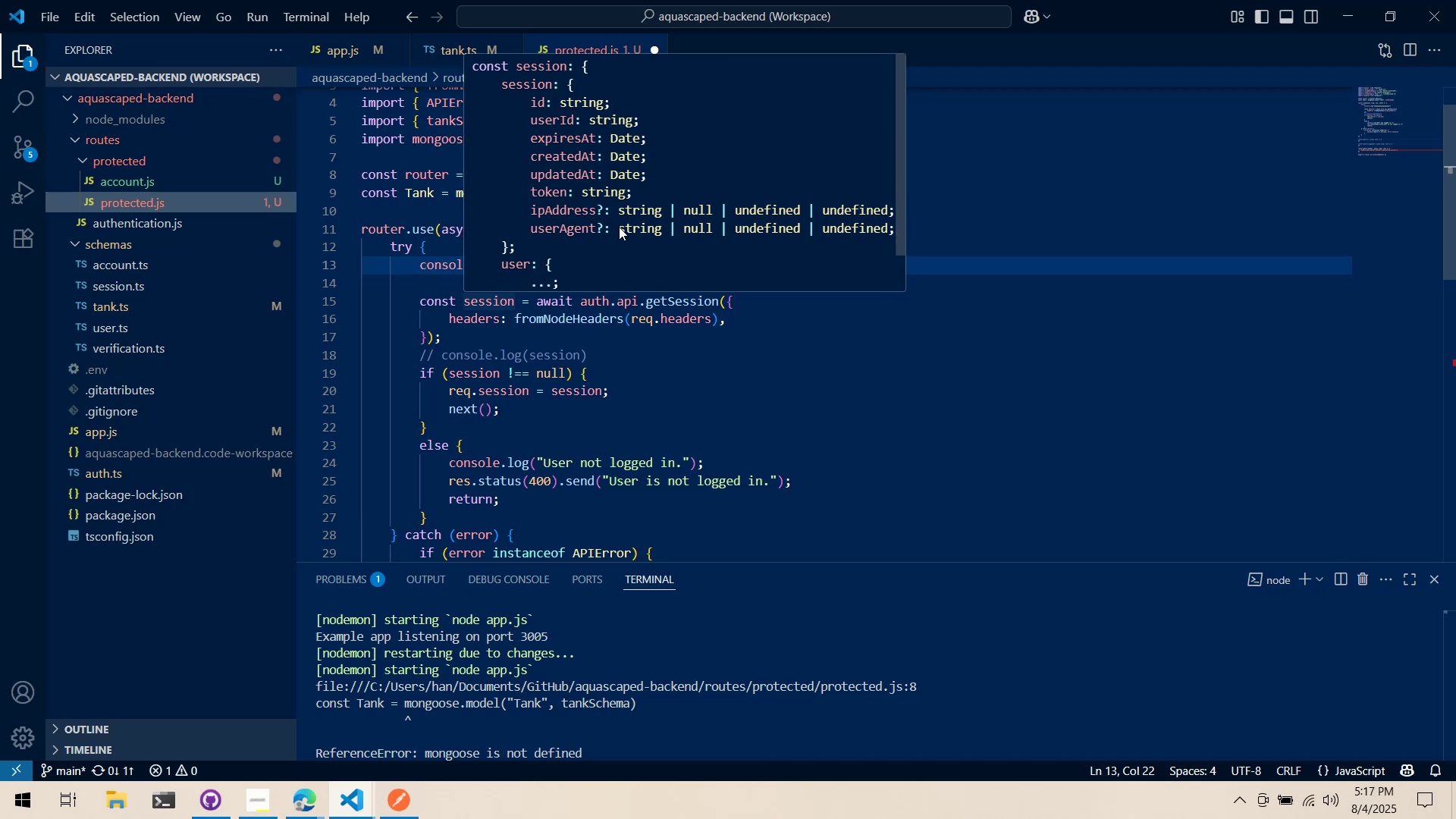 
scroll: coordinate [614, 260], scroll_direction: down, amount: 3.0
 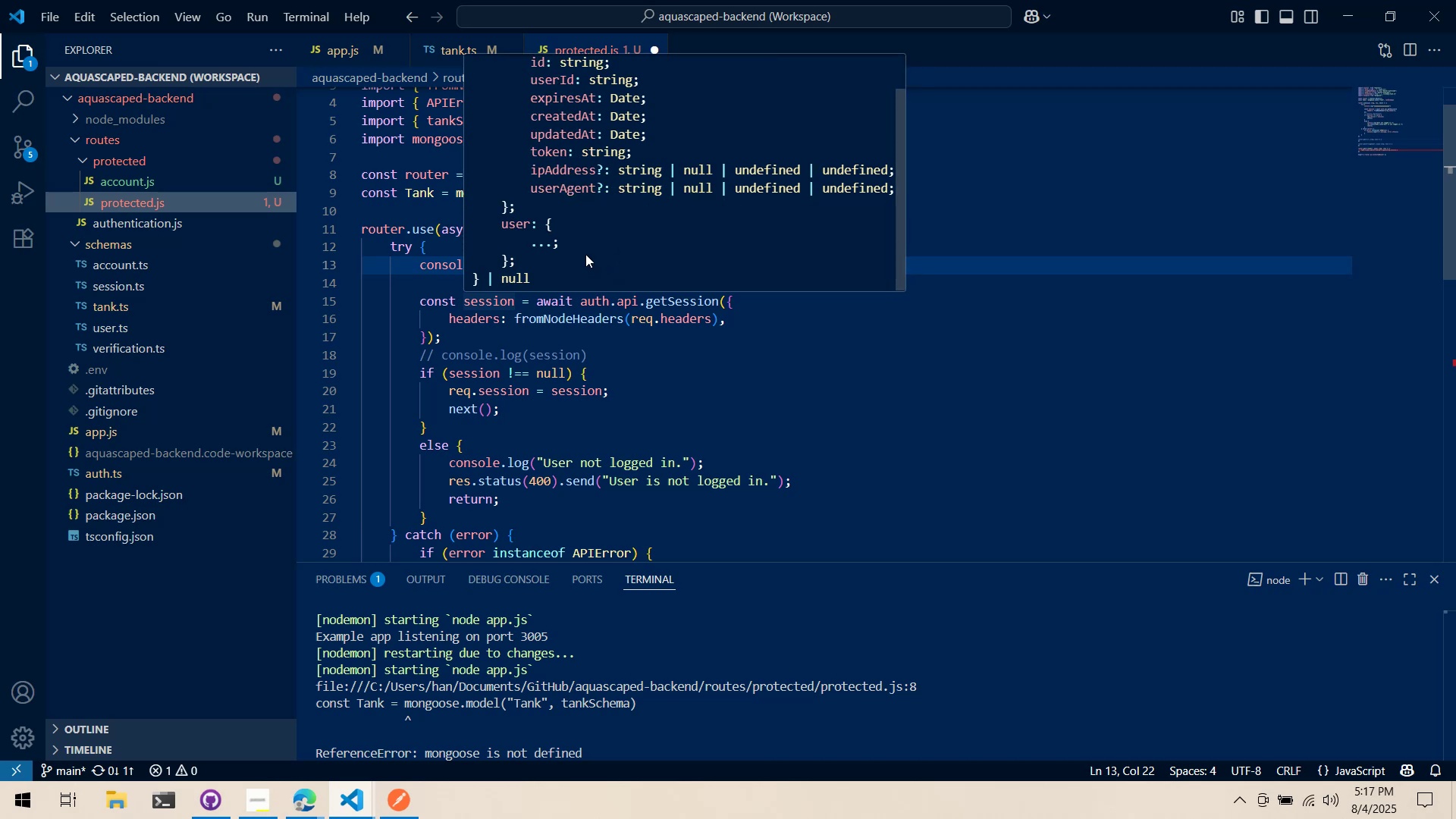 
scroll: coordinate [585, 254], scroll_direction: up, amount: 2.0
 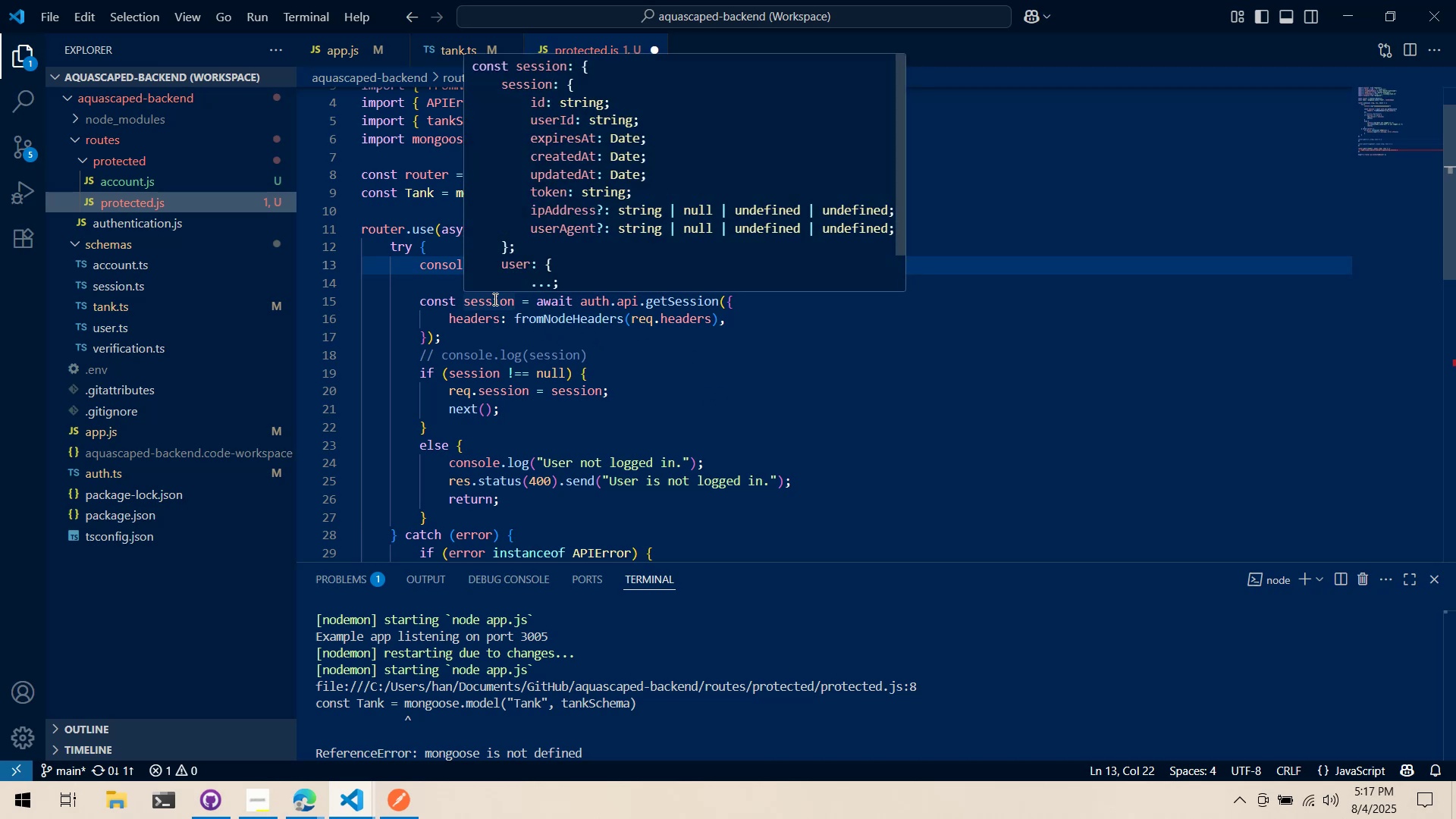 
scroll: coordinate [747, 409], scroll_direction: down, amount: 8.0
 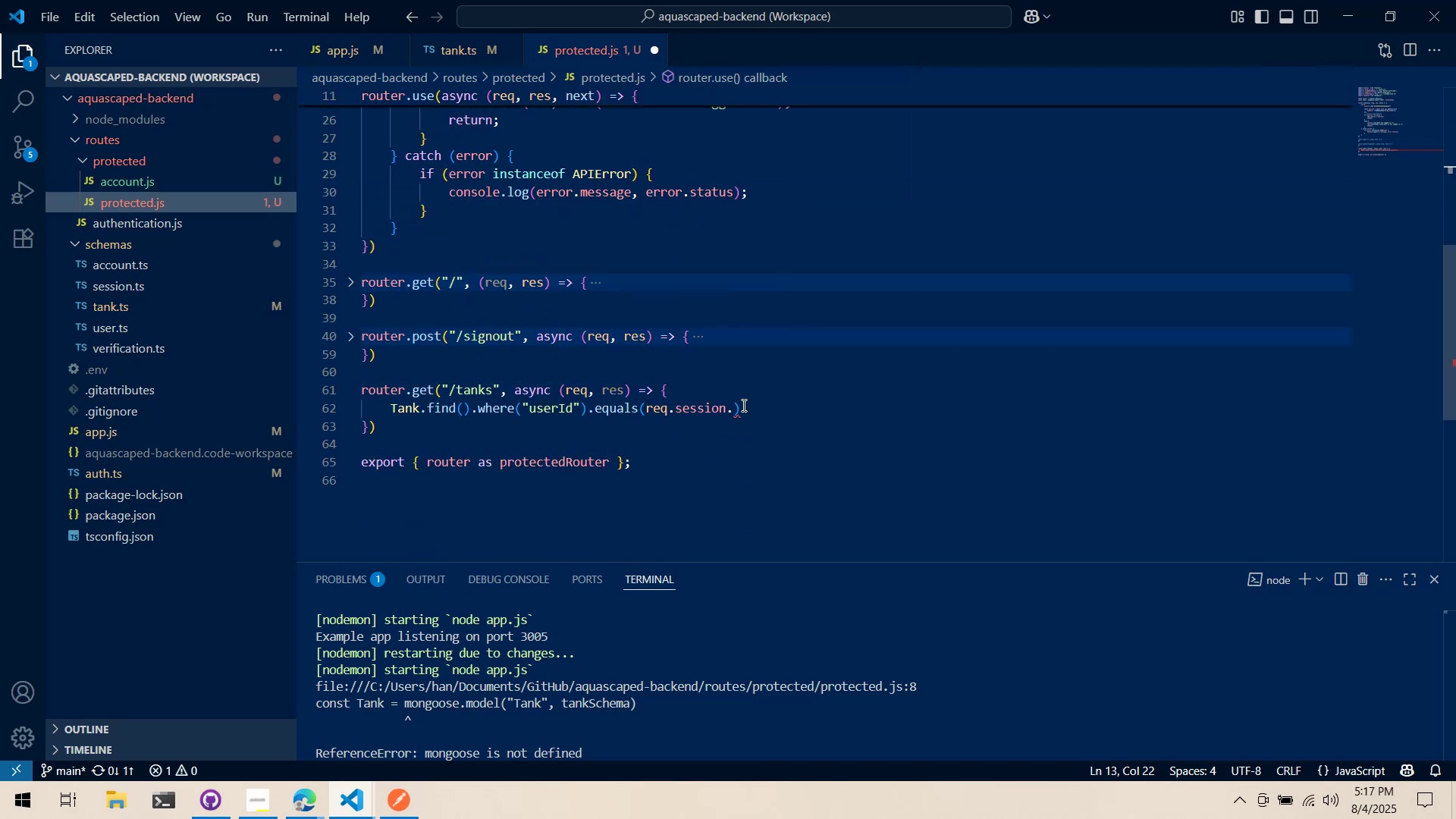 
left_click_drag(start_coordinate=[737, 400], to_coordinate=[733, 400])
 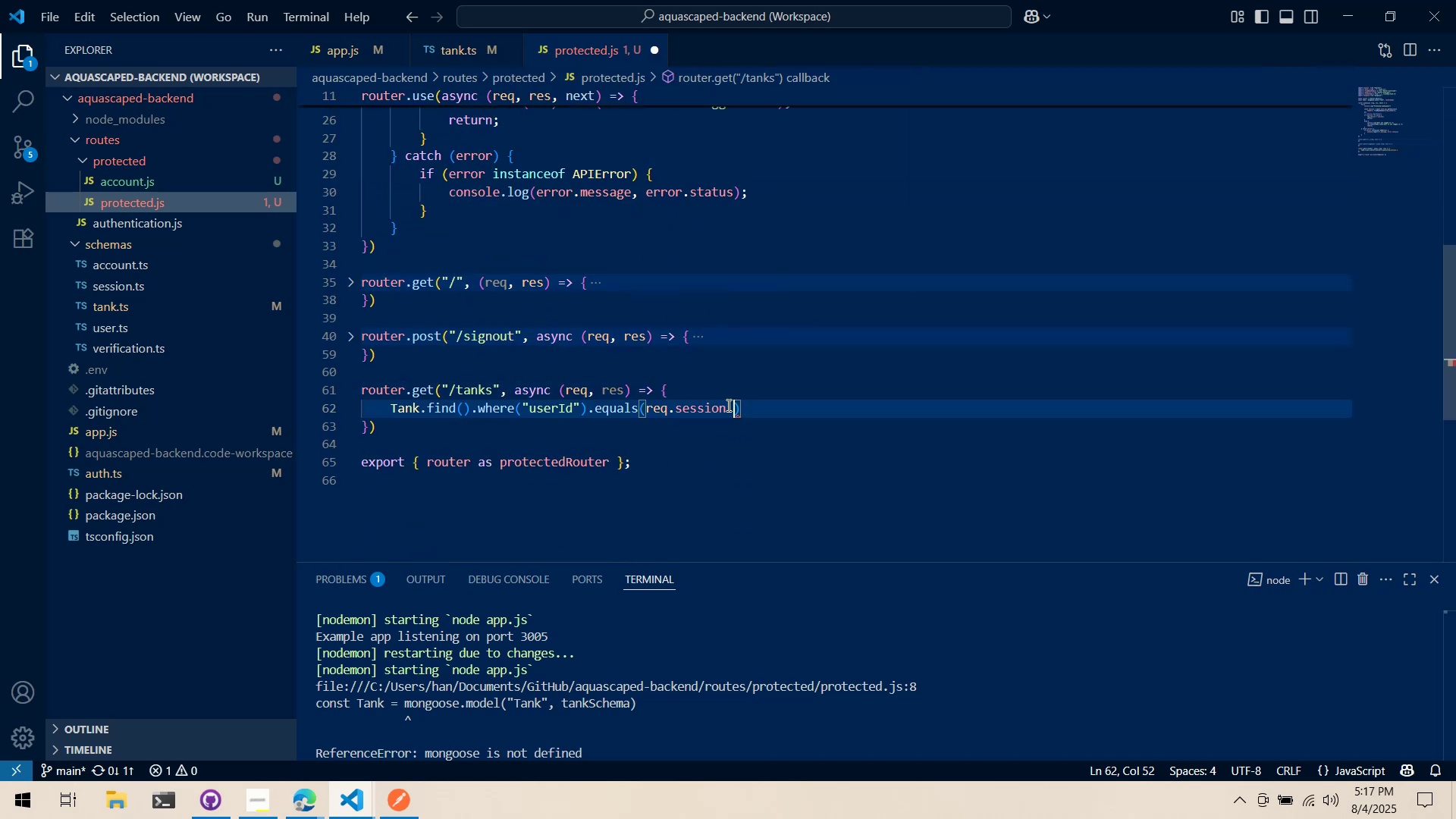 
double_click([727, 405])
 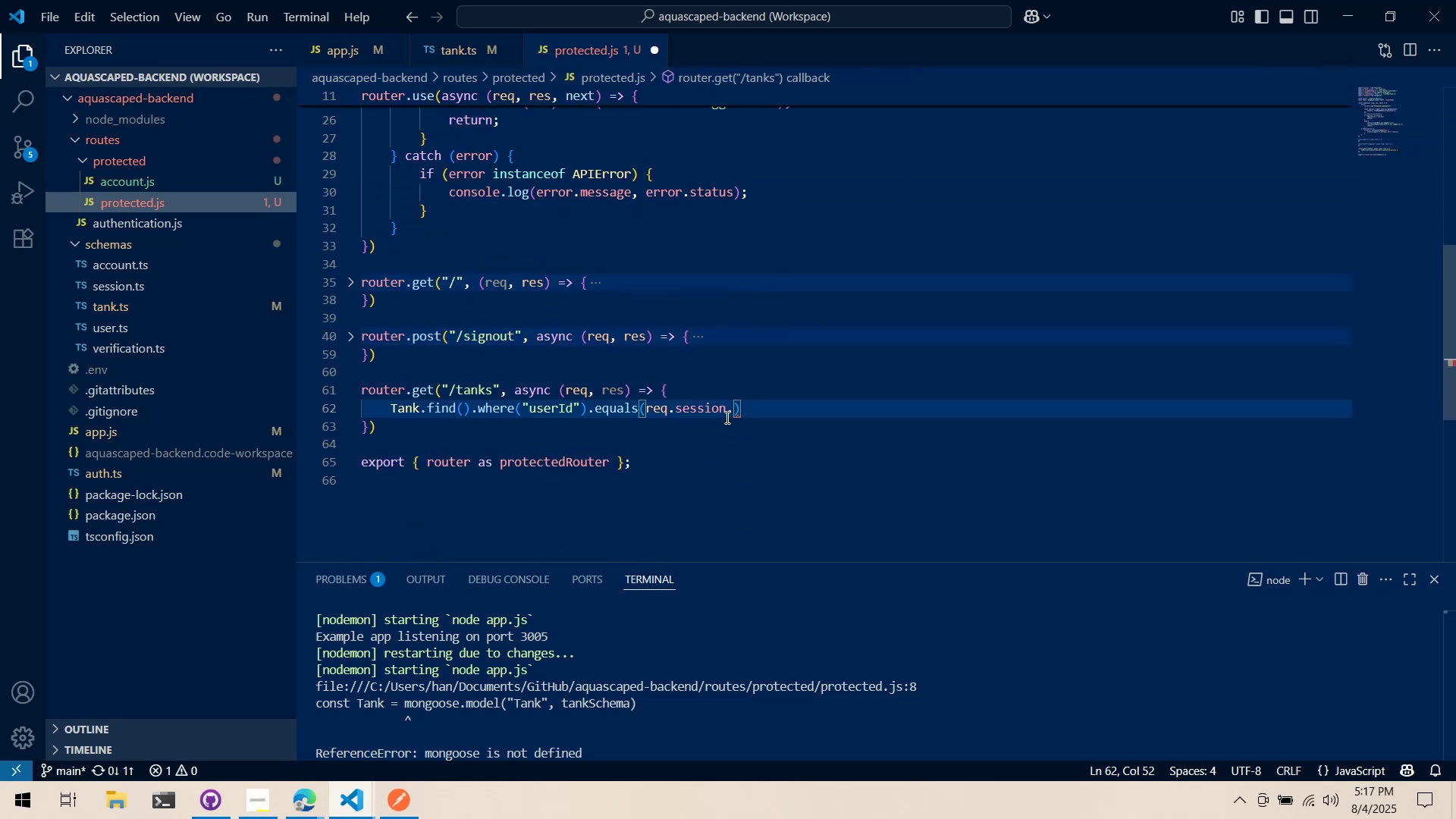 
type(s)
key(Backspace)
type(userId)
 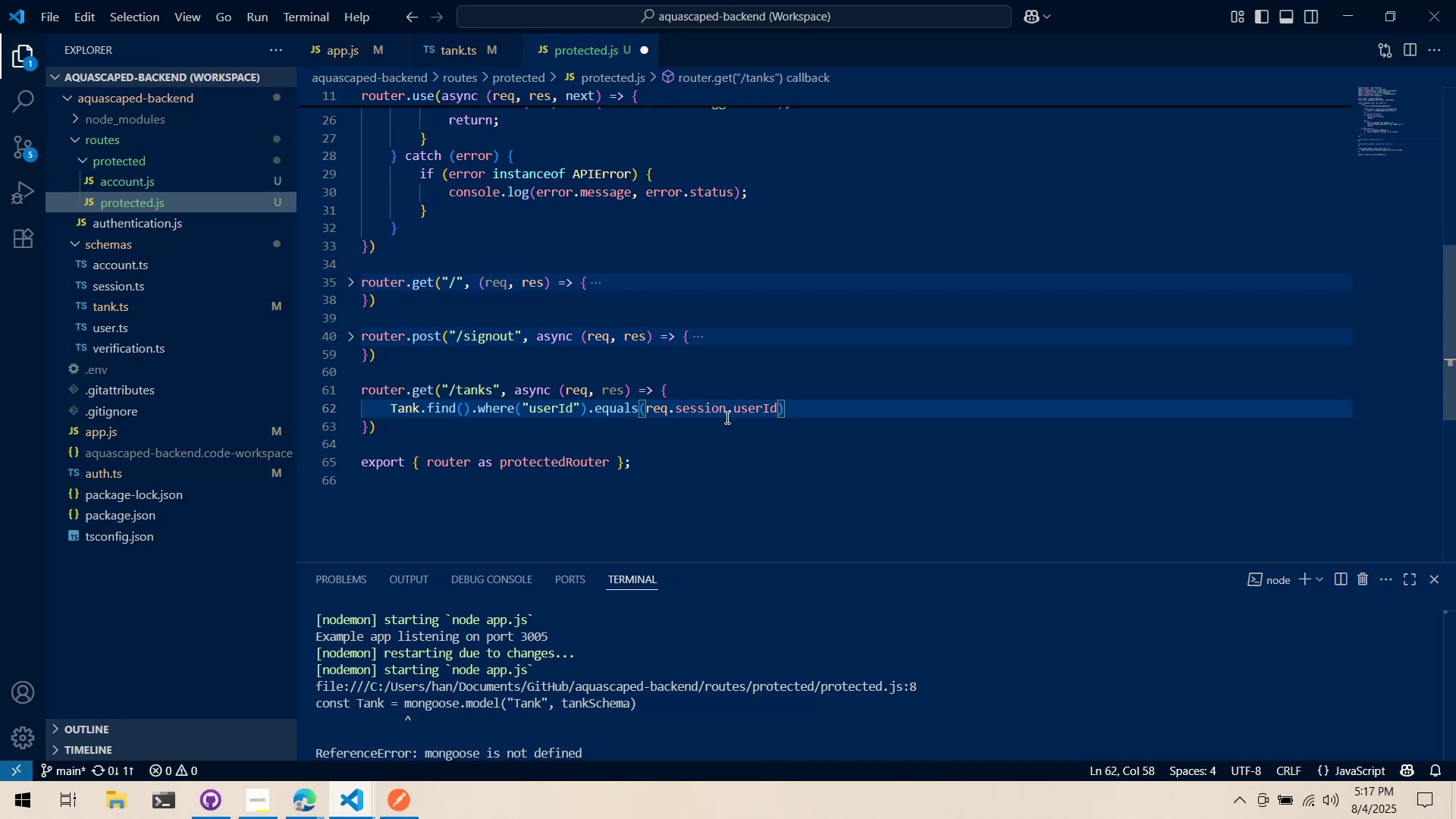 
scroll: coordinate [720, 462], scroll_direction: down, amount: 1.0
 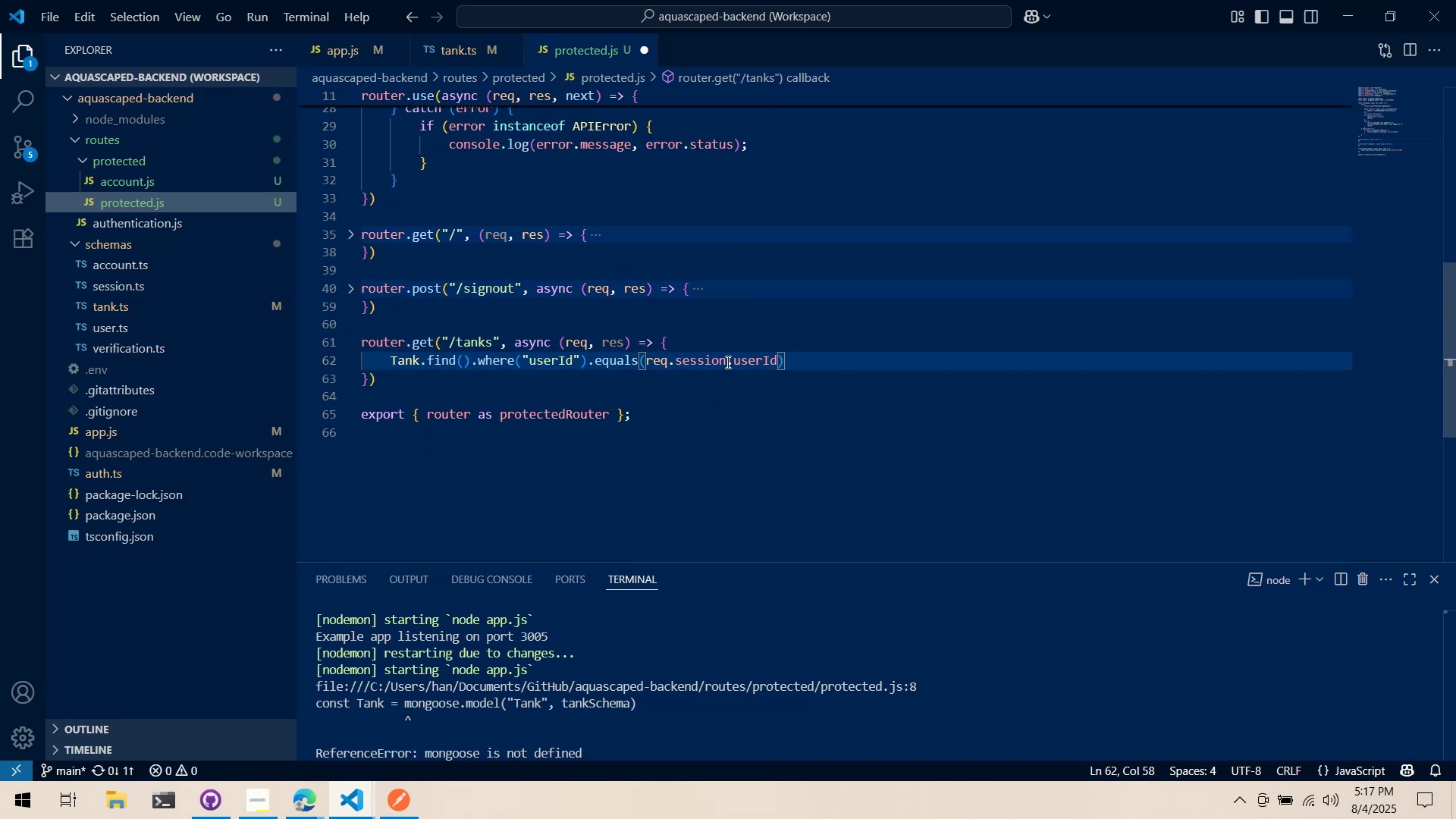 
left_click([731, 359])
 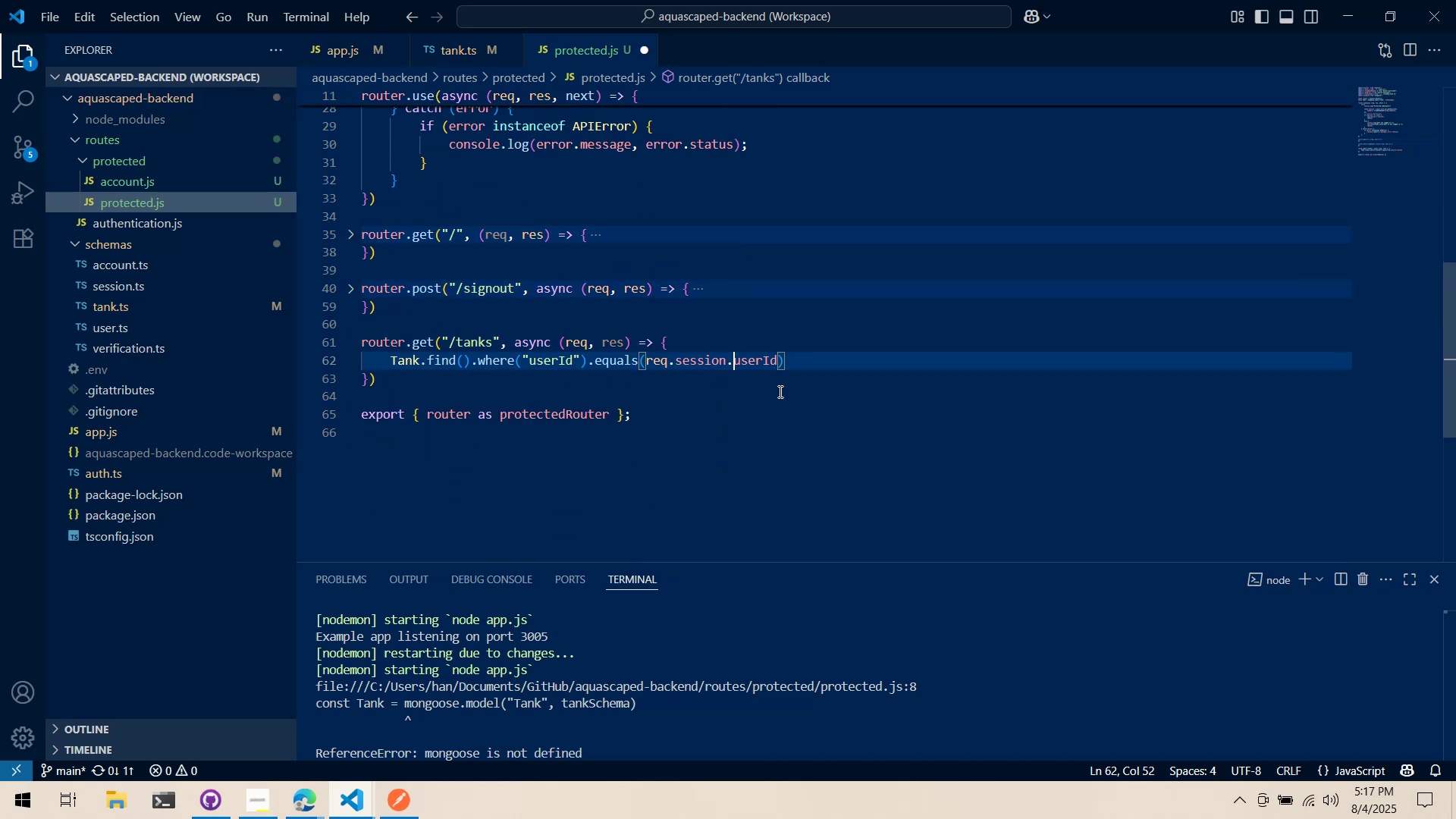 
type(session.)
 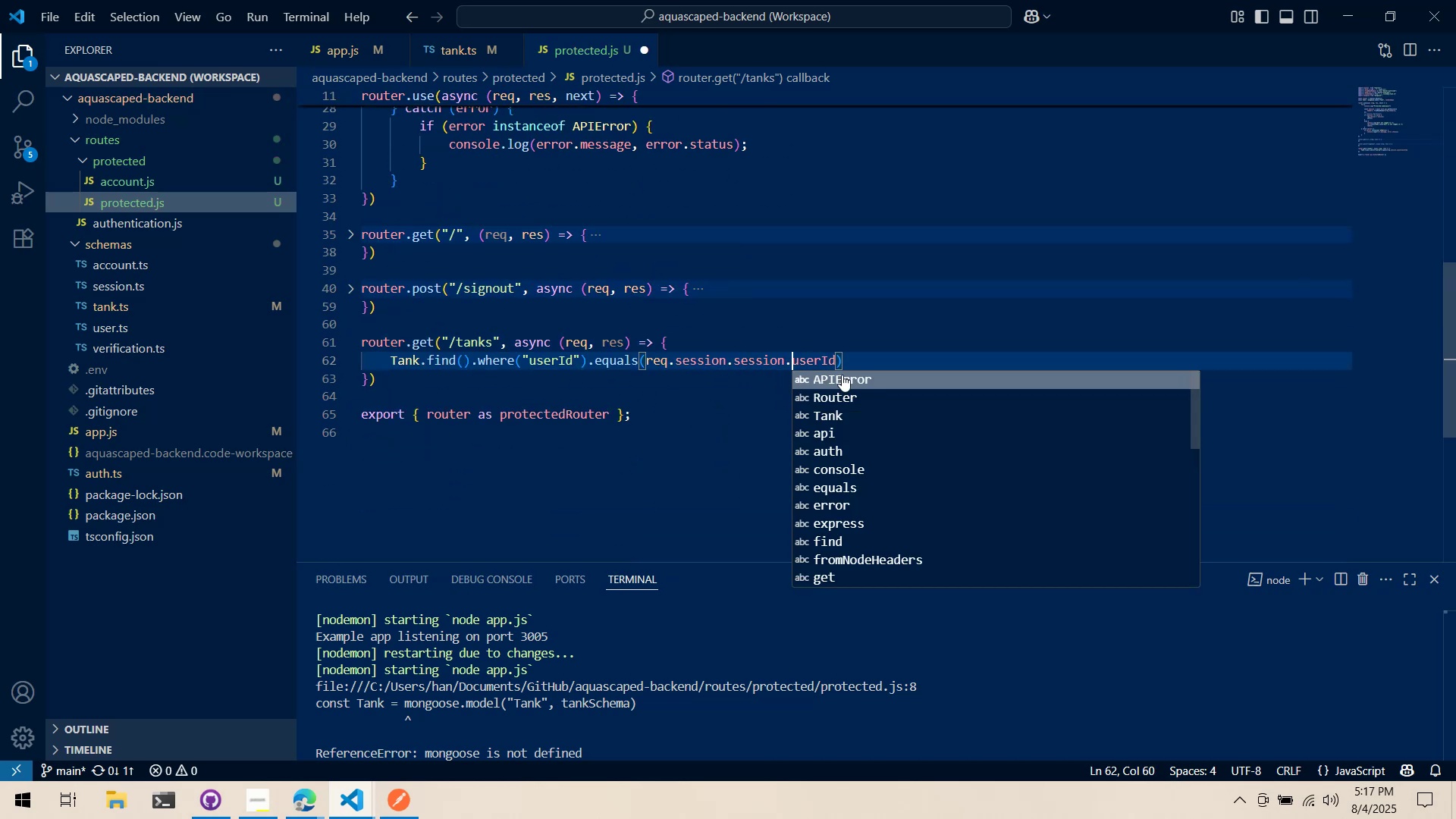 
hold_key(key=ArrowDown, duration=0.84)
 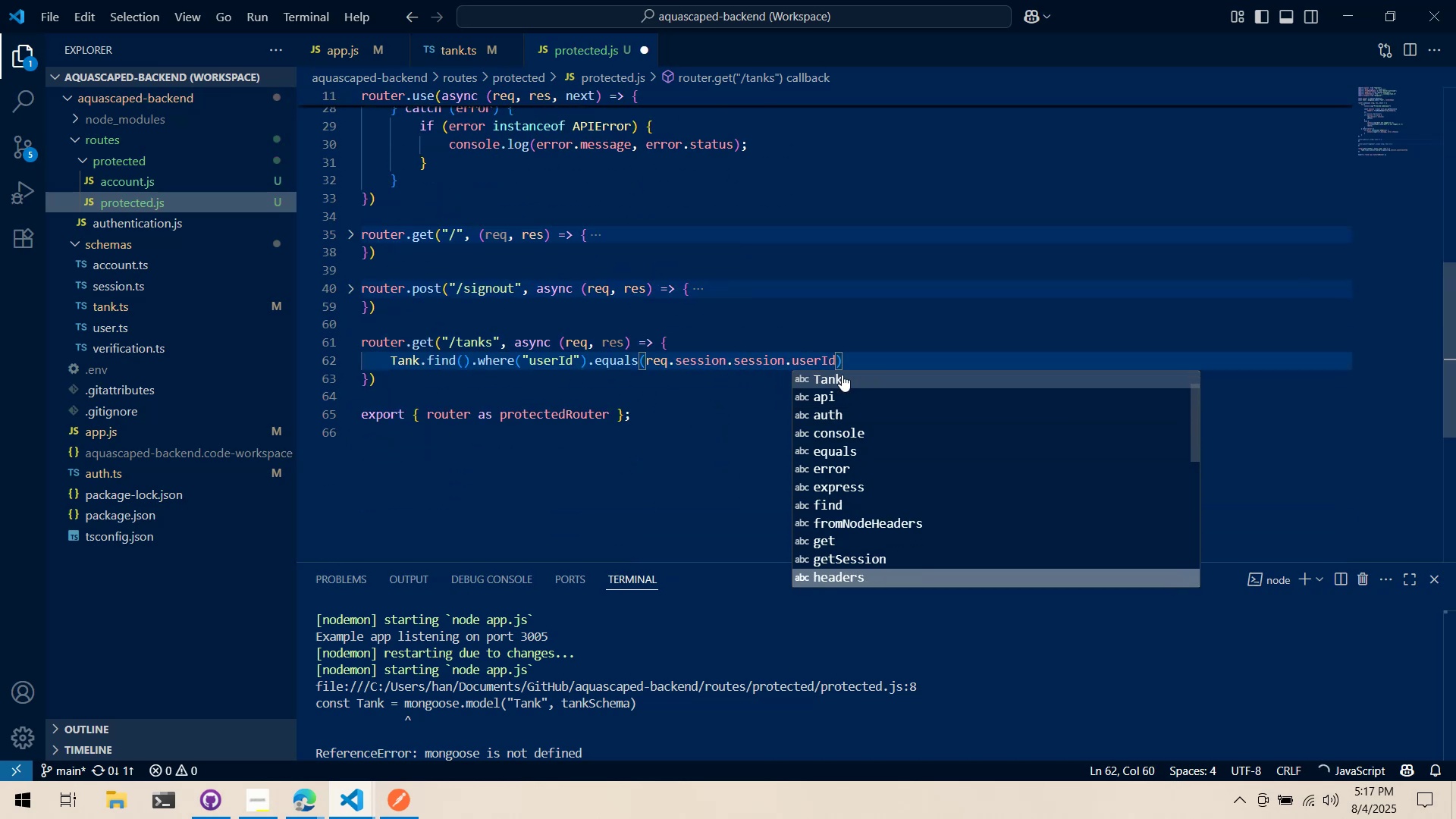 
hold_key(key=ArrowDown, duration=0.52)
 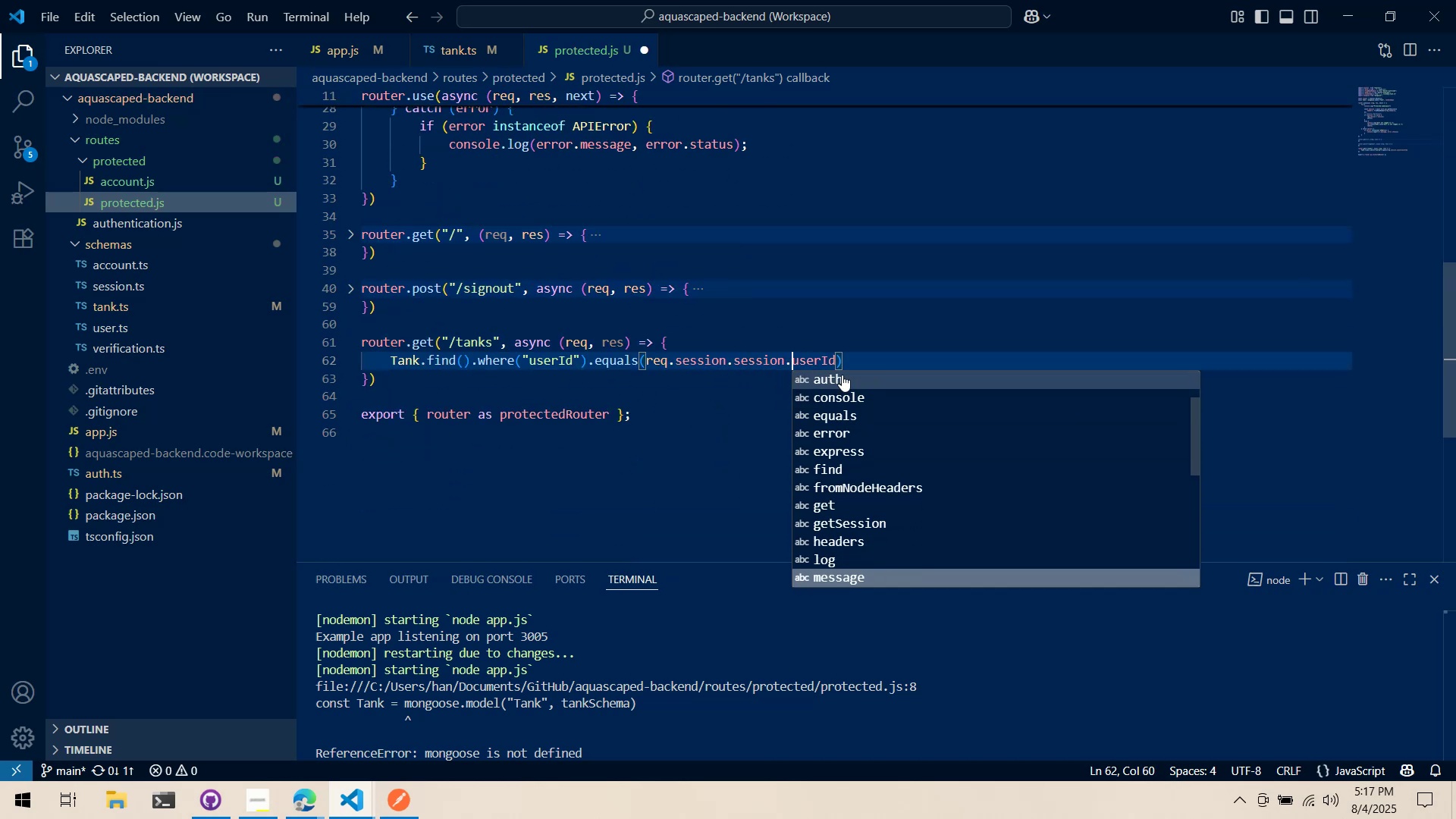 
key(ArrowDown)
 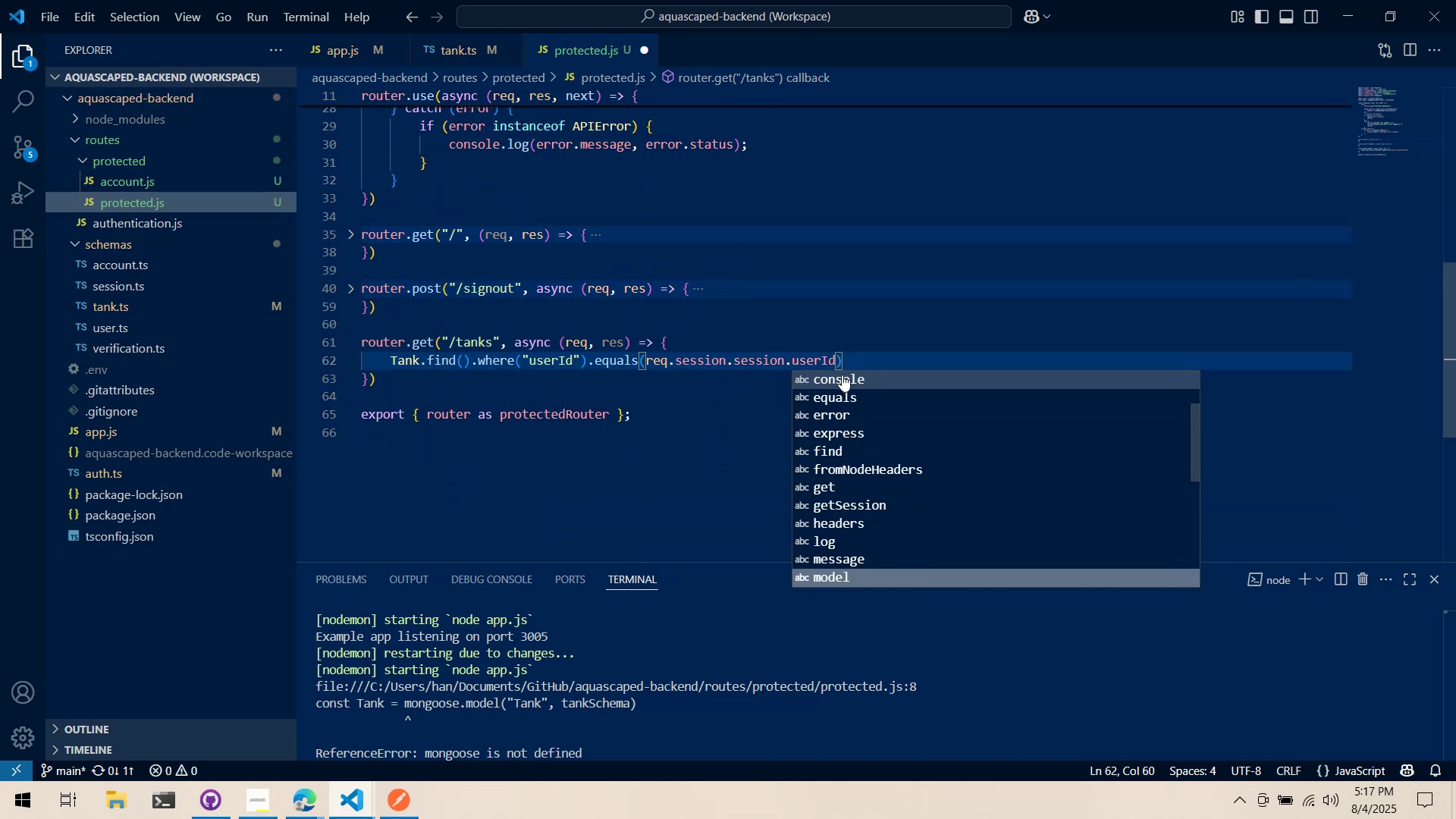 
key(ArrowDown)
 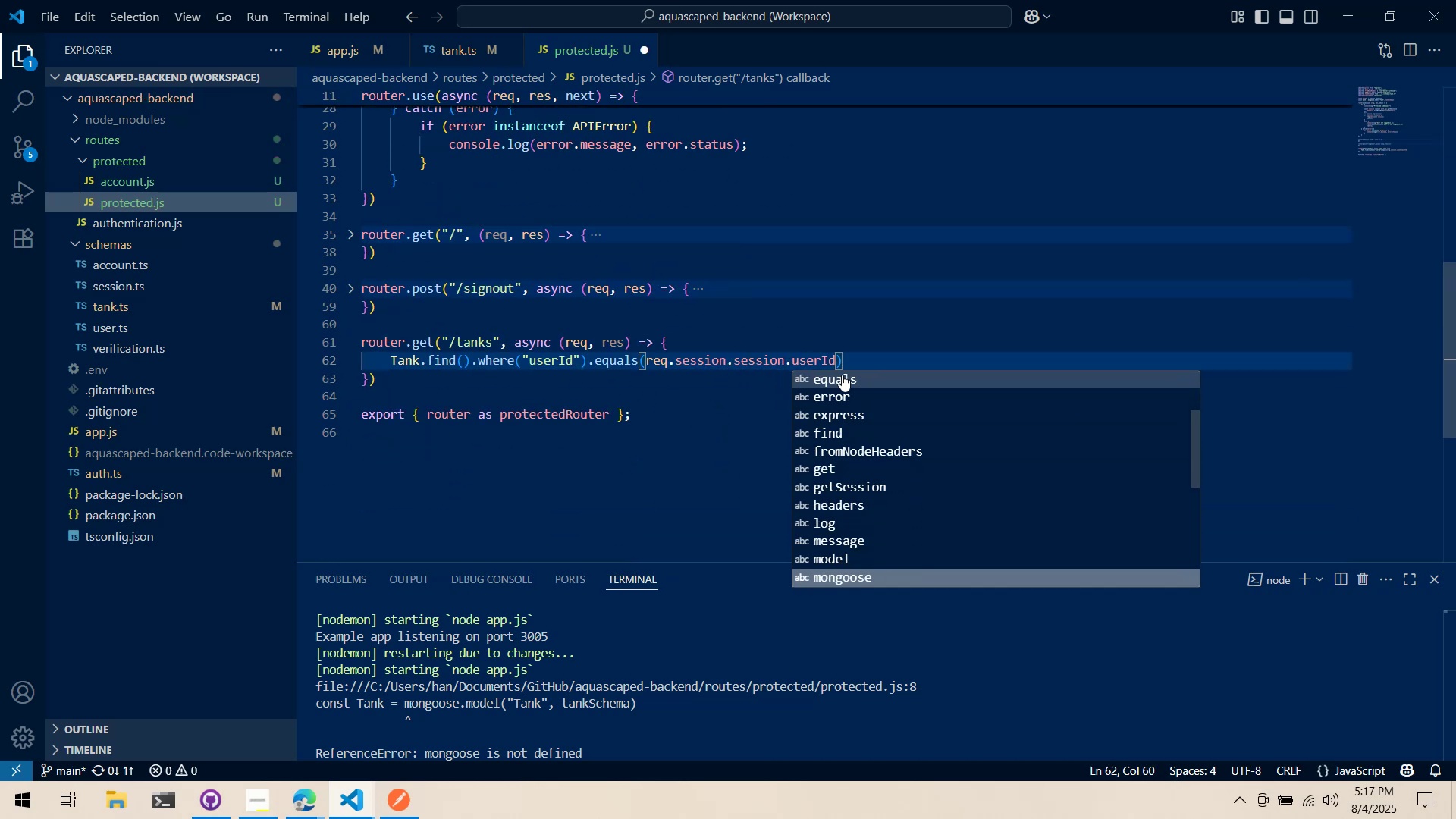 
key(ArrowDown)
 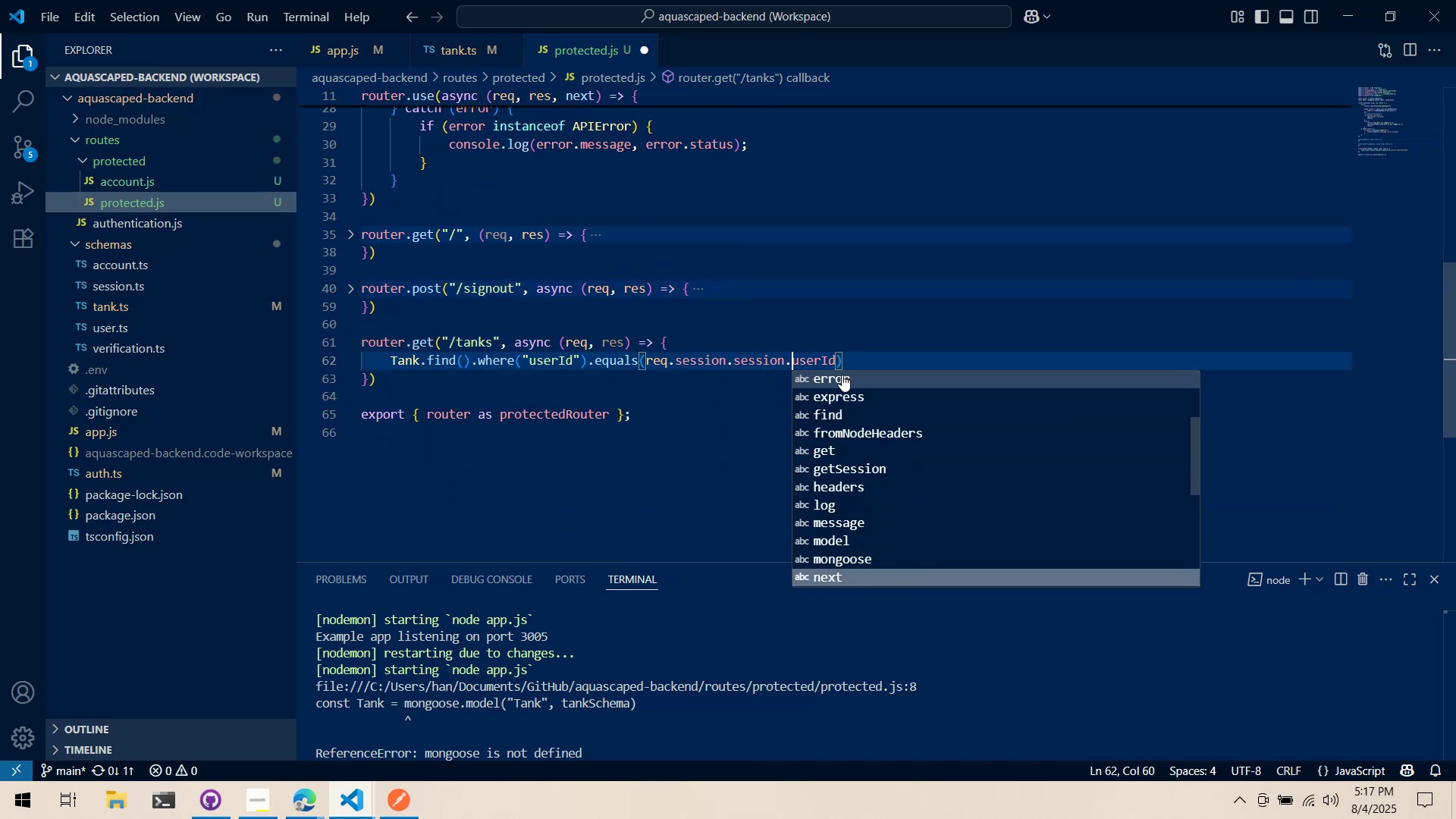 
key(ArrowDown)
 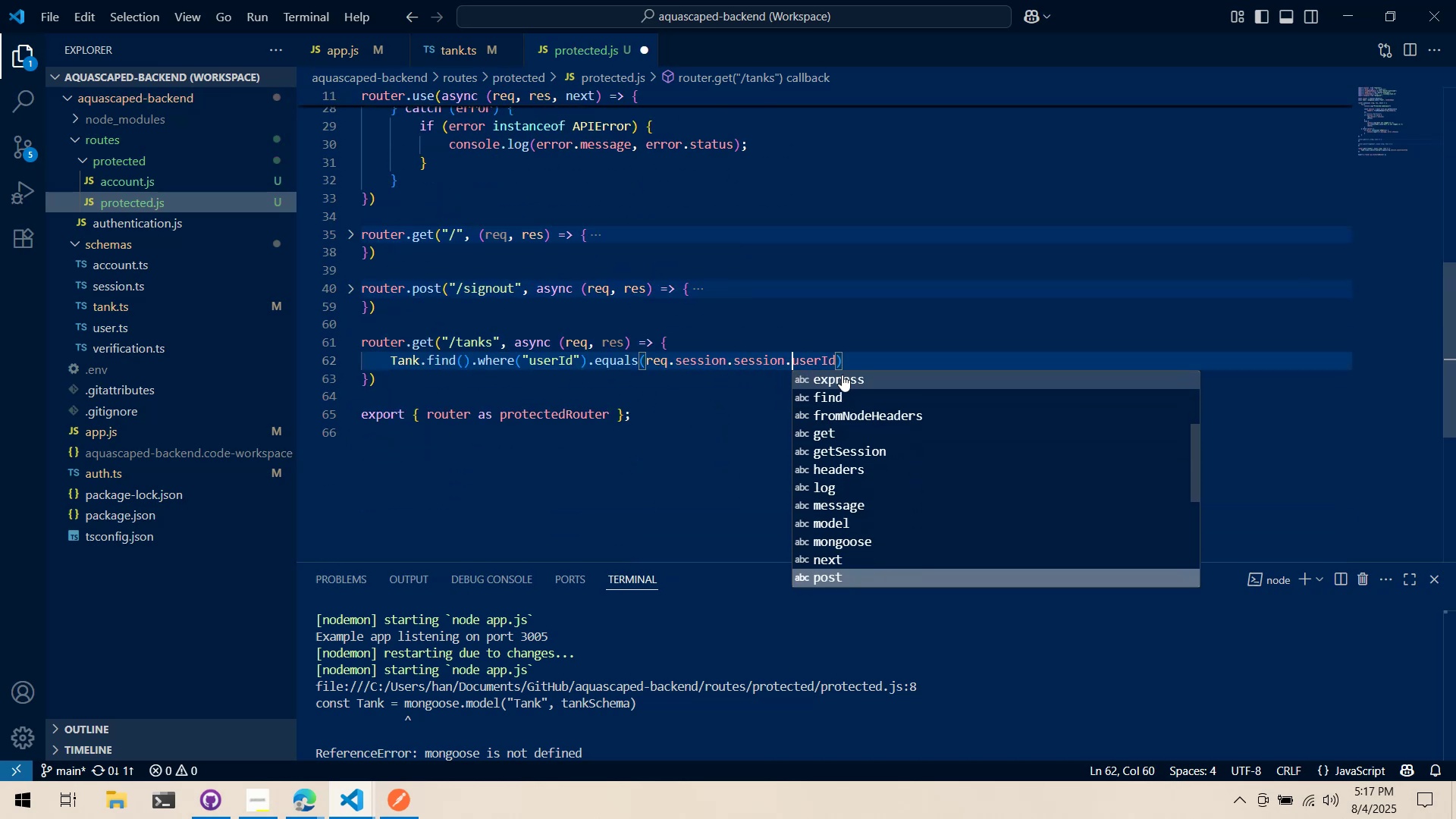 
key(ArrowDown)
 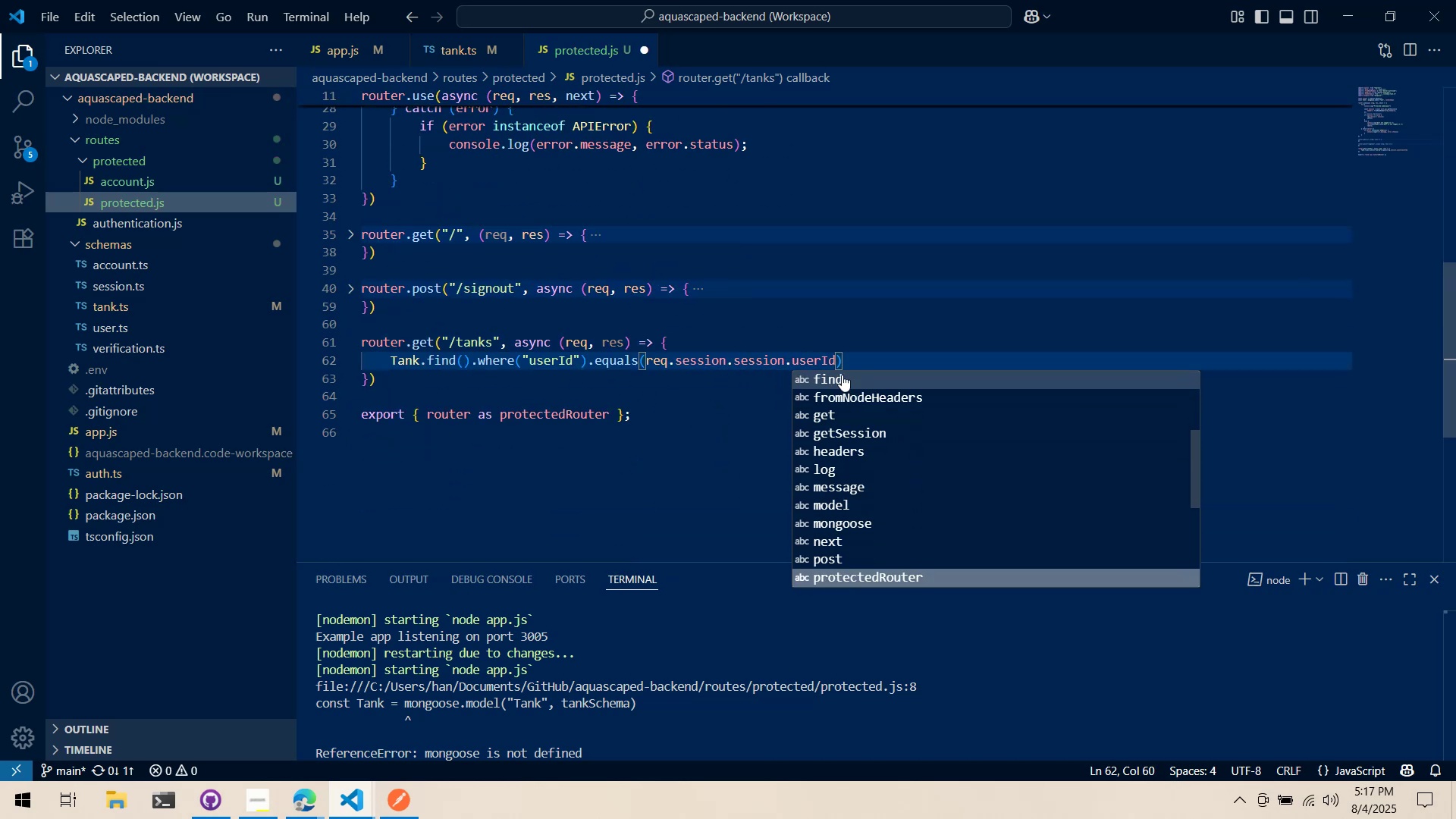 
key(ArrowDown)
 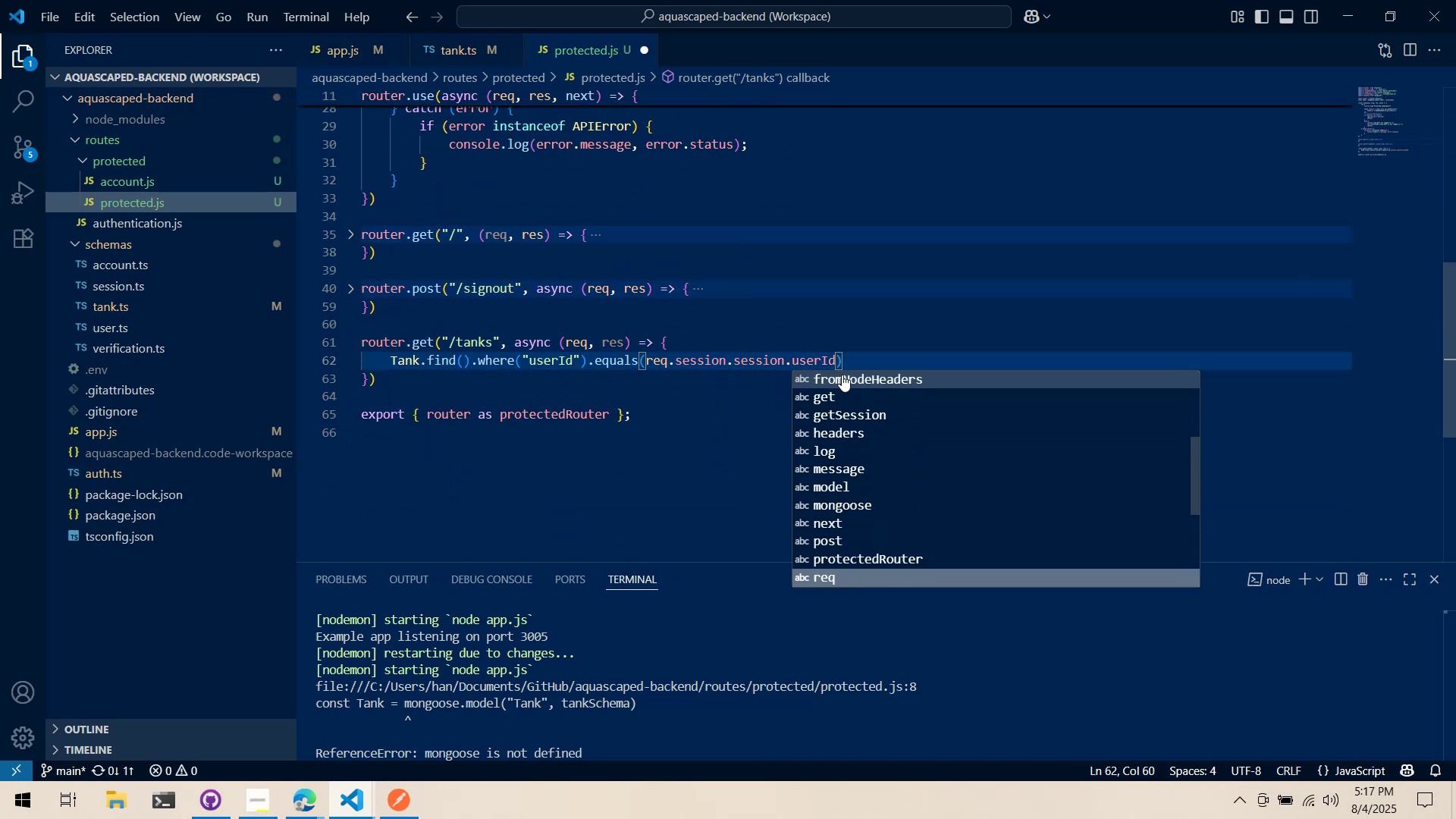 
hold_key(key=ArrowDown, duration=0.59)
 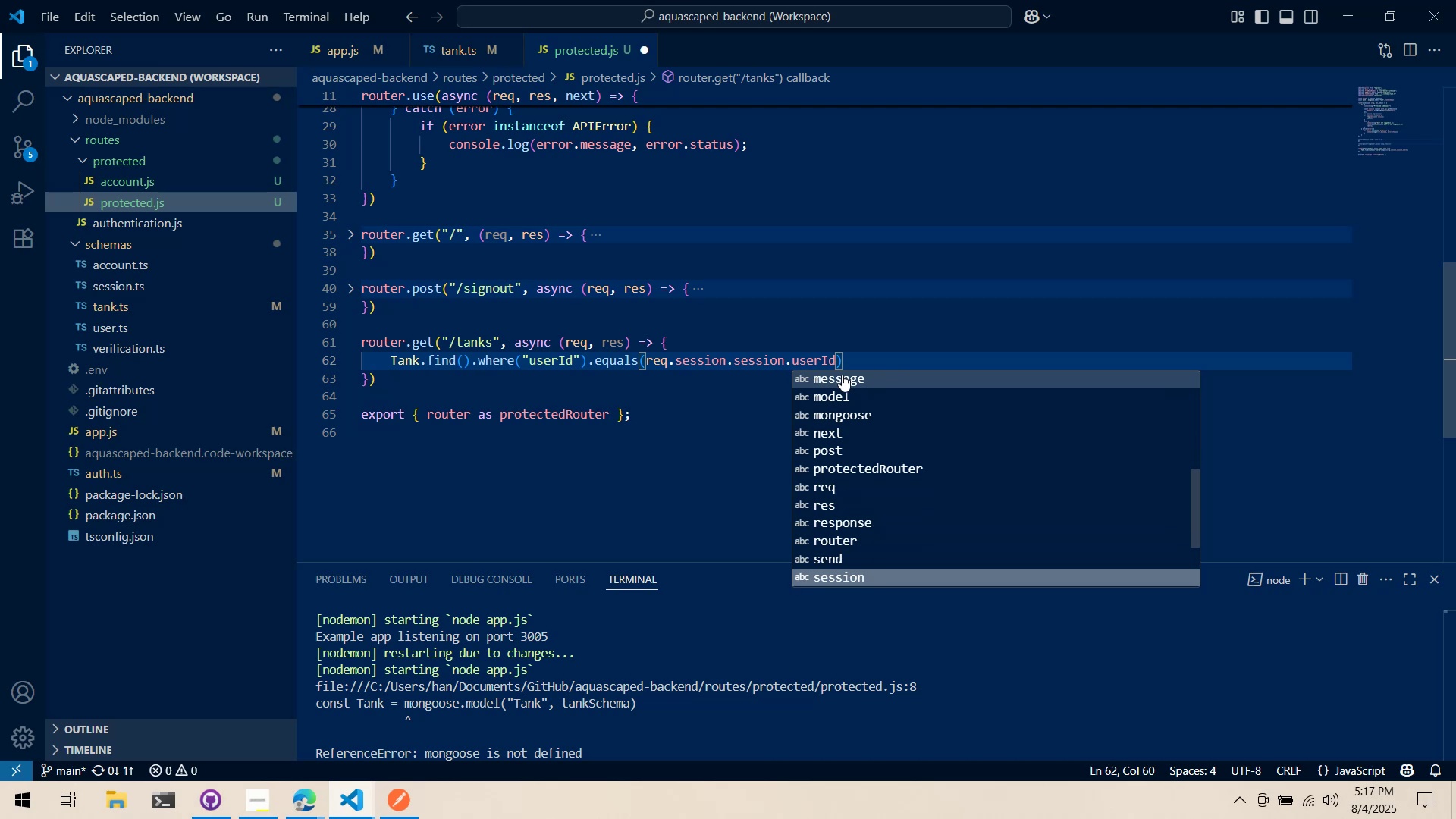 
key(ArrowDown)
 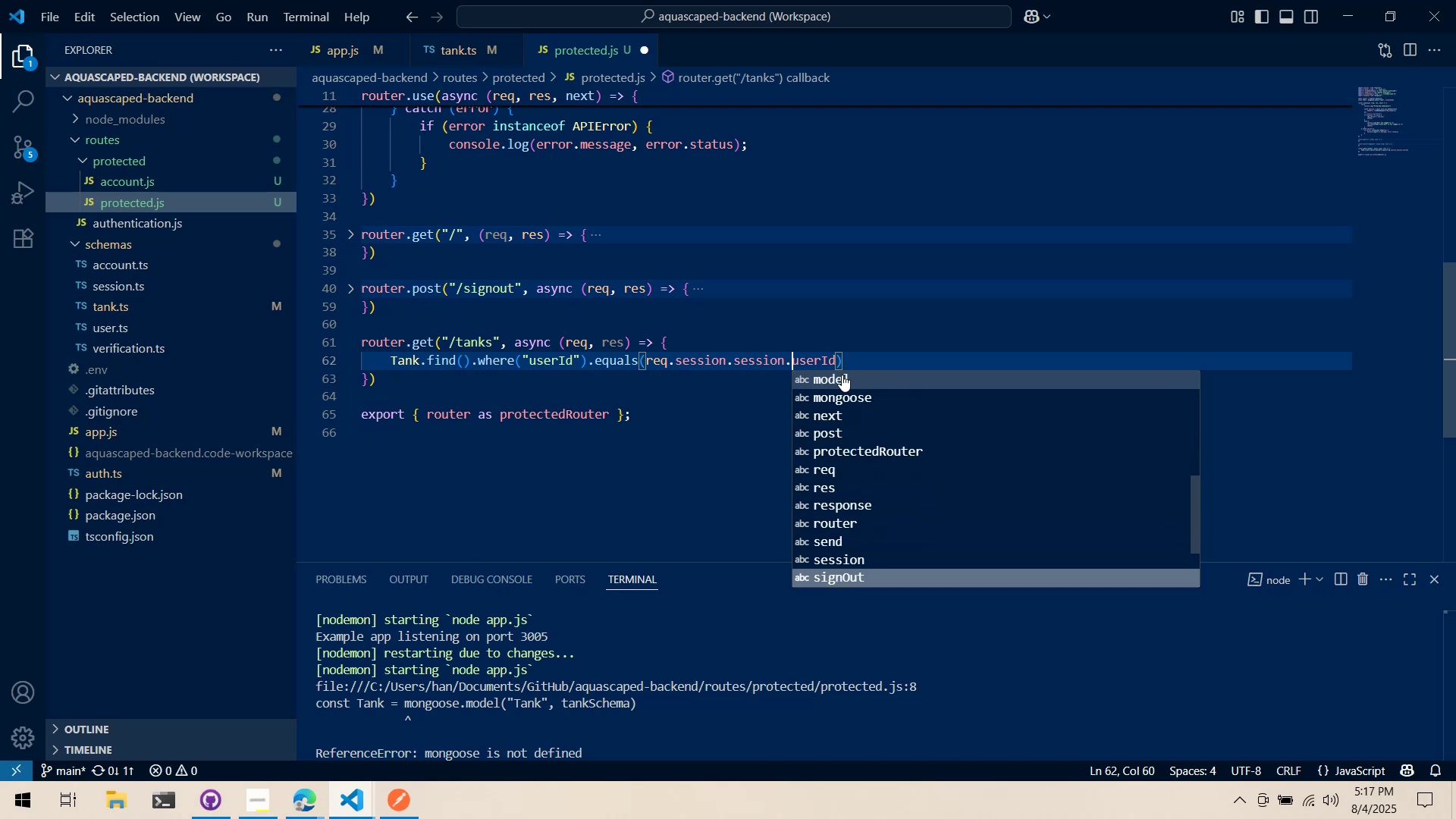 
key(ArrowDown)
 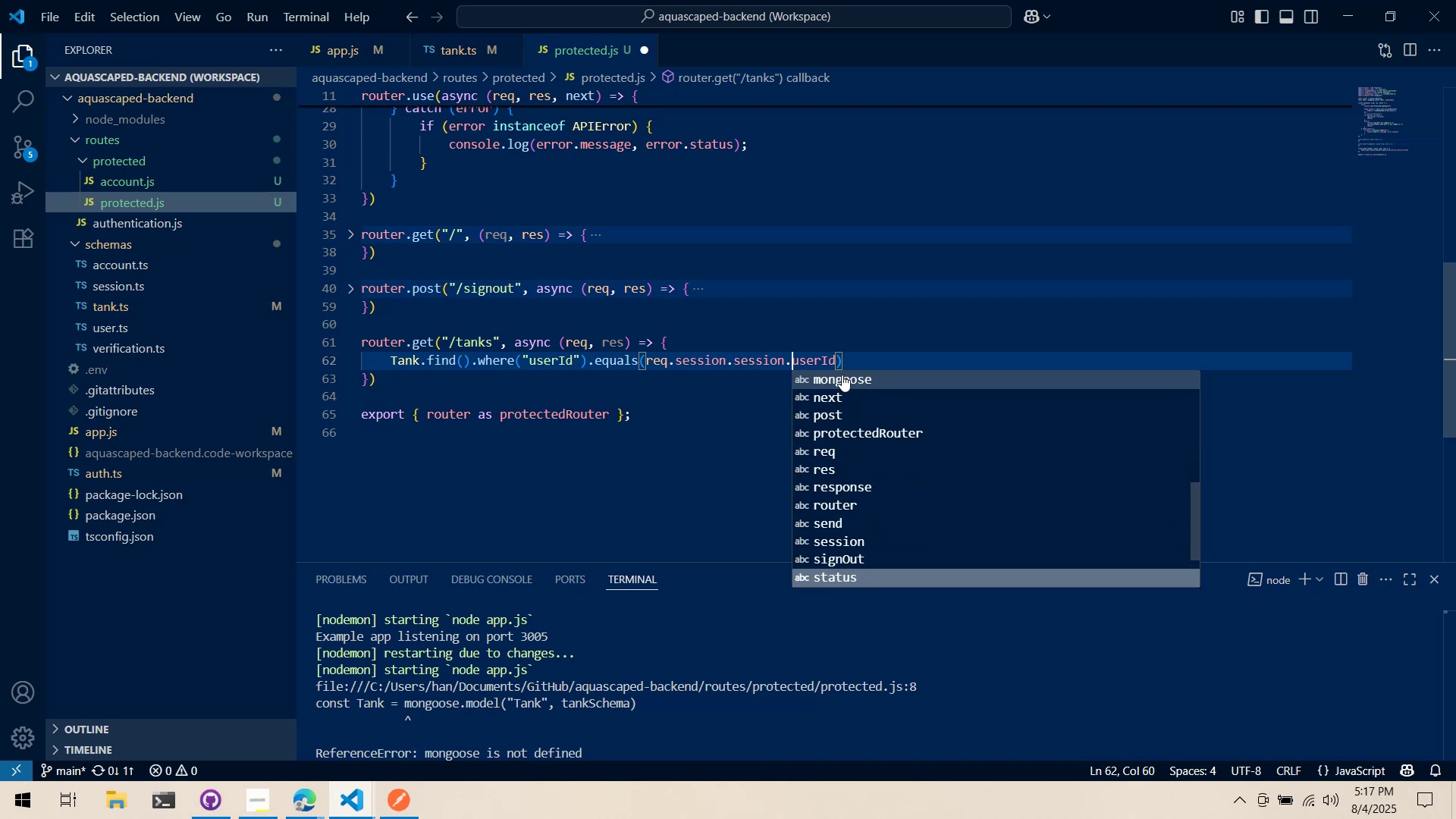 
key(ArrowDown)
 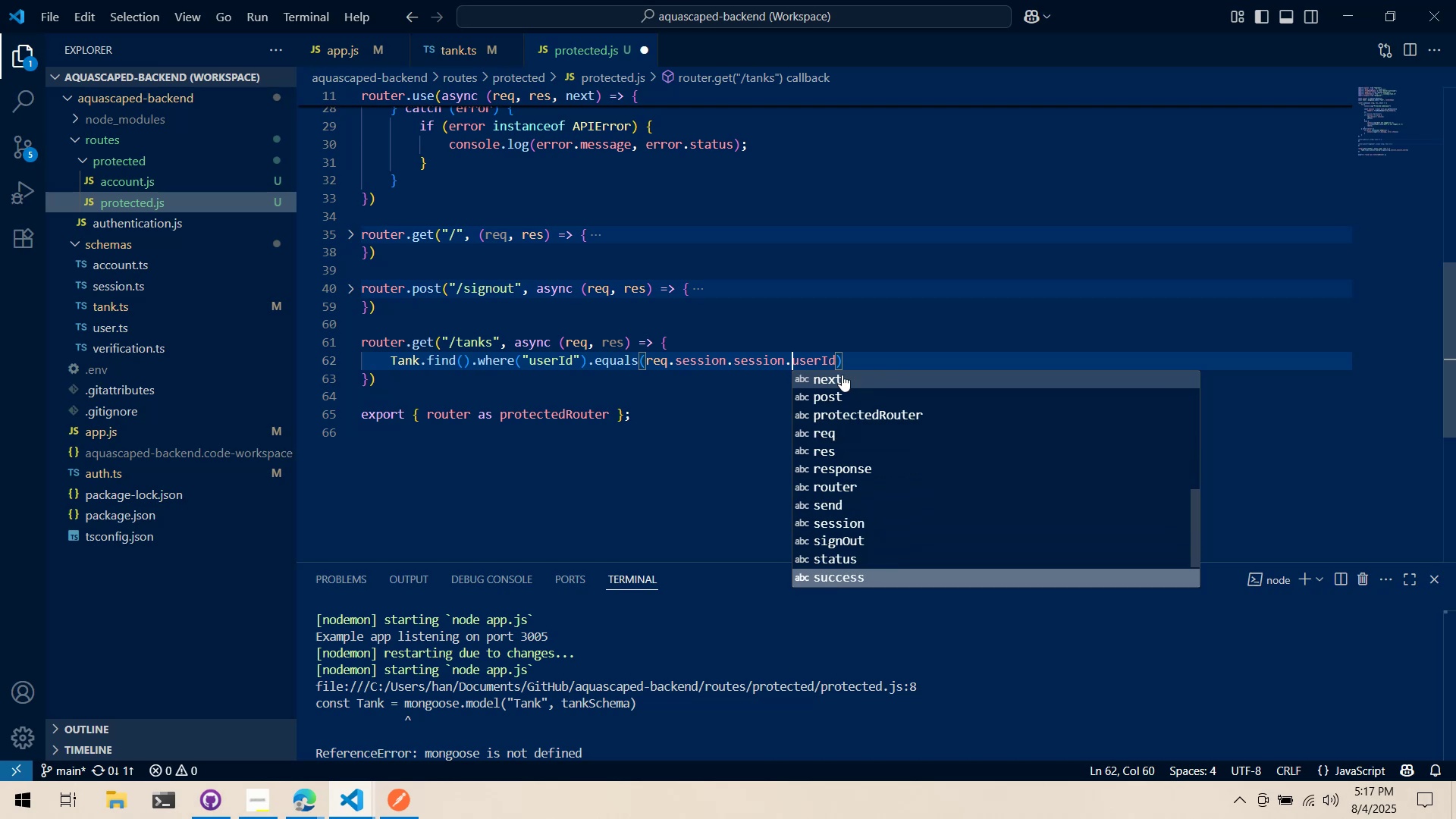 
key(ArrowDown)
 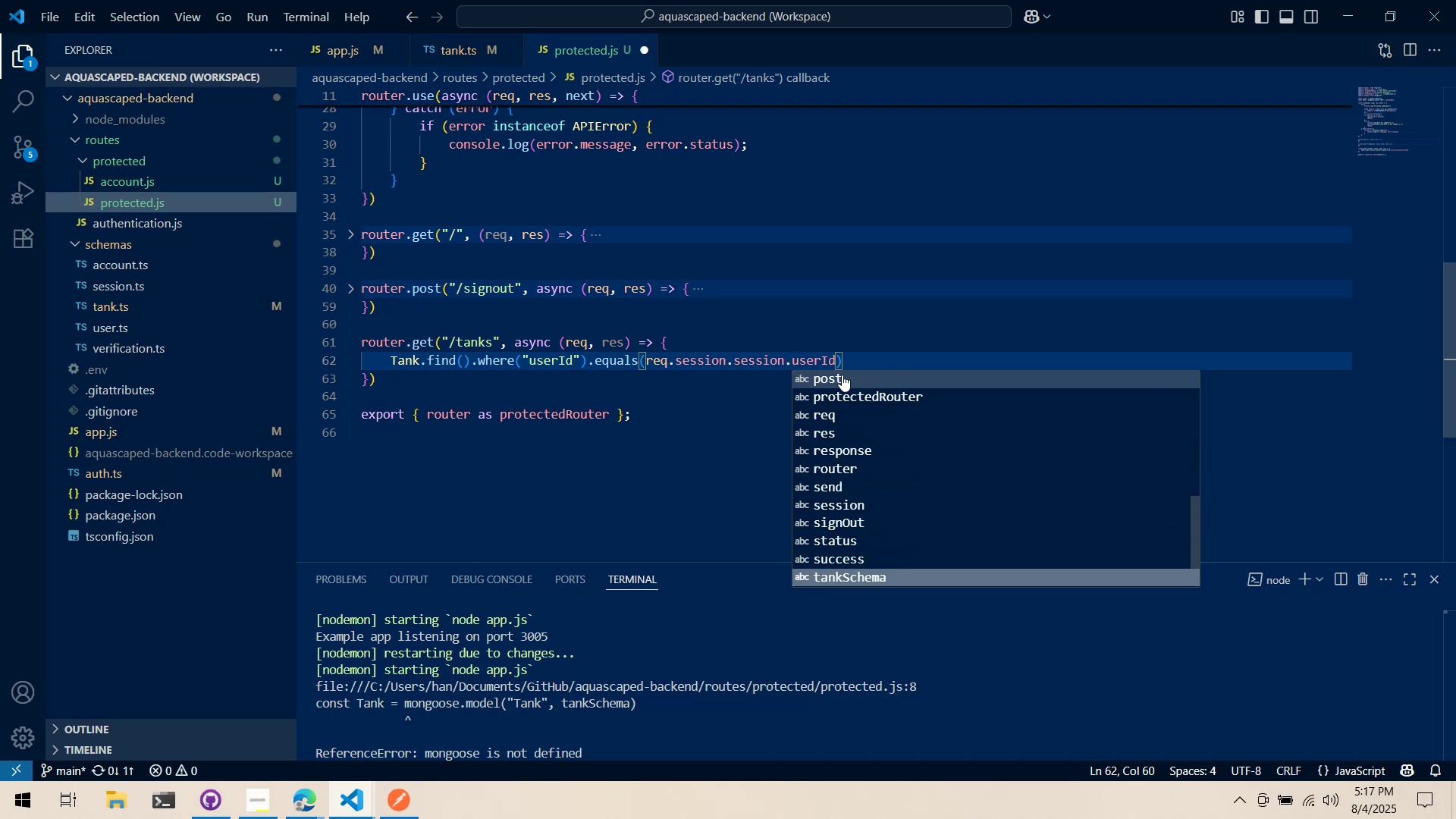 
key(ArrowDown)
 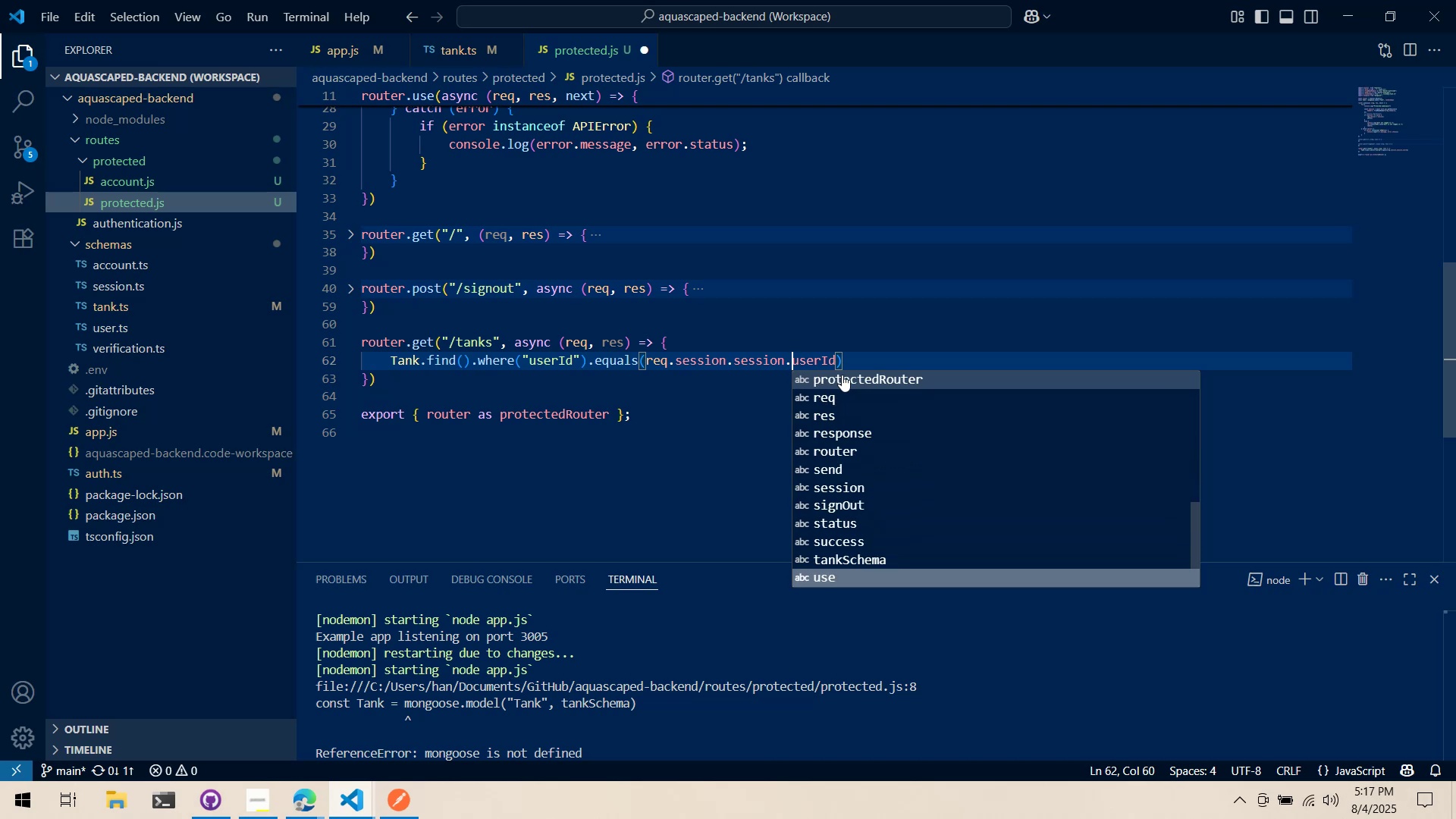 
key(ArrowDown)
 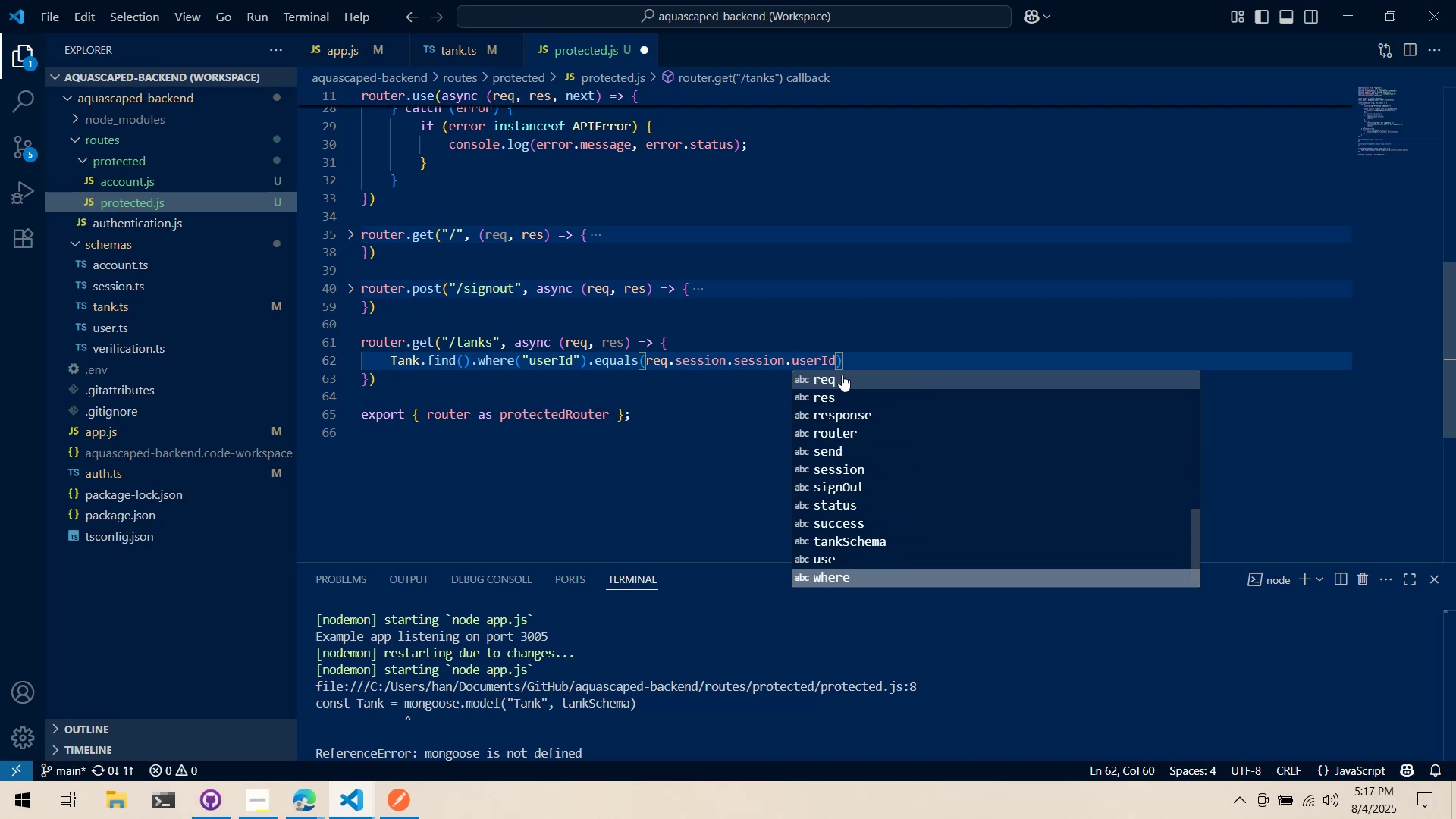 
key(ArrowDown)
 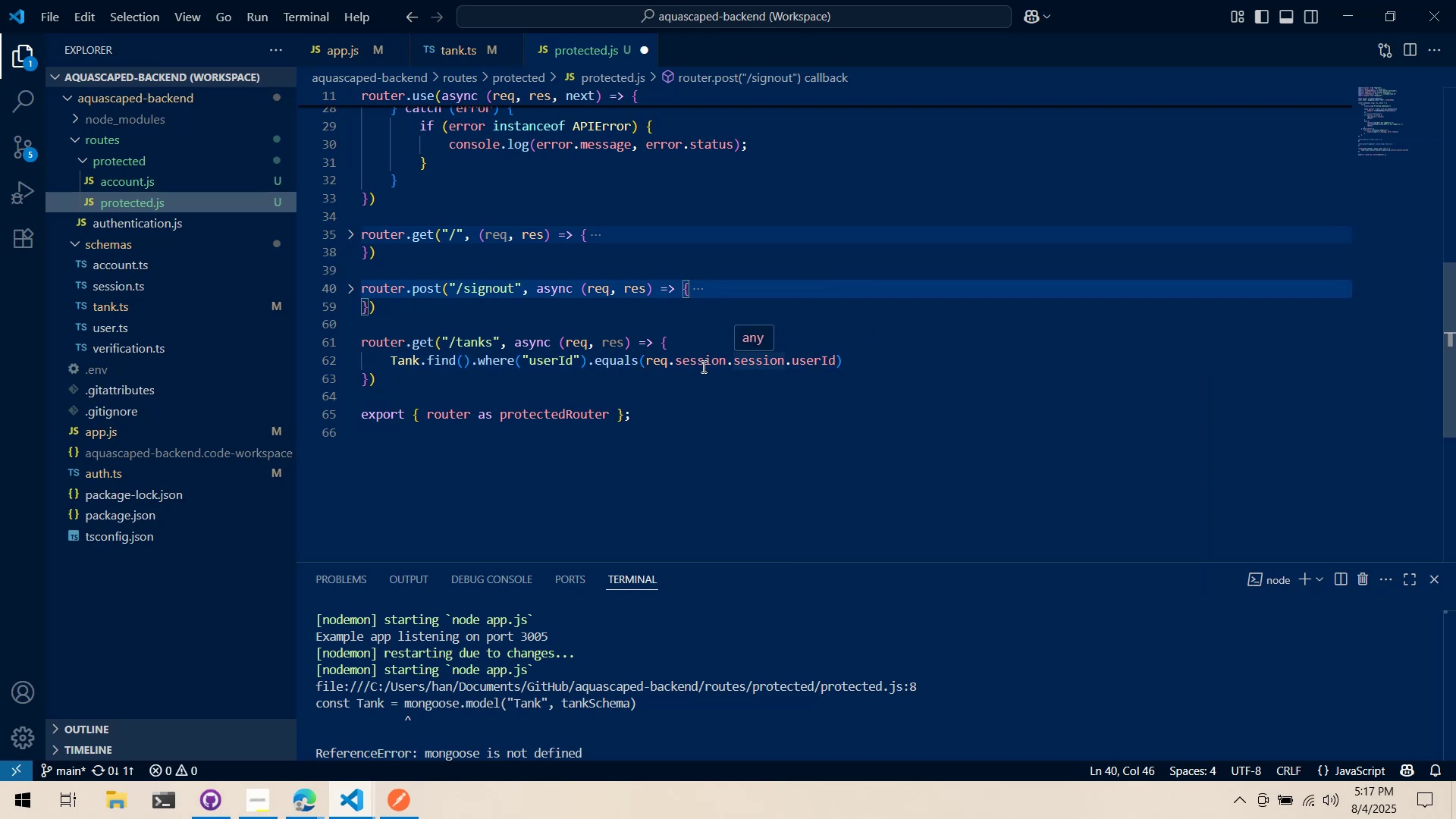 
left_click([811, 369])
 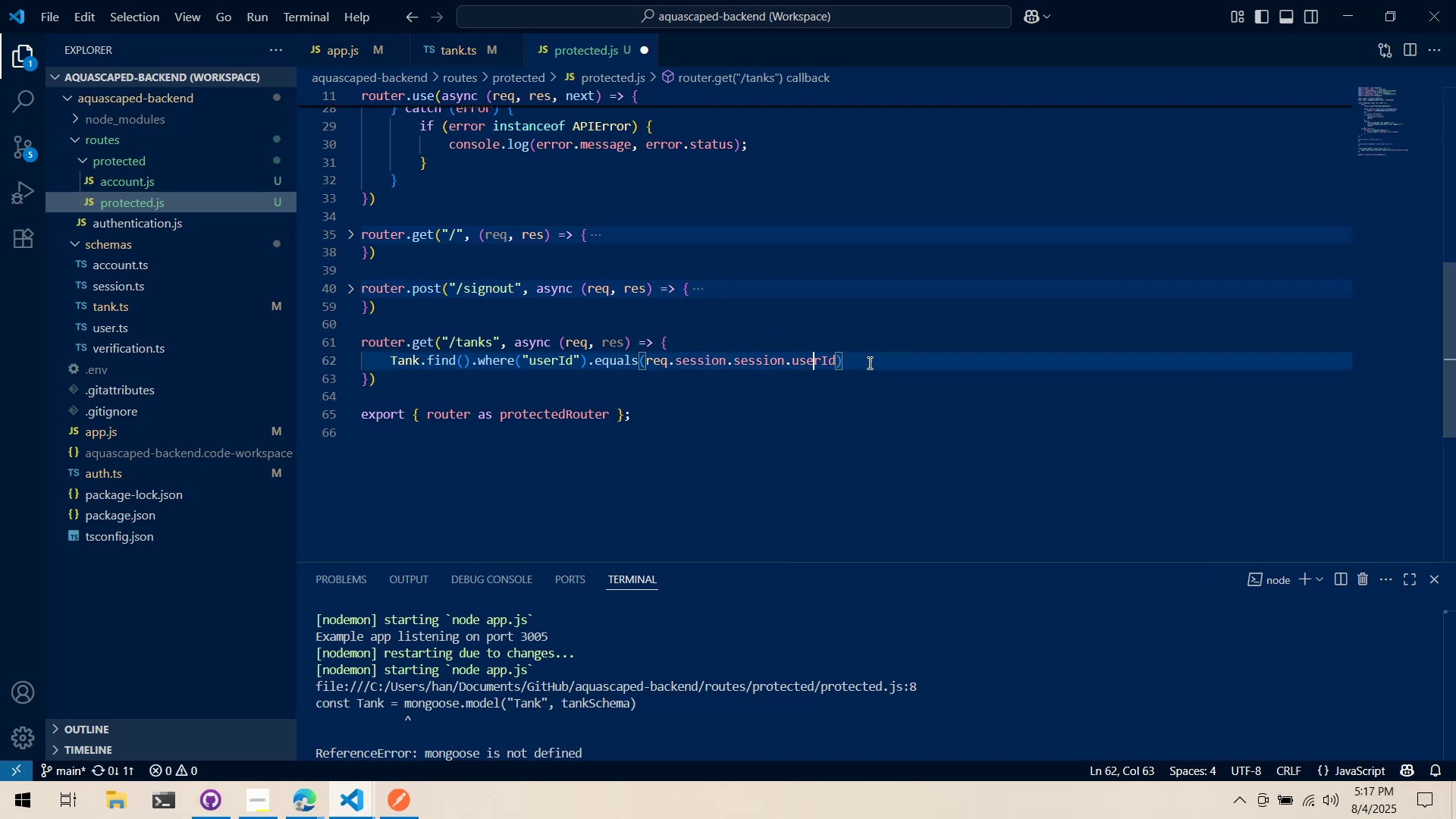 
left_click([893, 362])
 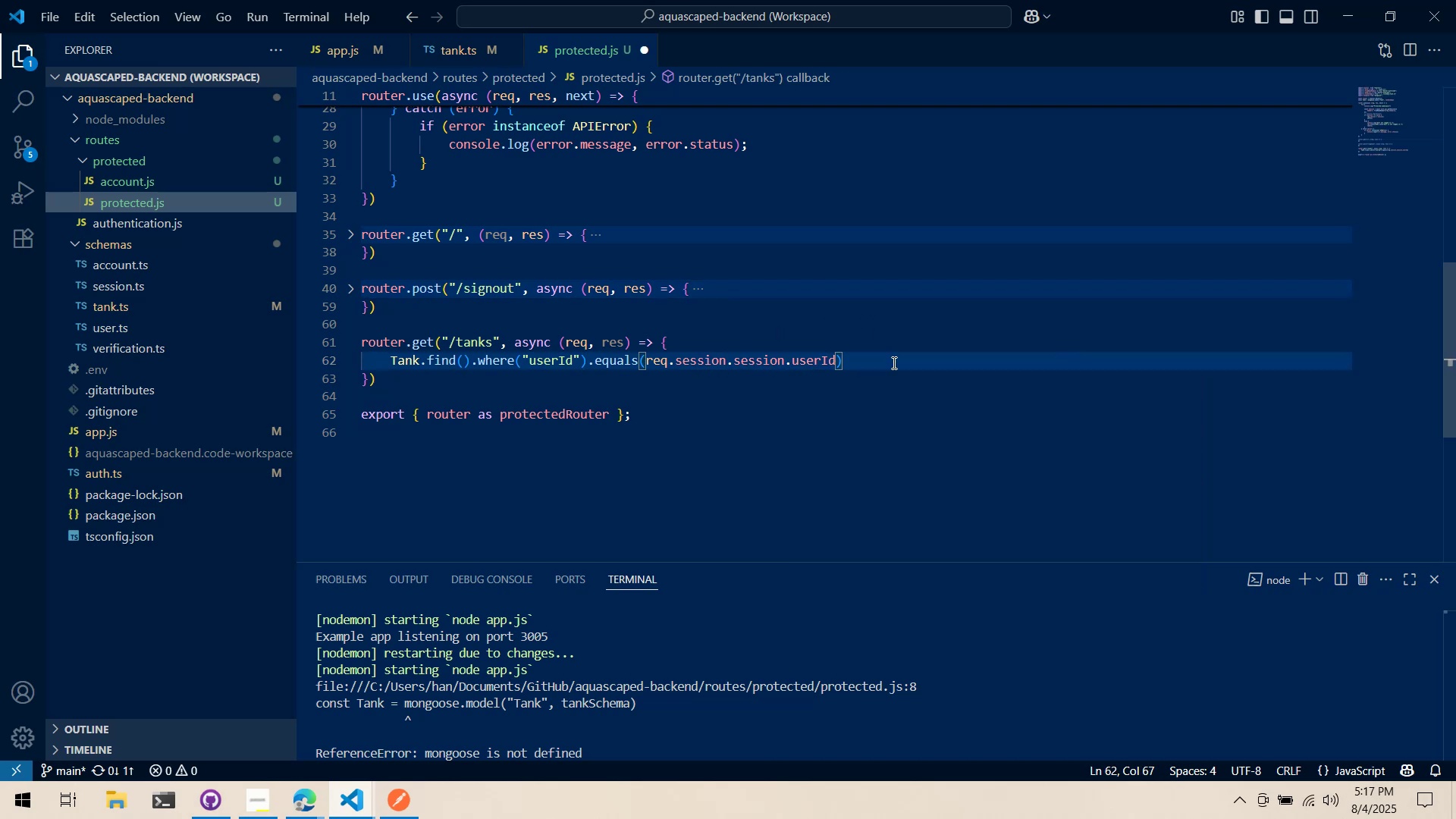 
key(Semicolon)
 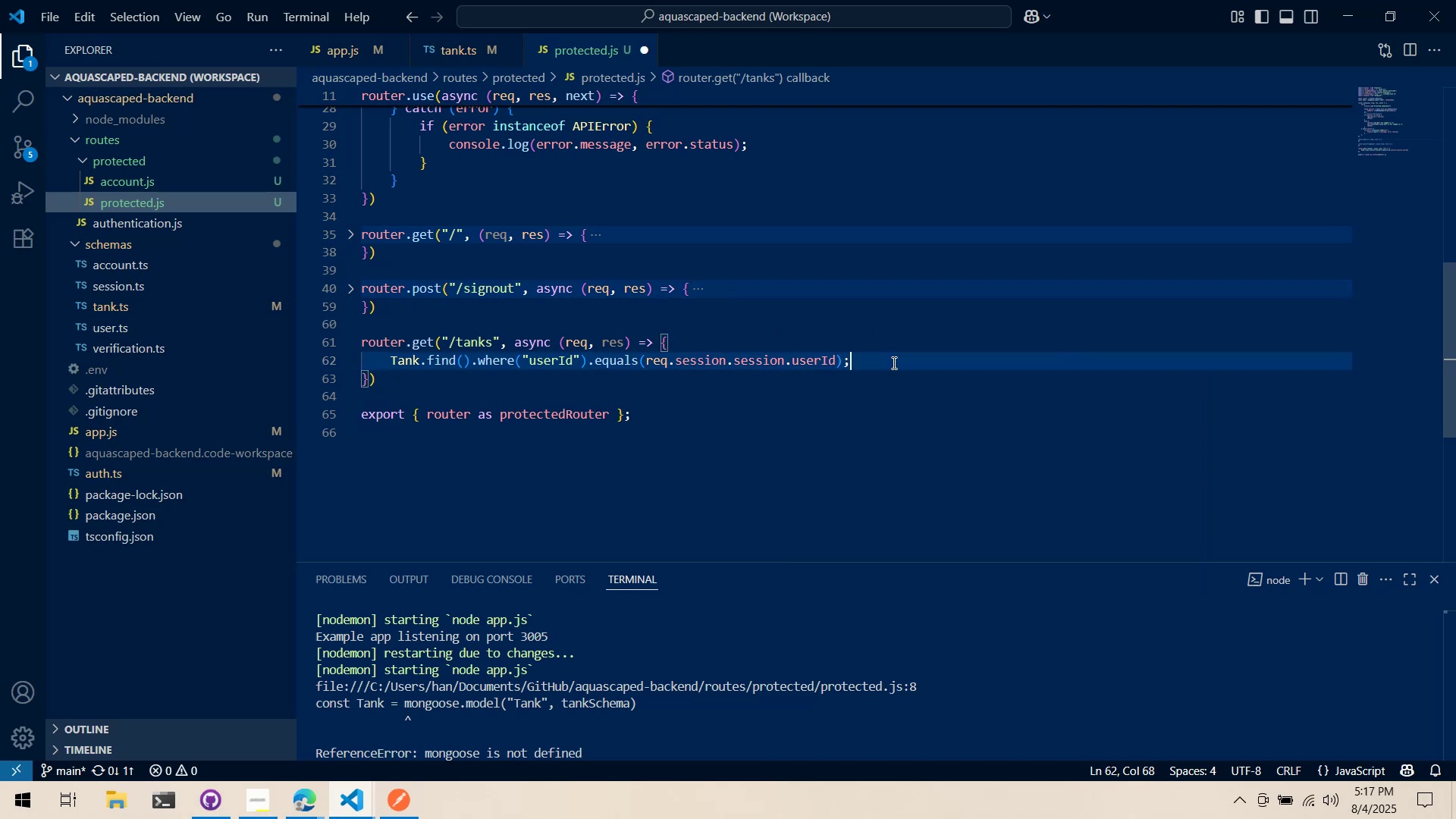 
key(Enter)
 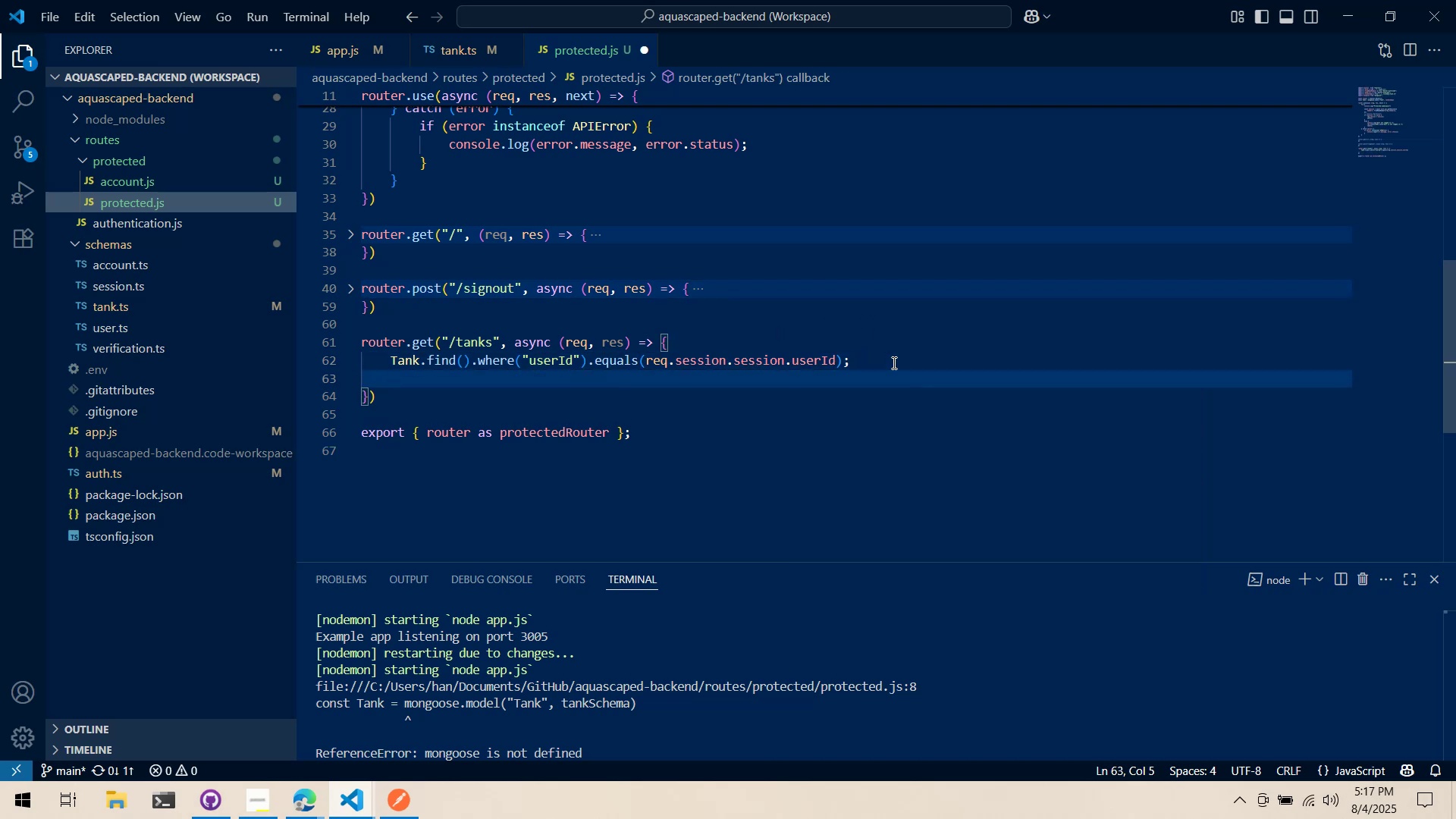 
key(ArrowLeft)
 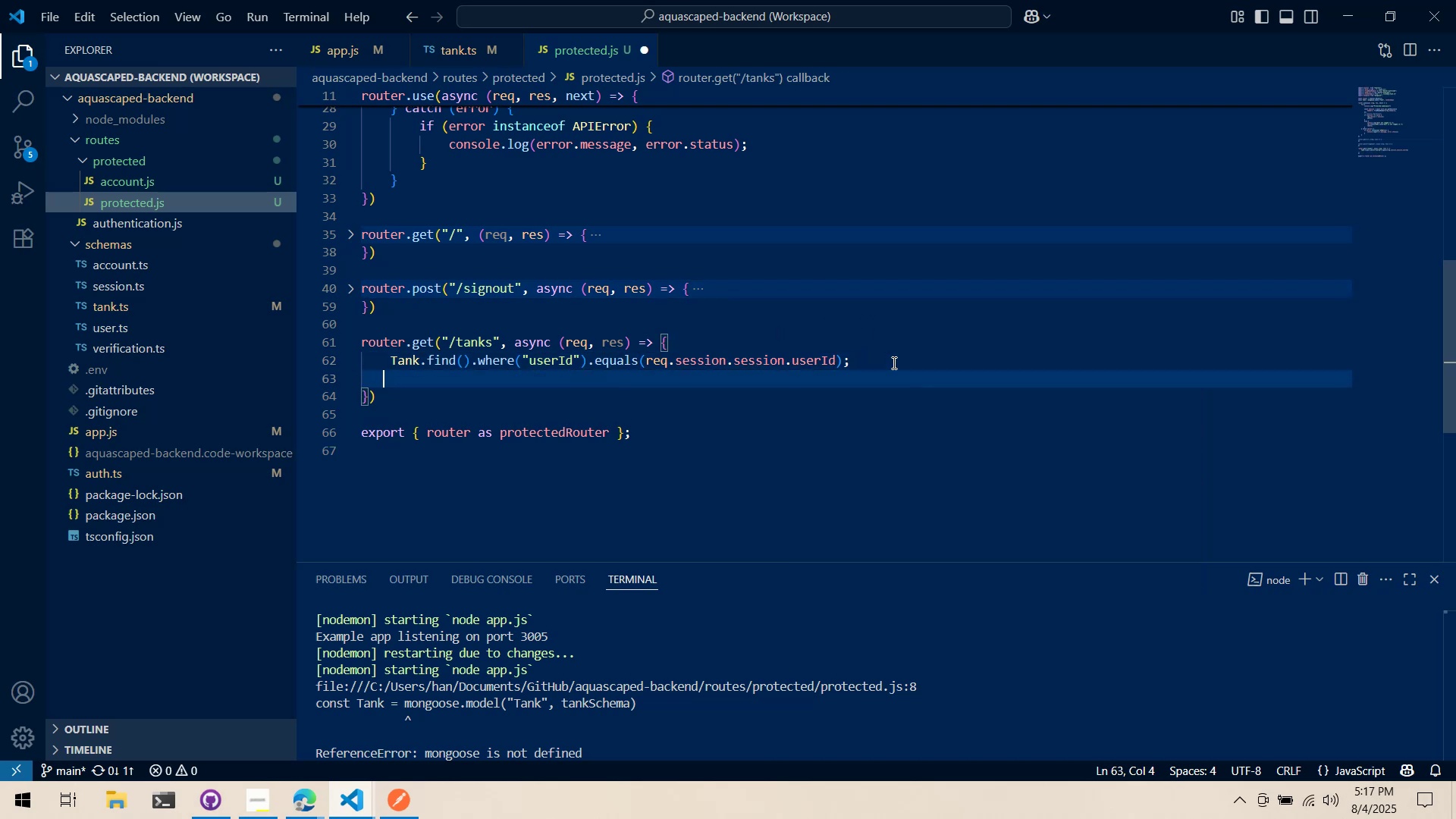 
key(ArrowLeft)
 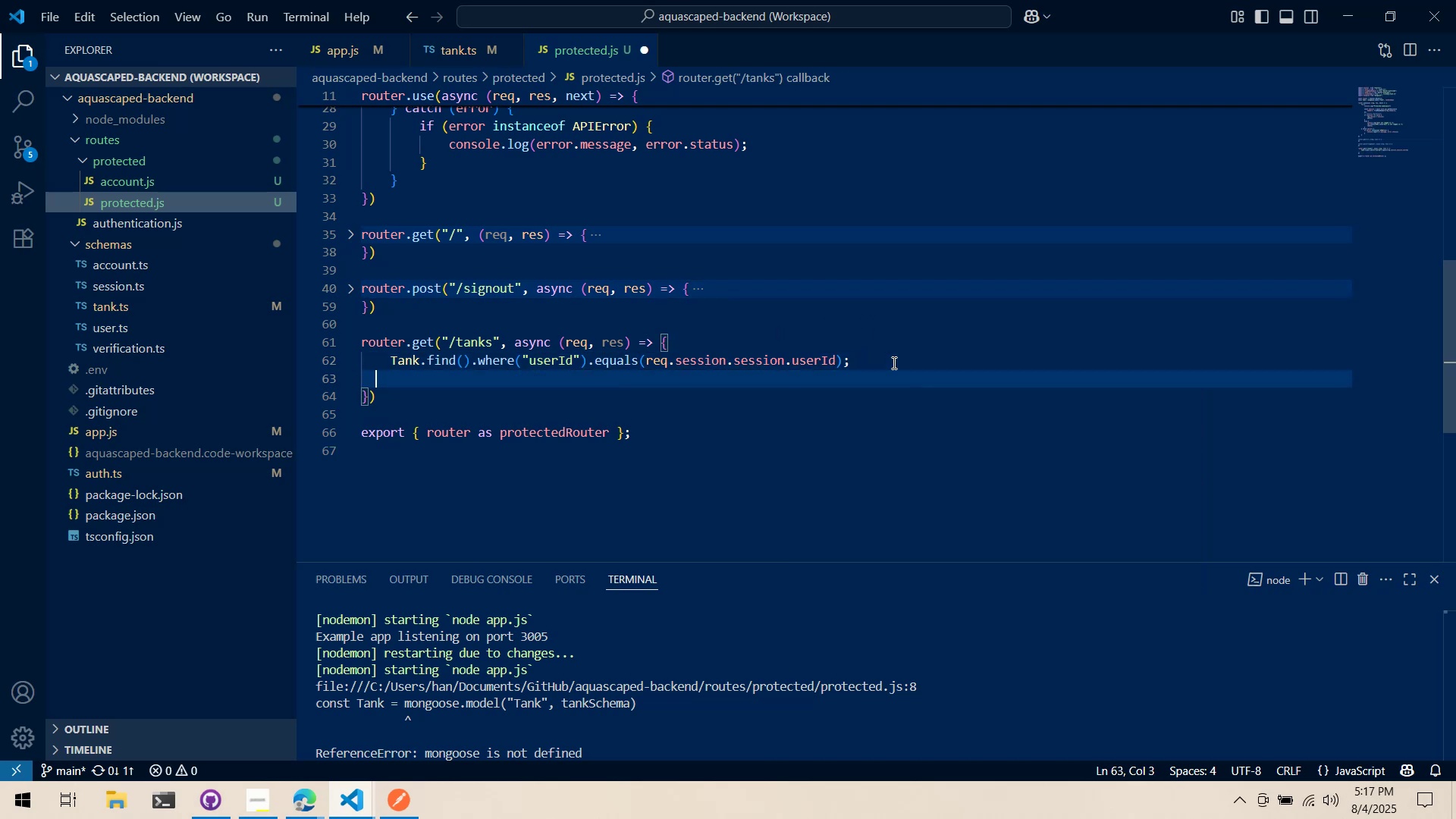 
key(ArrowLeft)
 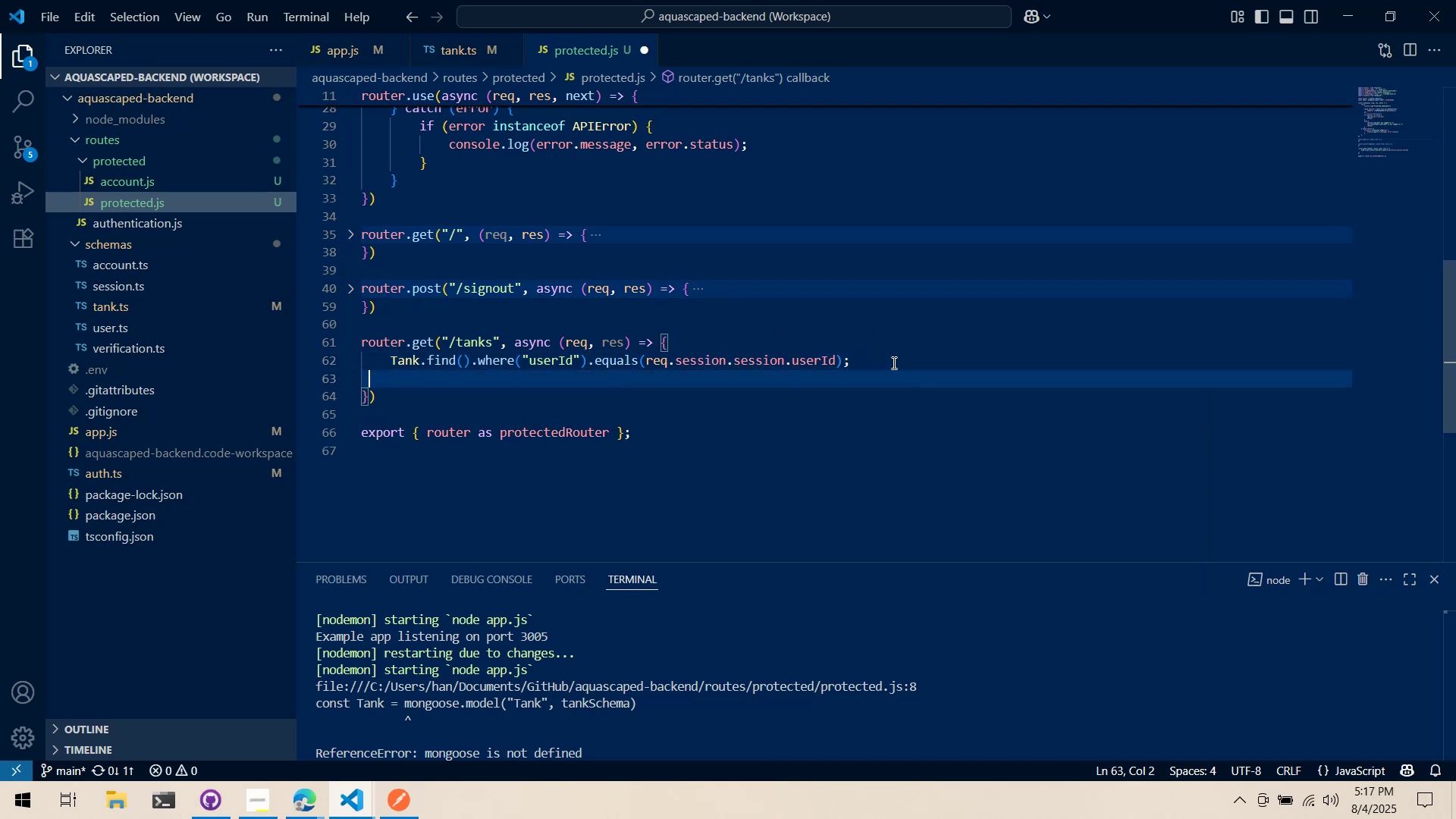 
key(ArrowLeft)
 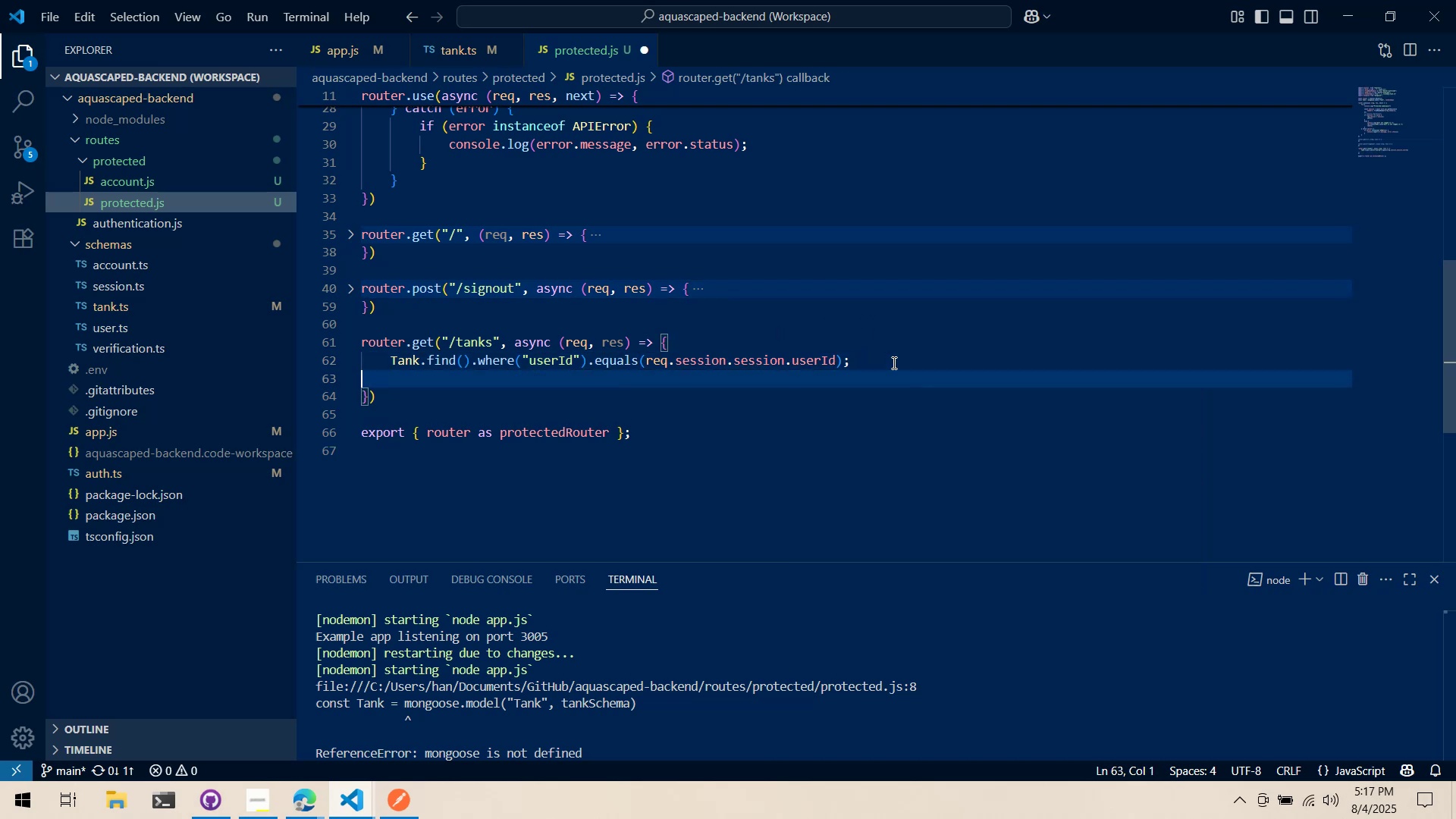 
key(ArrowLeft)
 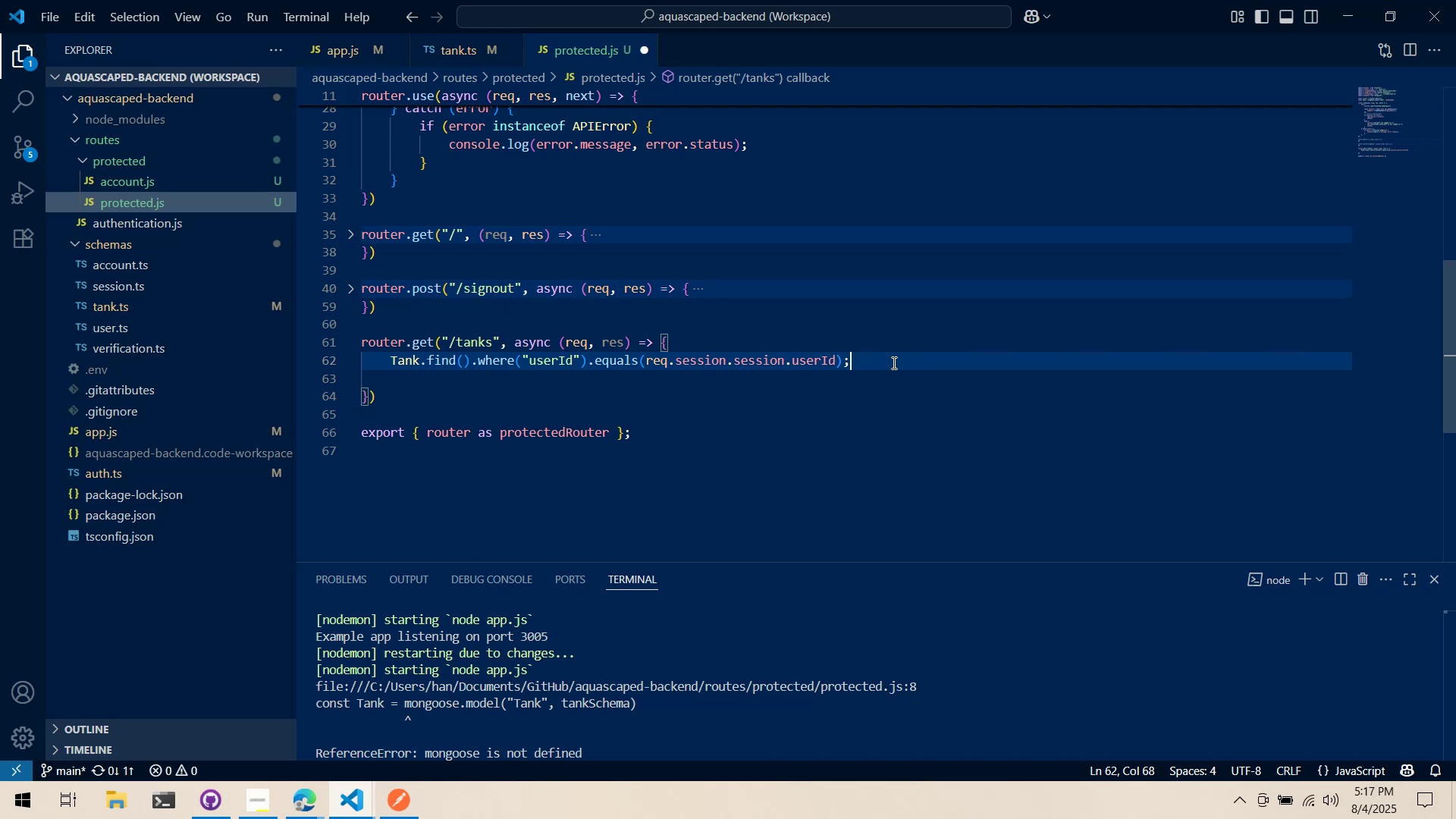 
key(Backspace)
type(.exec();)
 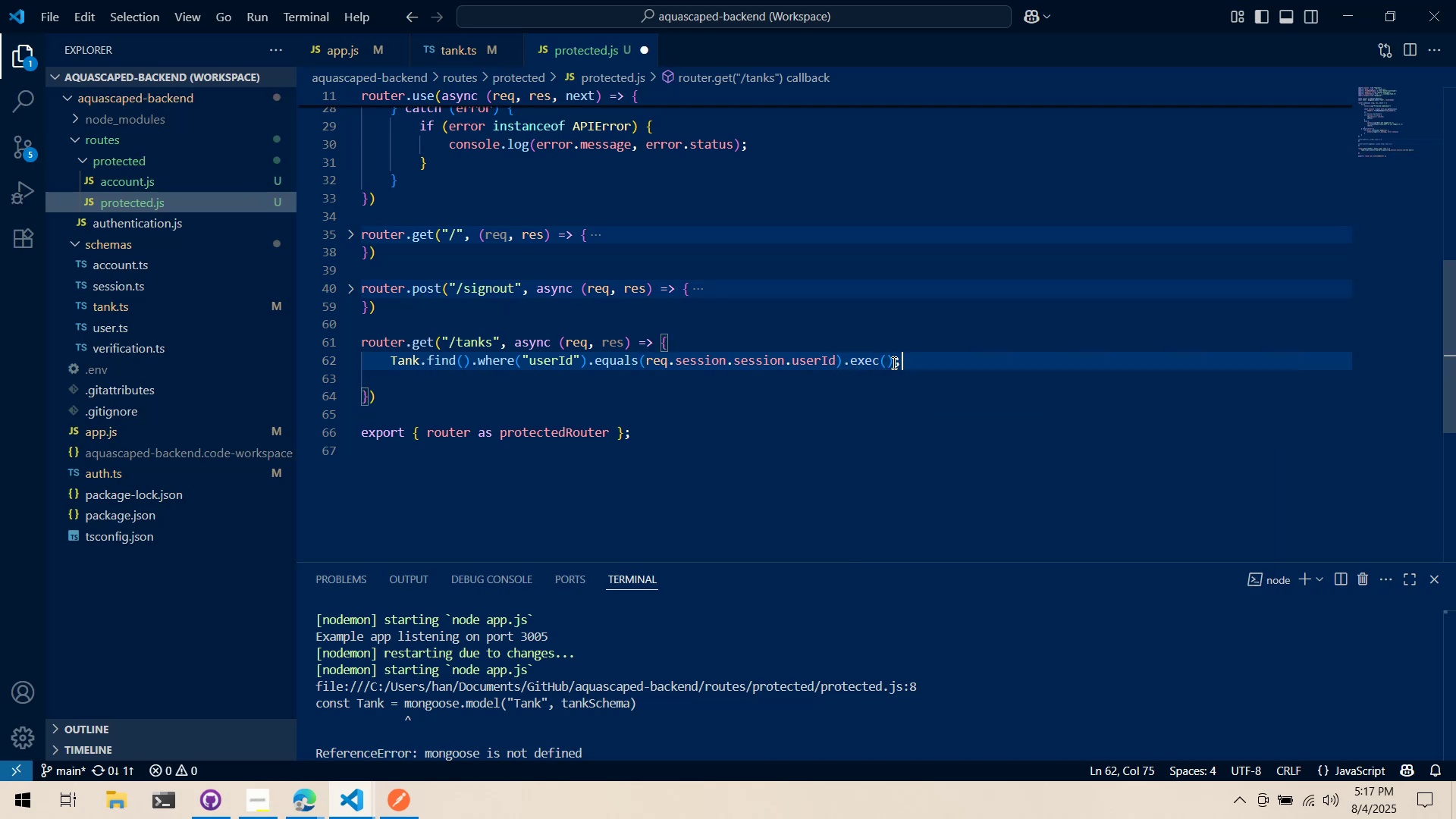 
key(Enter)
 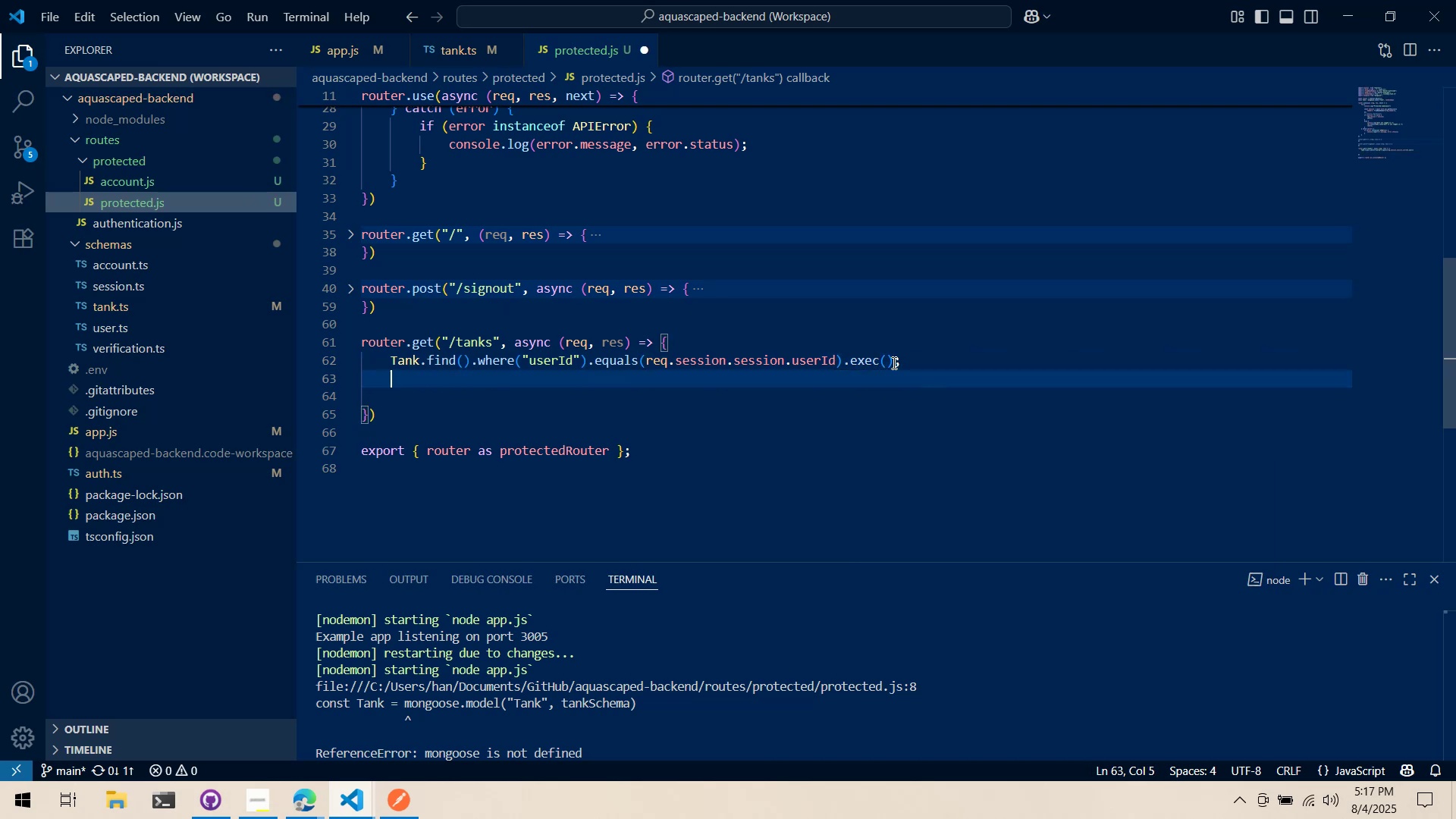 
key(Control+S)
 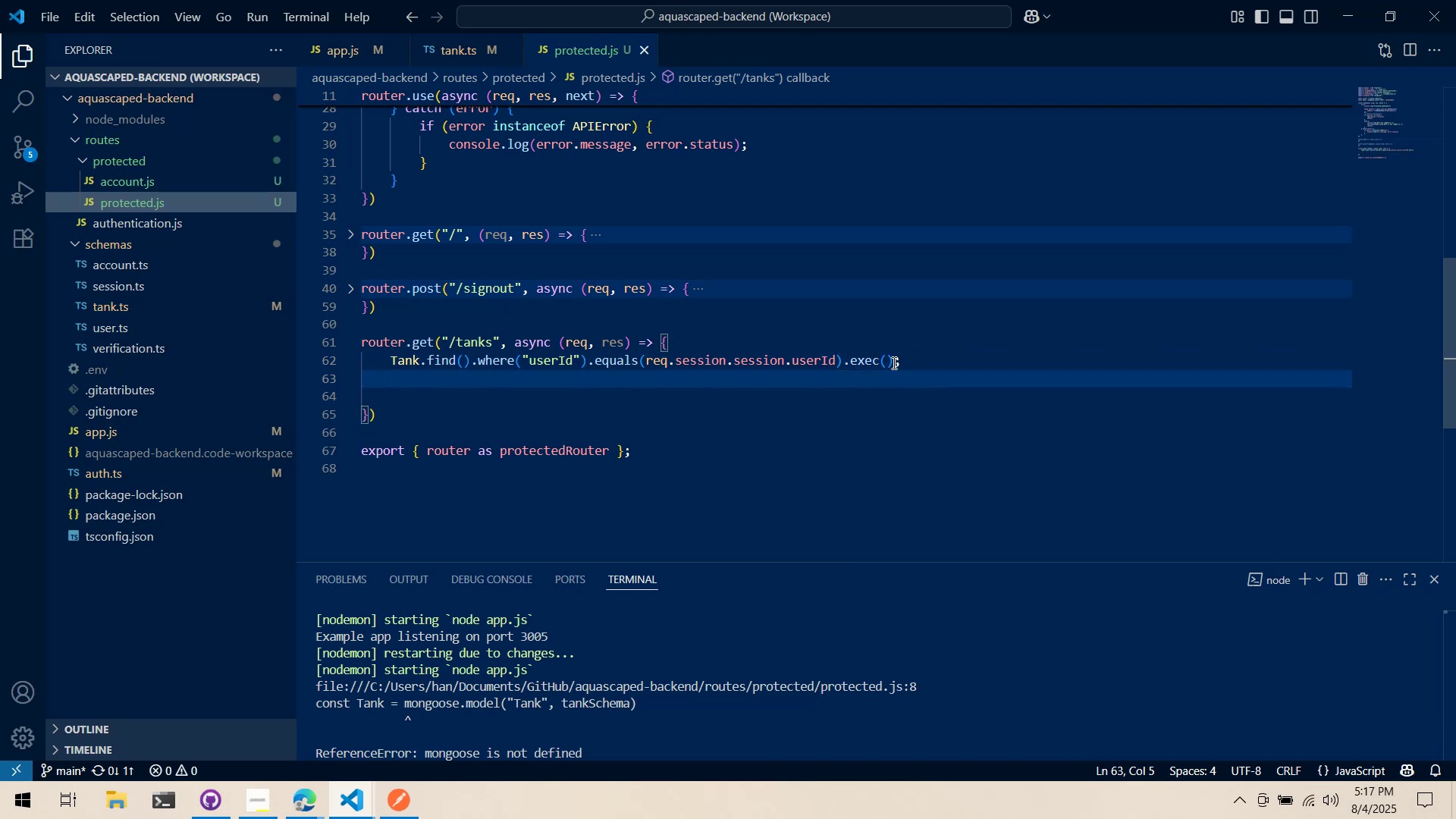 
key(Alt+AltLeft)
 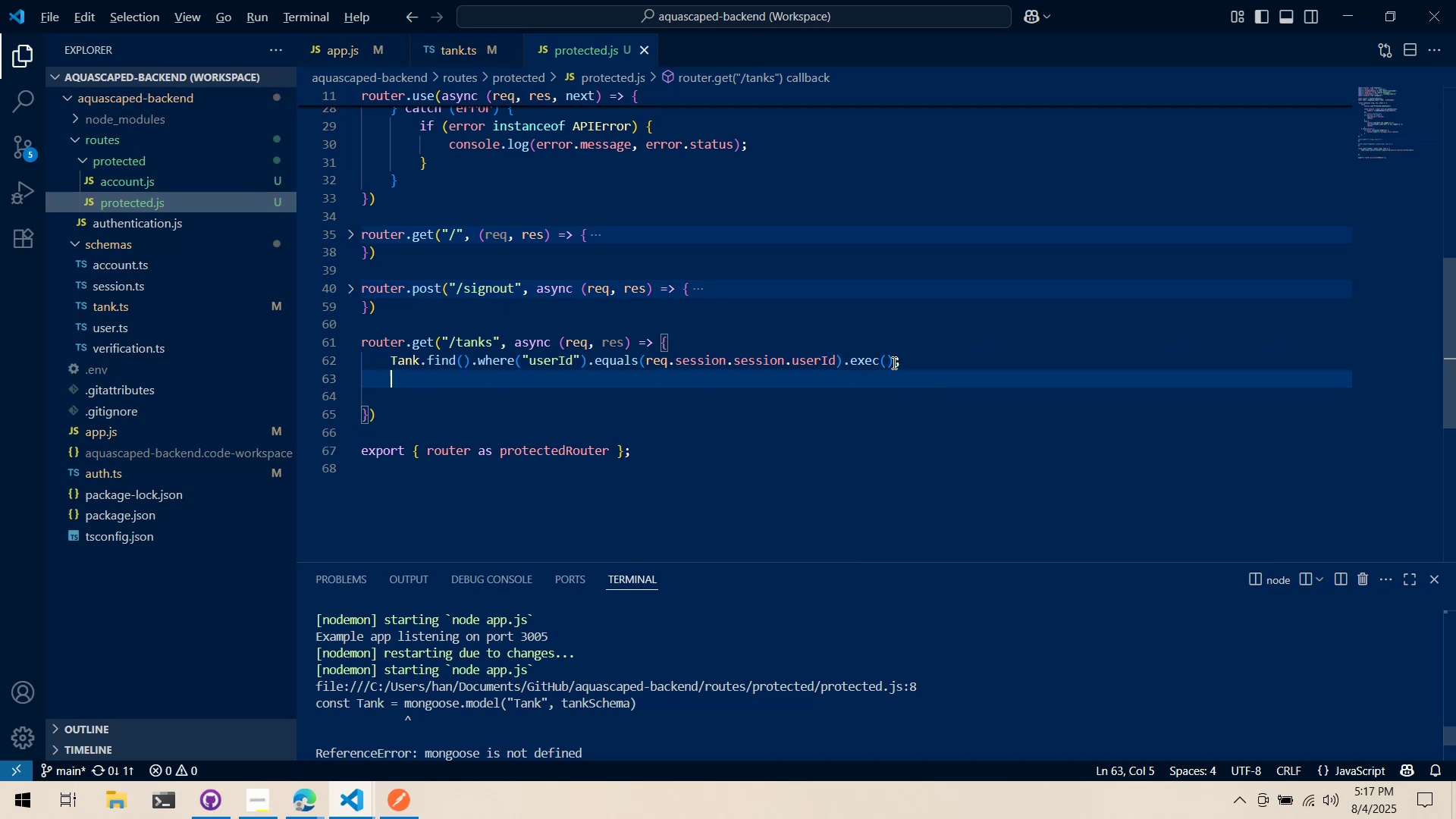 
key(Alt+Tab)
 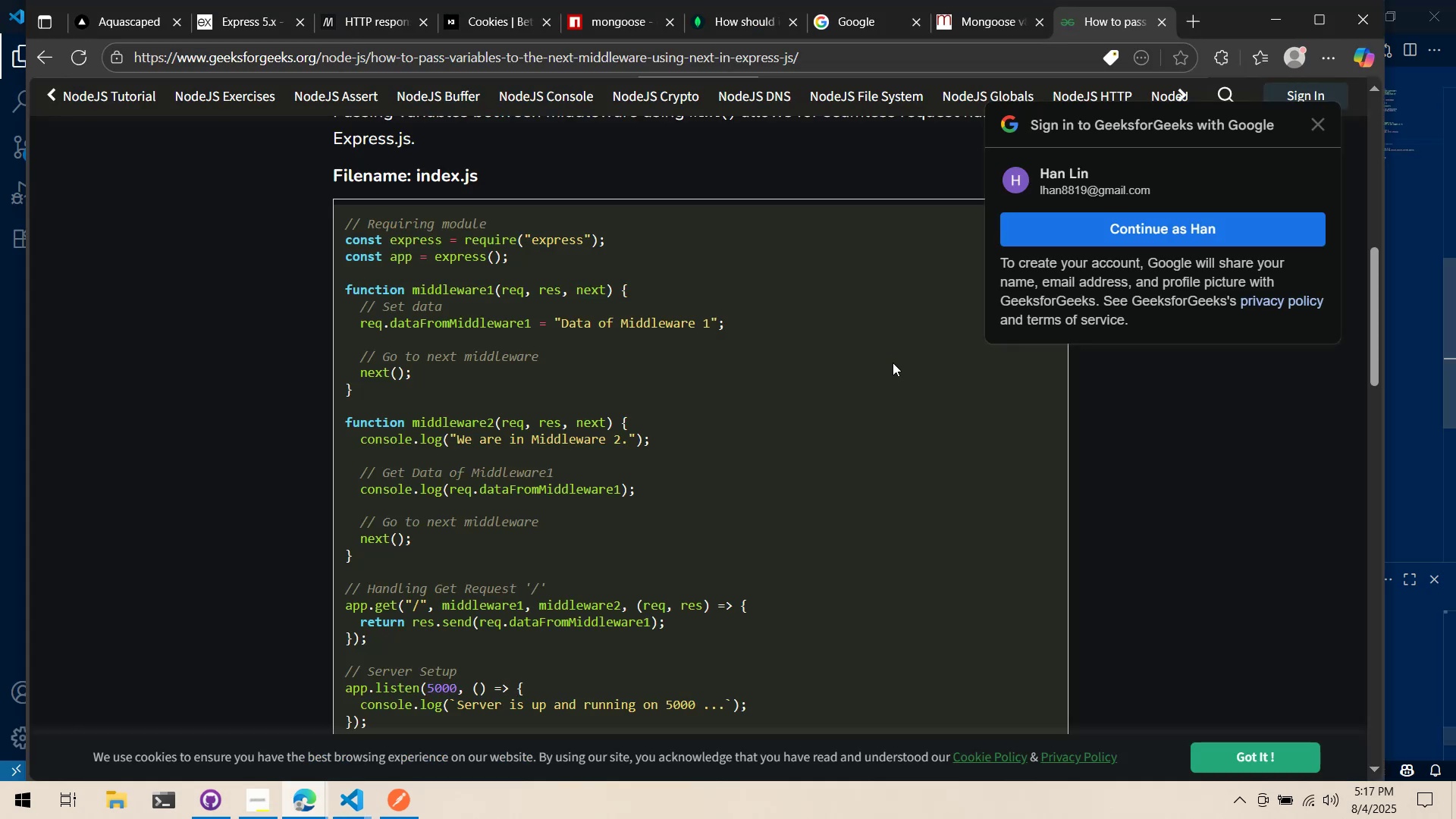 
key(Alt+AltLeft)
 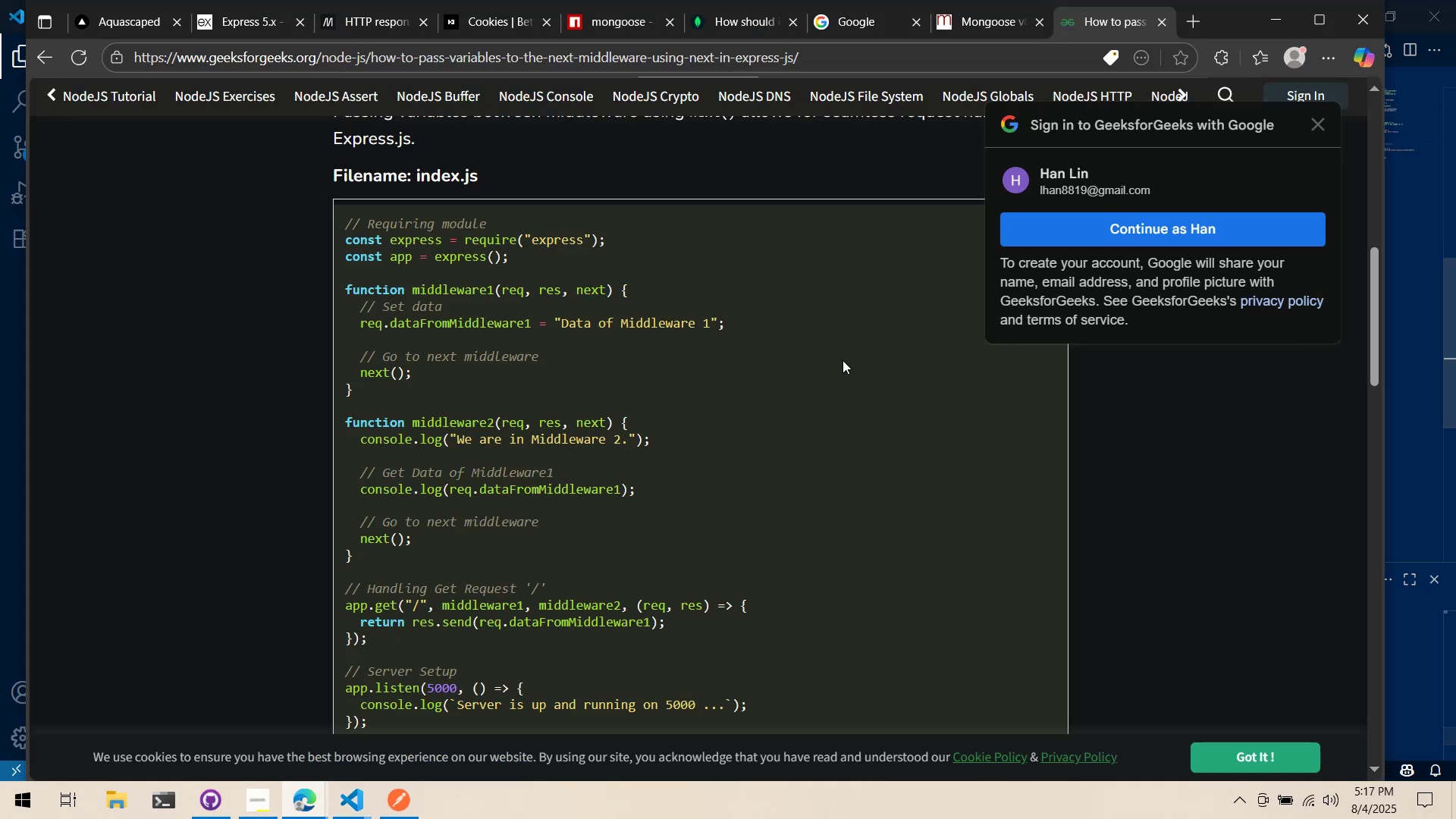 
key(Alt+Tab)
 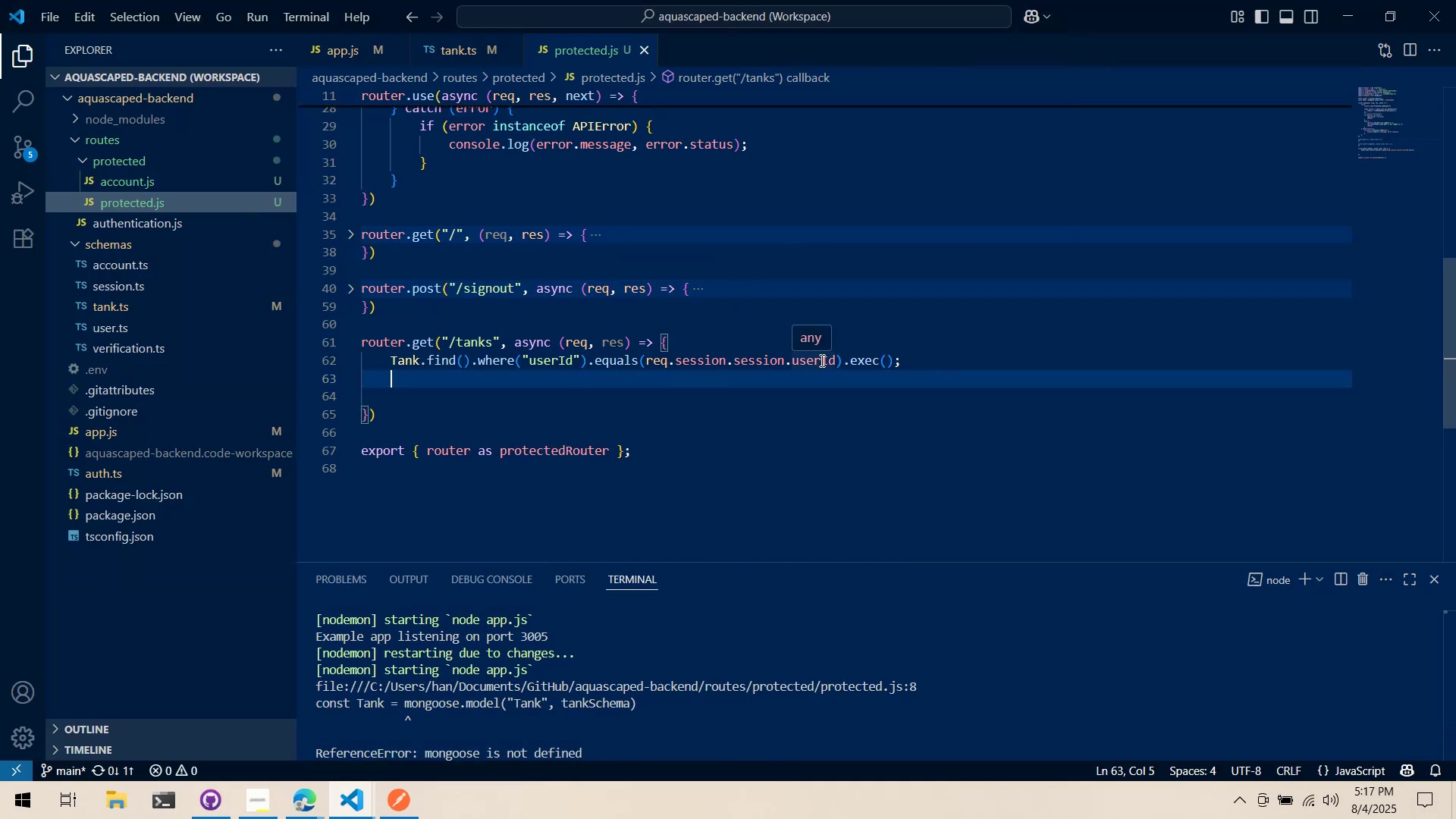 
key(Enter)
 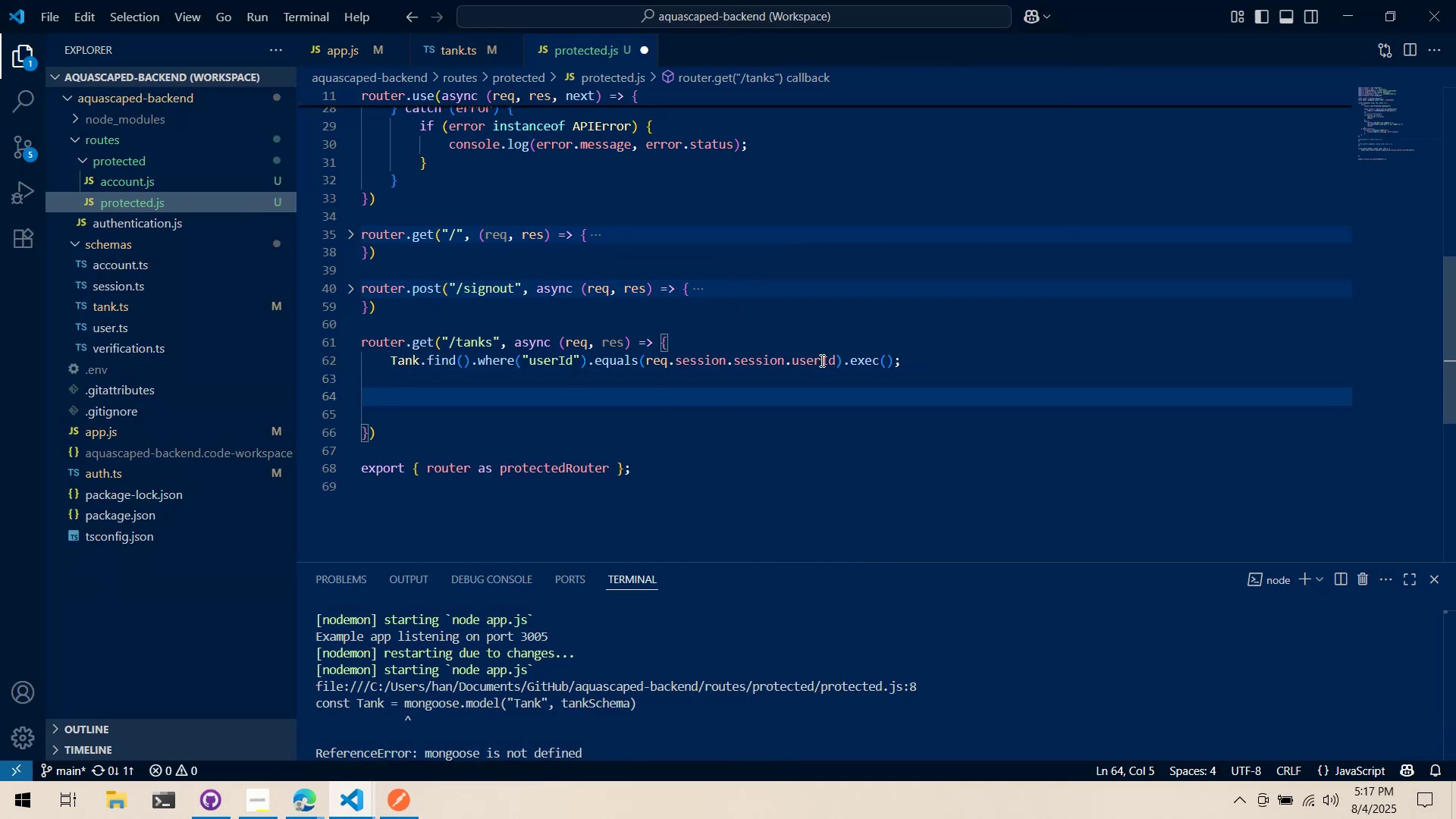 
type(return;)
 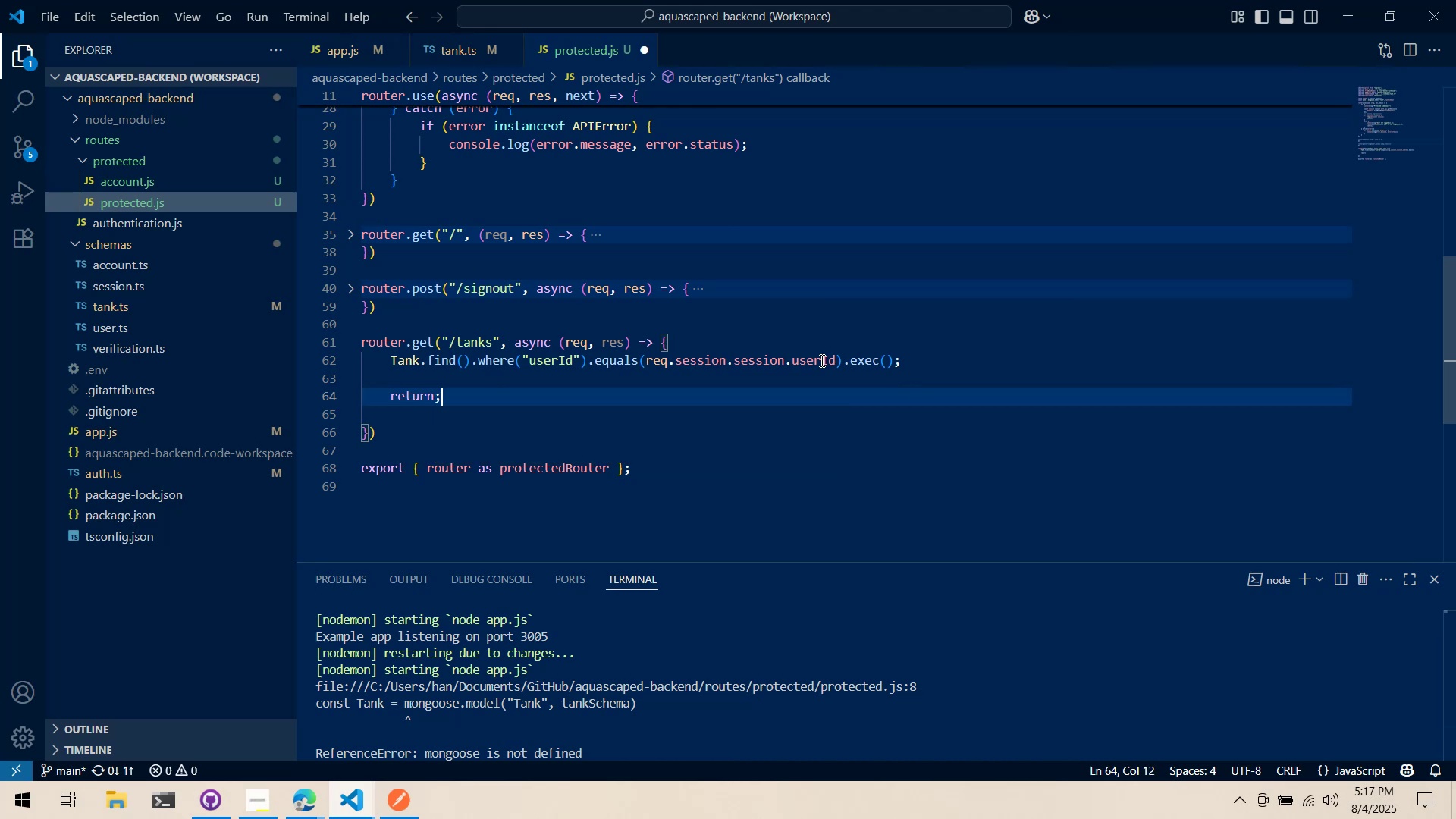 
key(ArrowUp)
 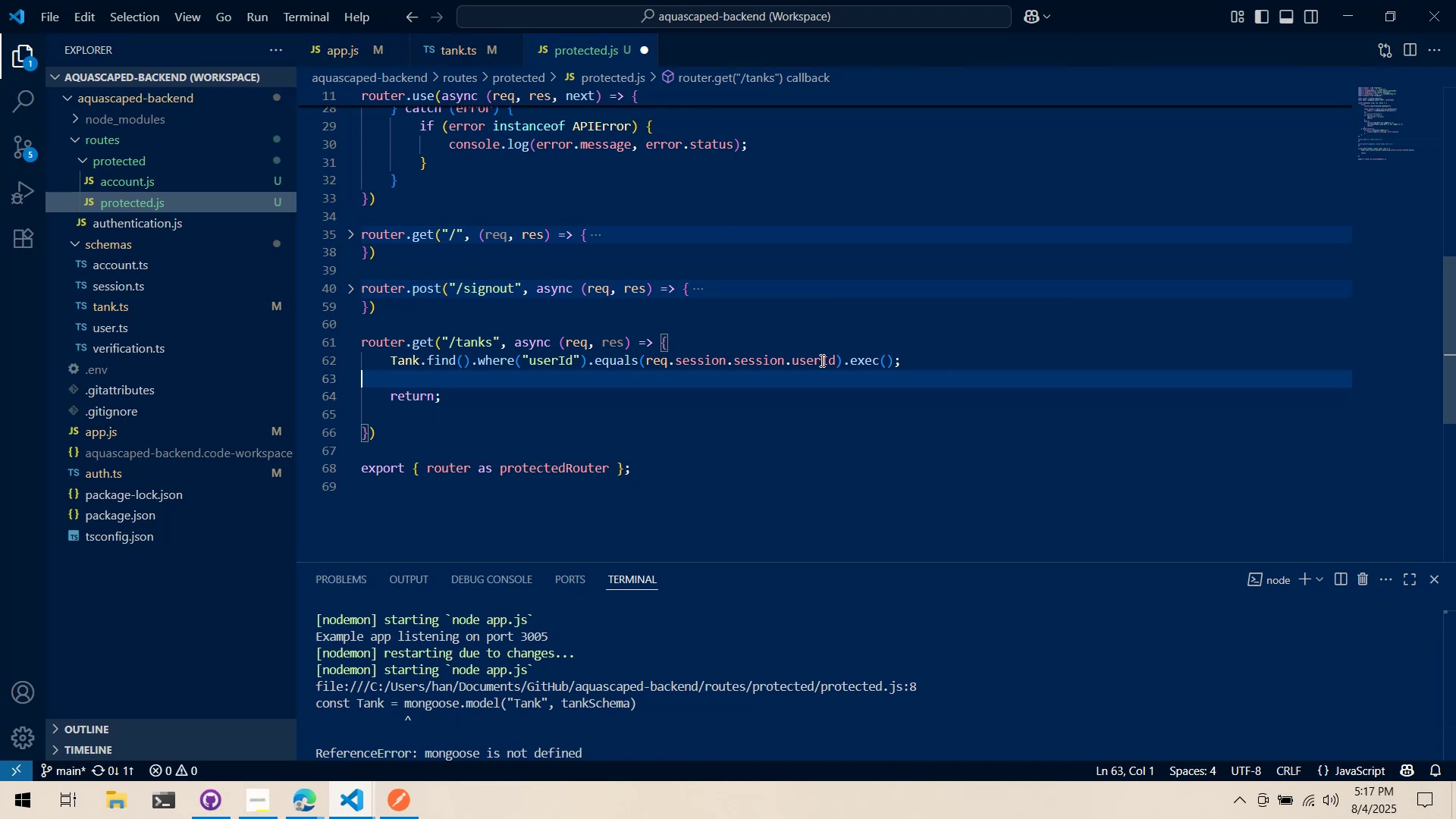 
key(Enter)
 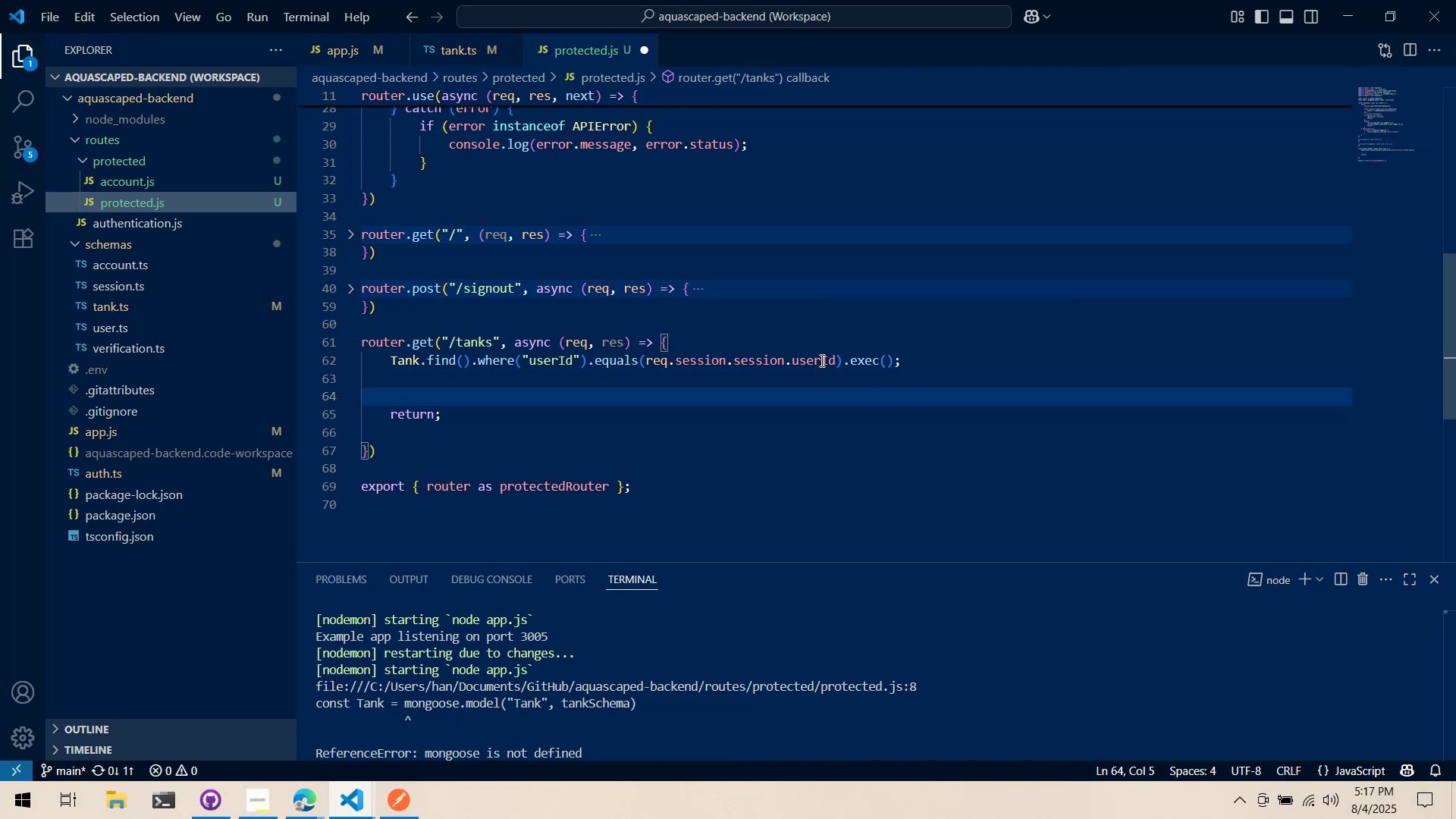 
type(res.status(200).send(""Succe)
key(Backspace)
key(Backspace)
key(Backspace)
key(Backspace)
key(Backspace)
 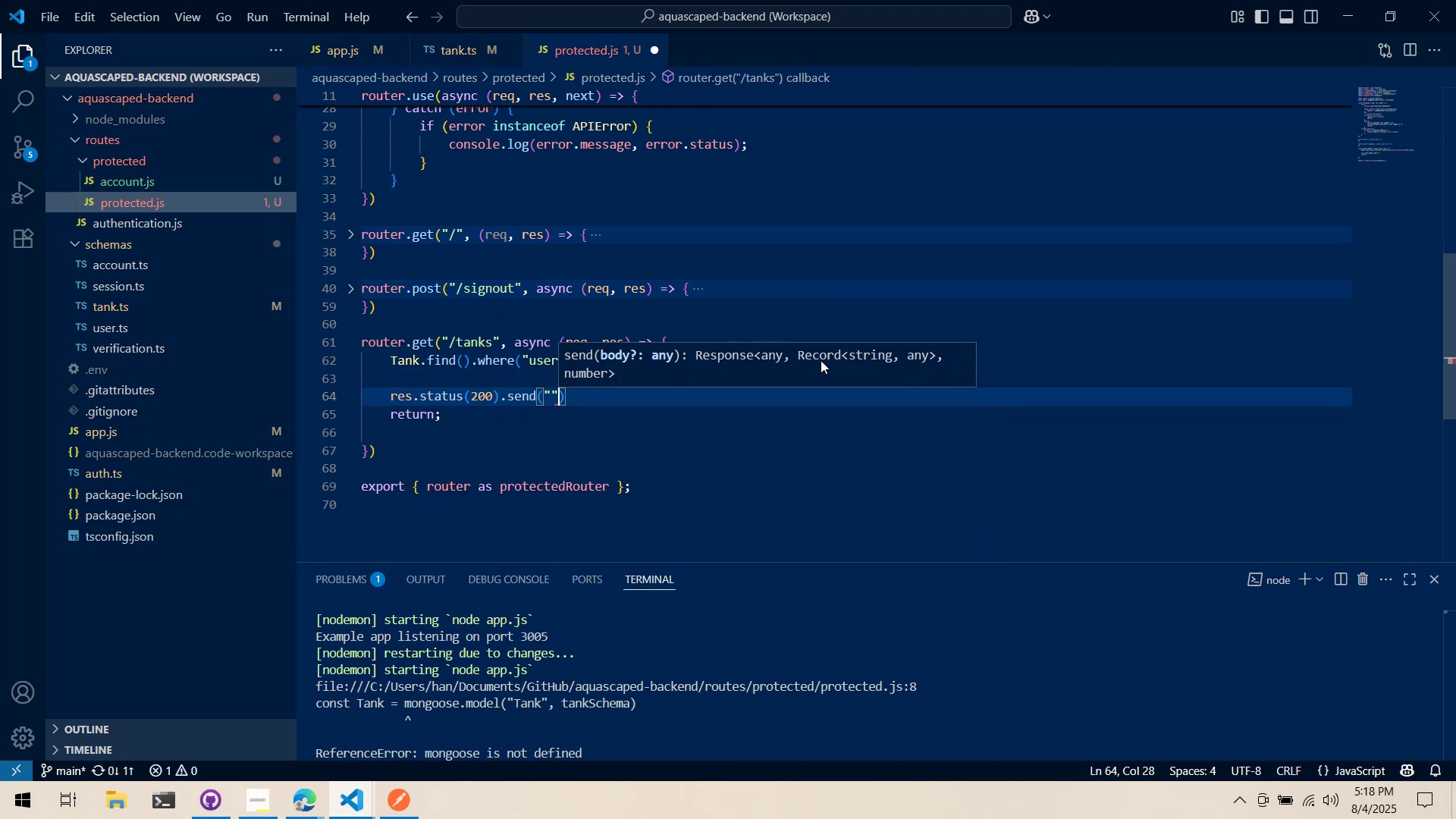 
 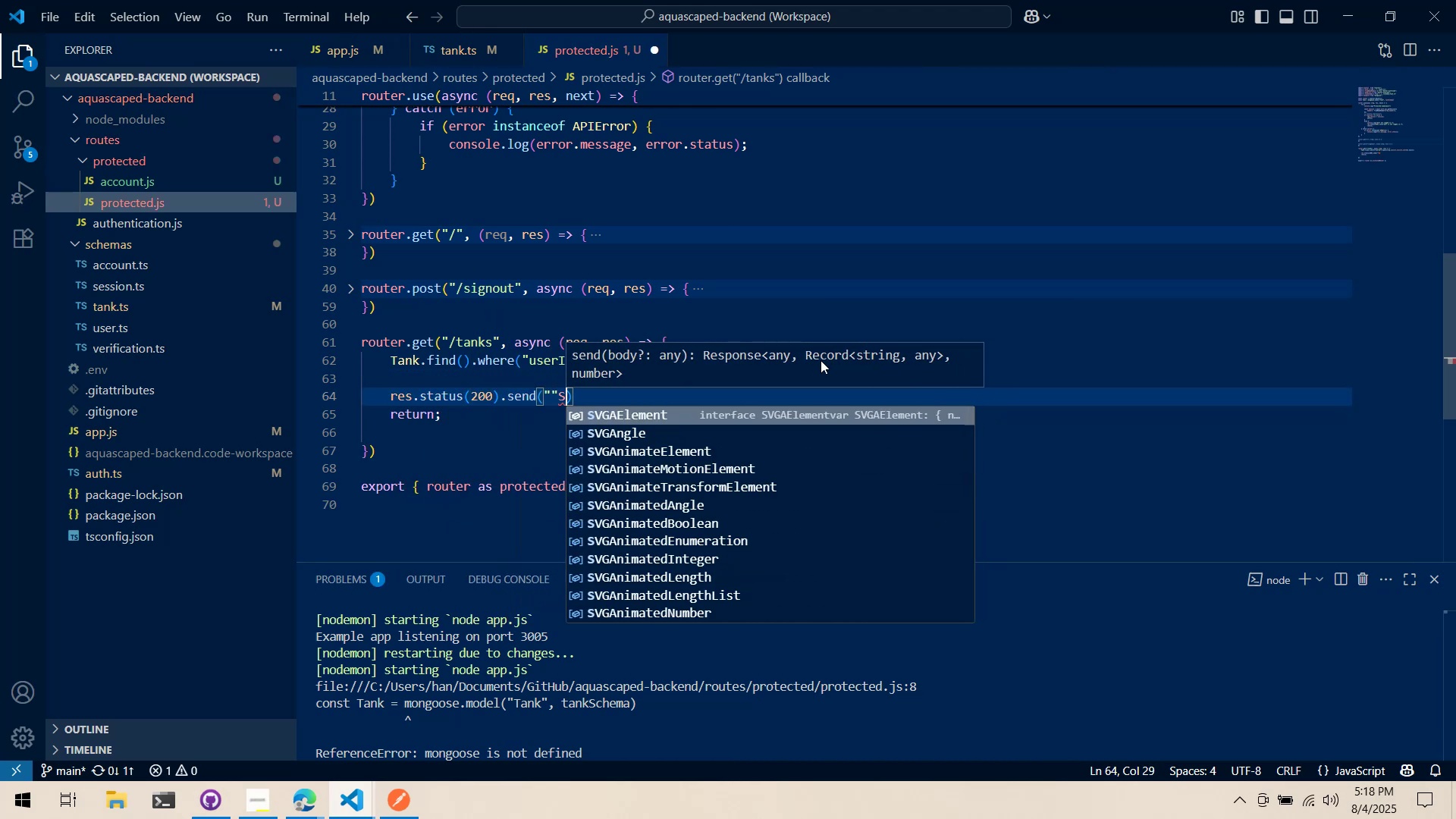 
key(ArrowLeft)
 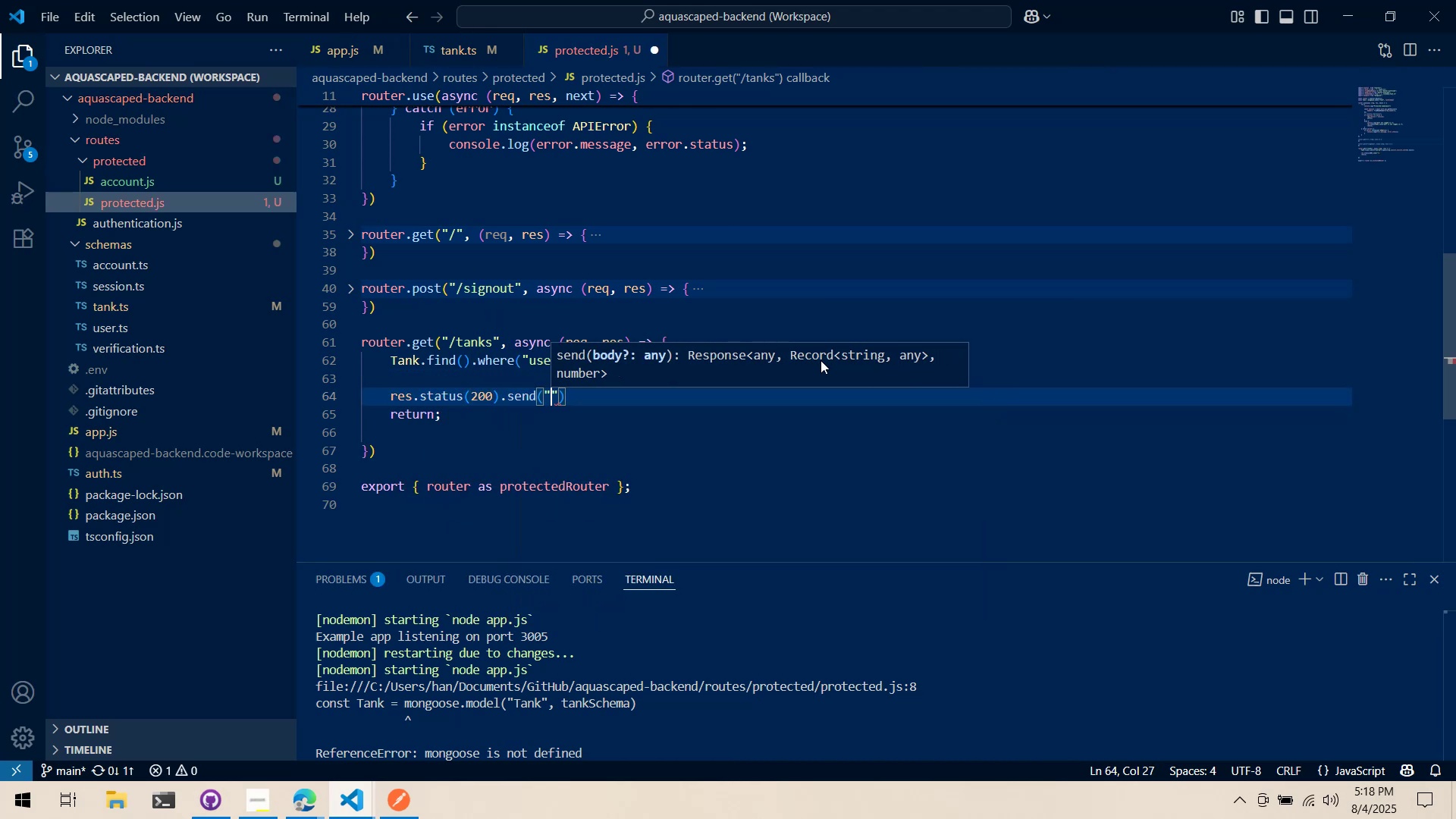 
type(Sucess)
 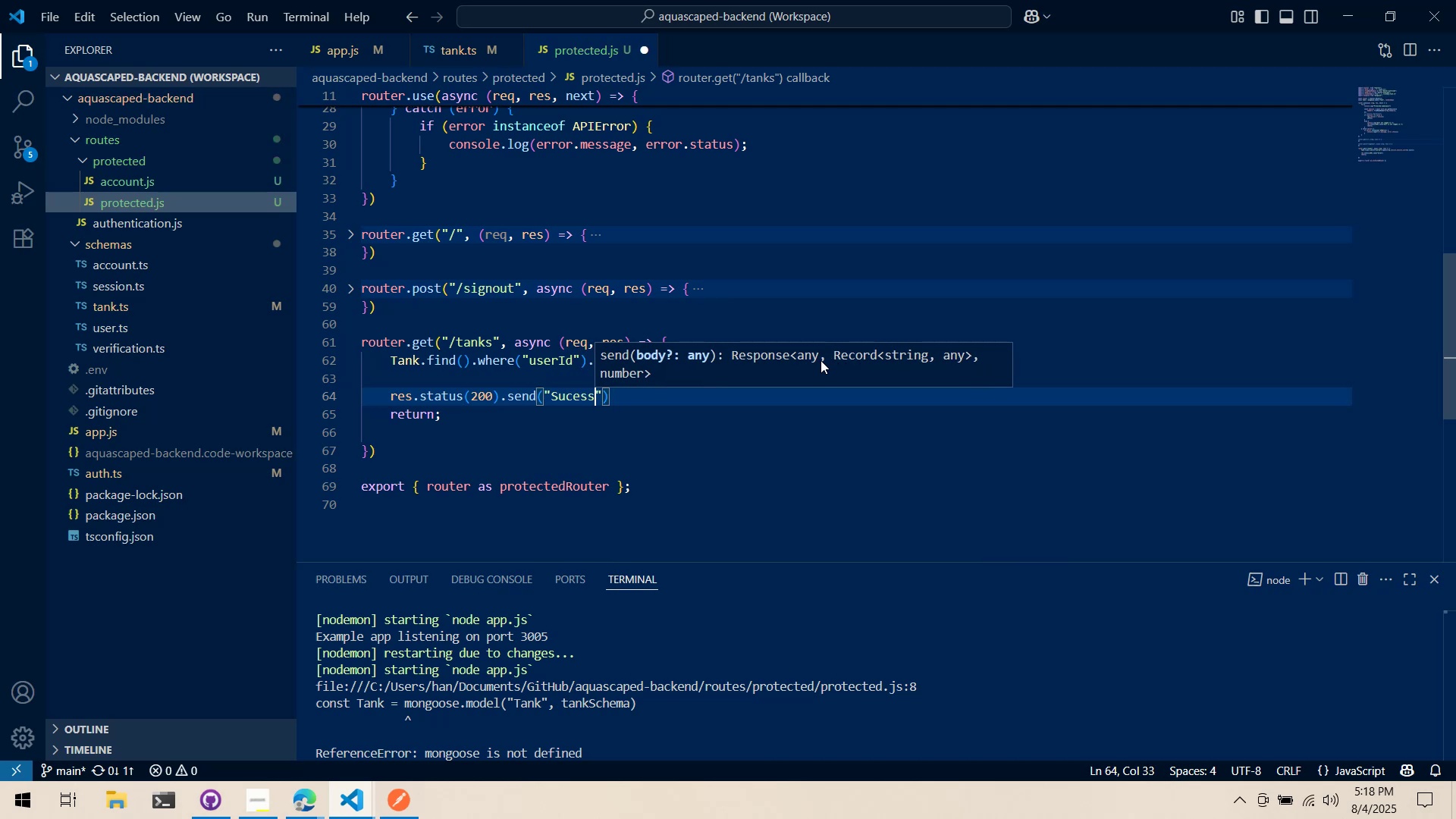 
key(Control+ControlLeft)
 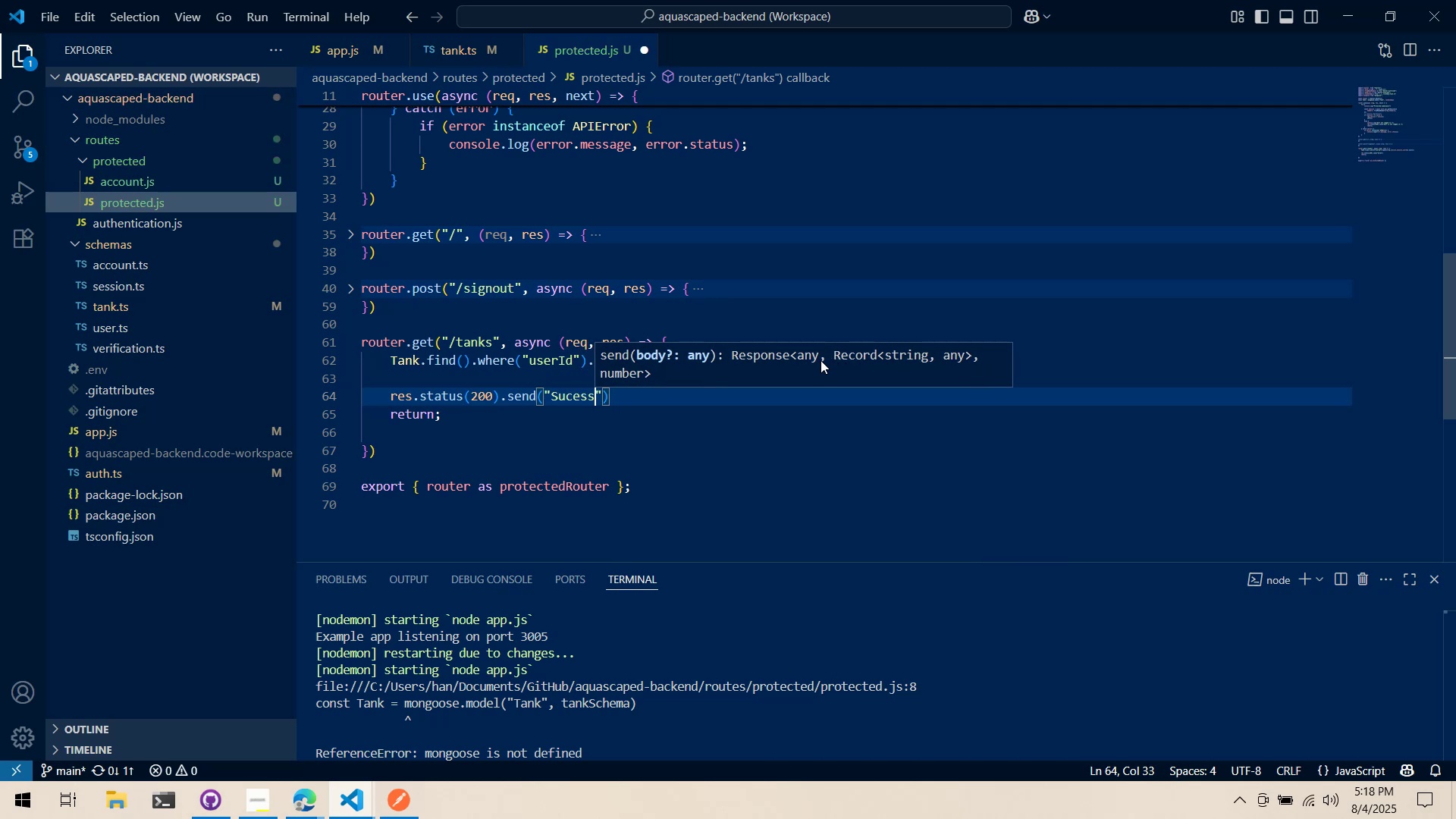 
key(Control+S)
 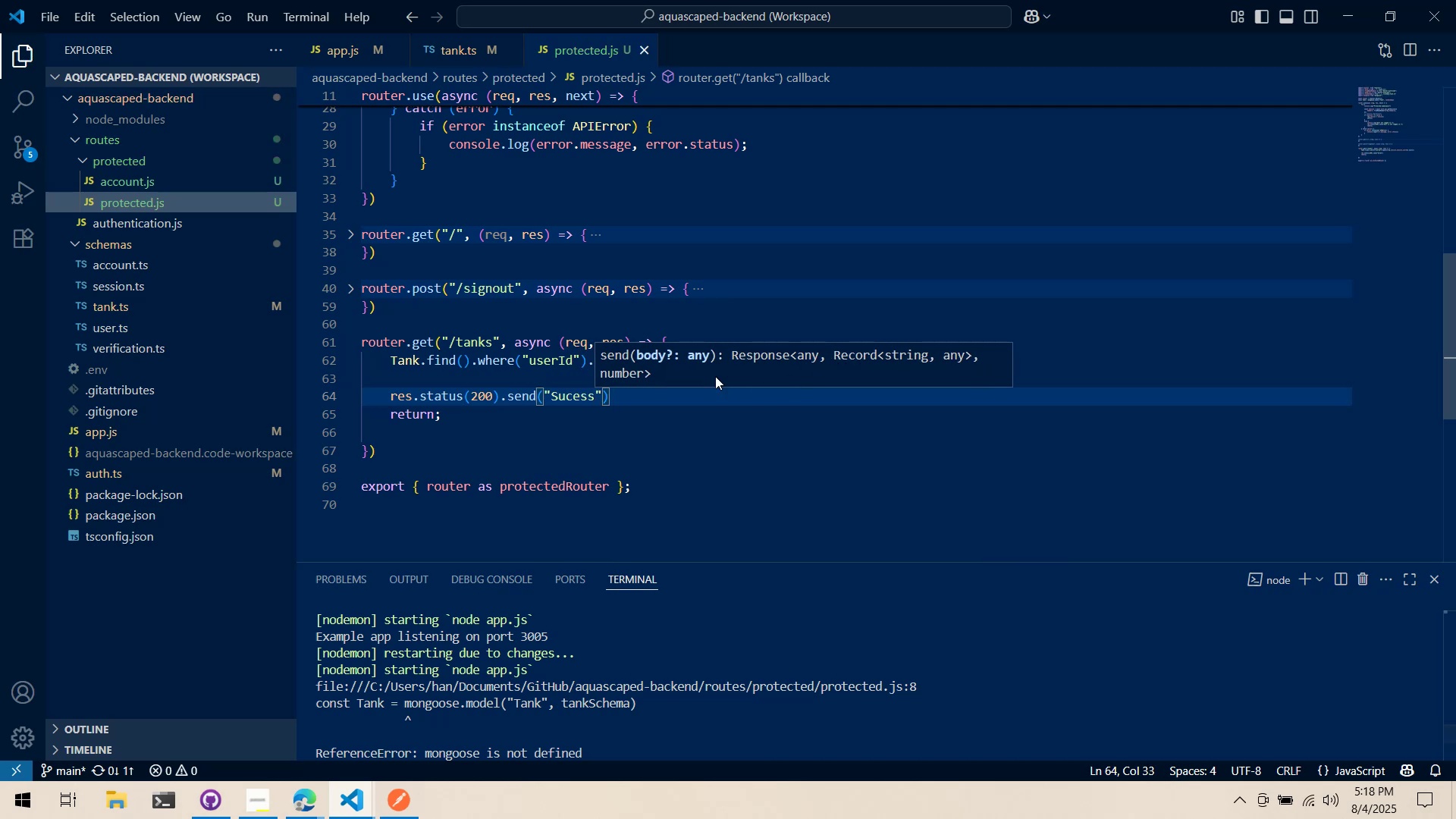 
left_click([578, 392])
 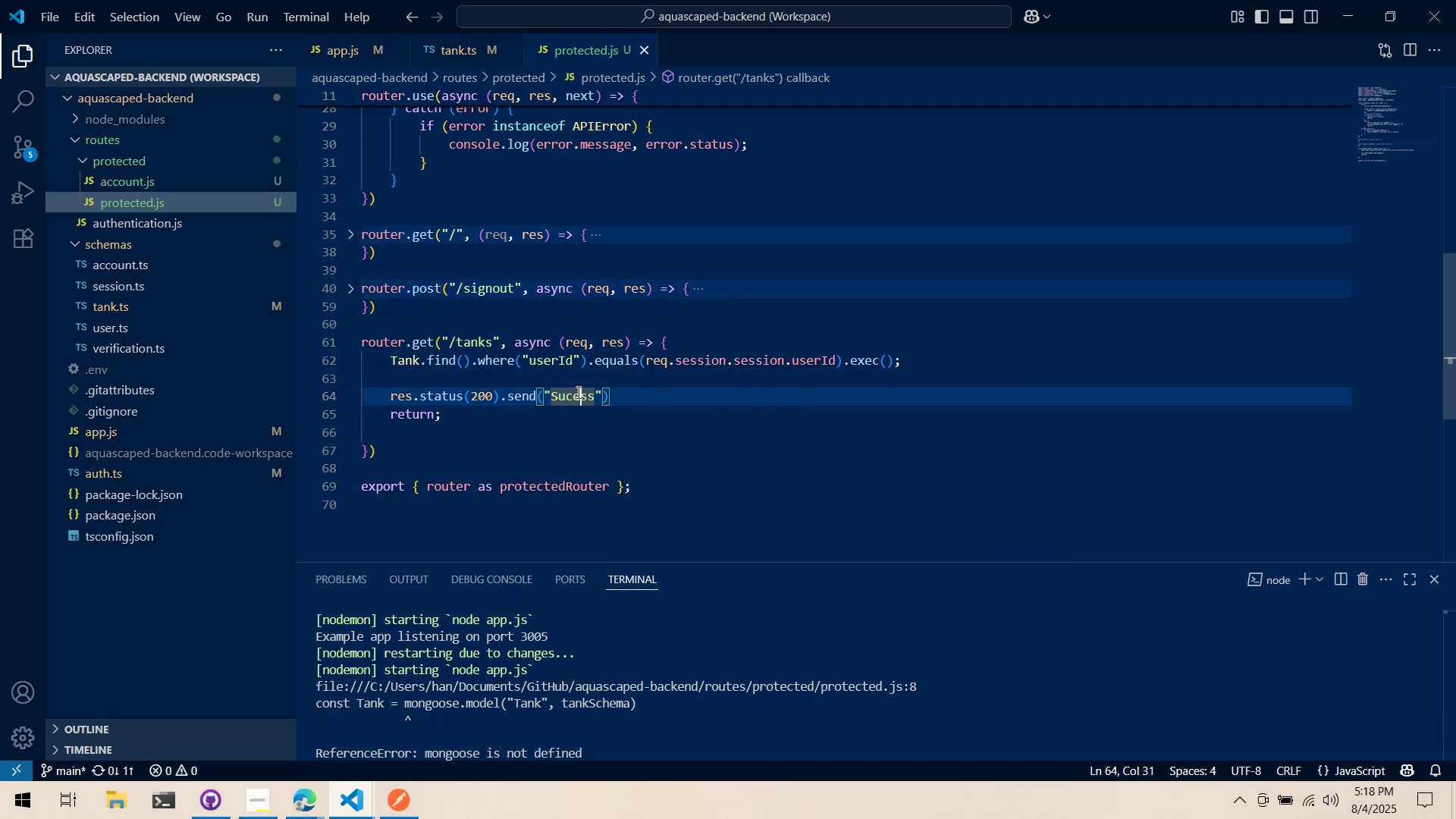 
key(C)
 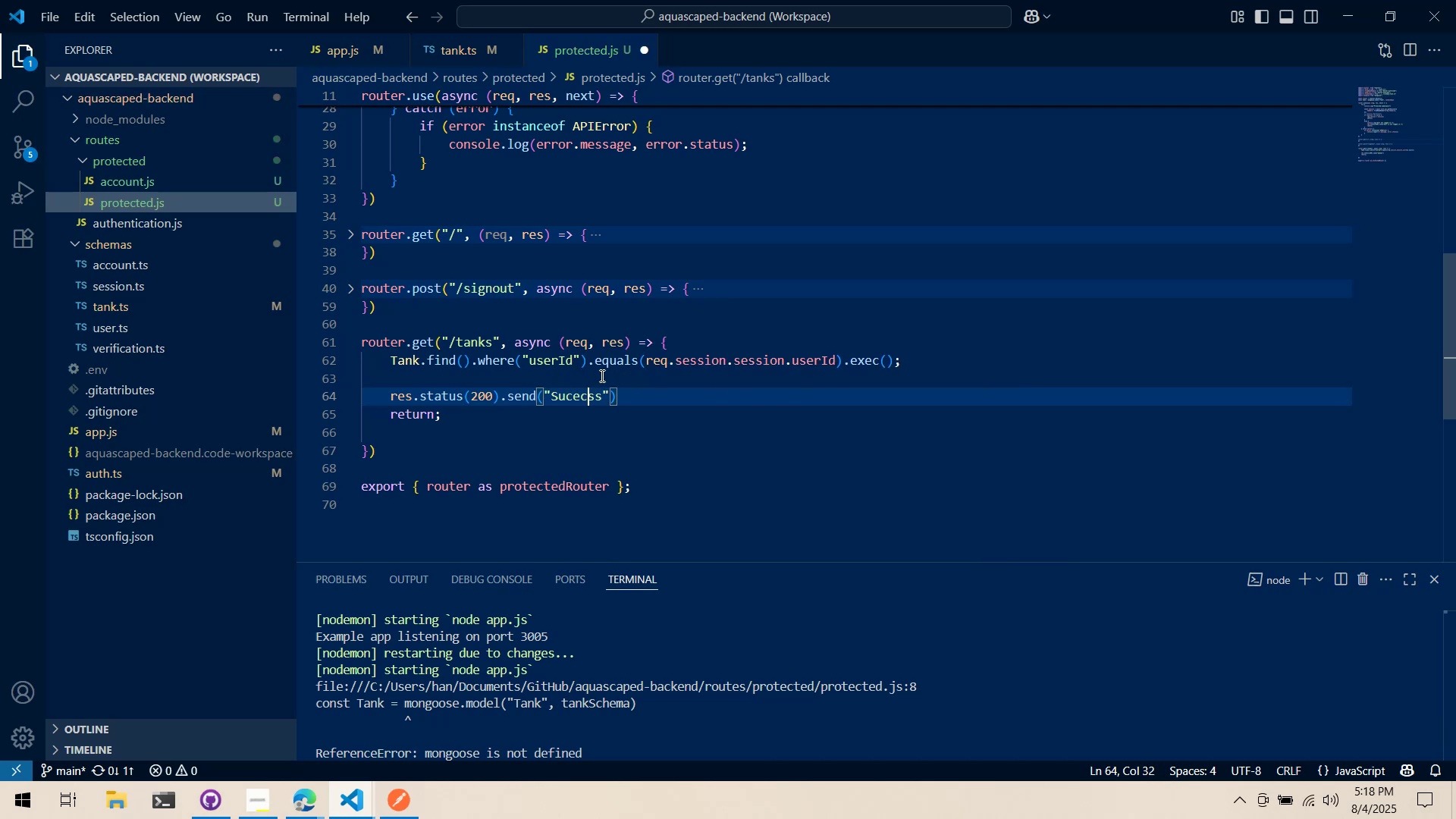 
double_click([601, 375])
 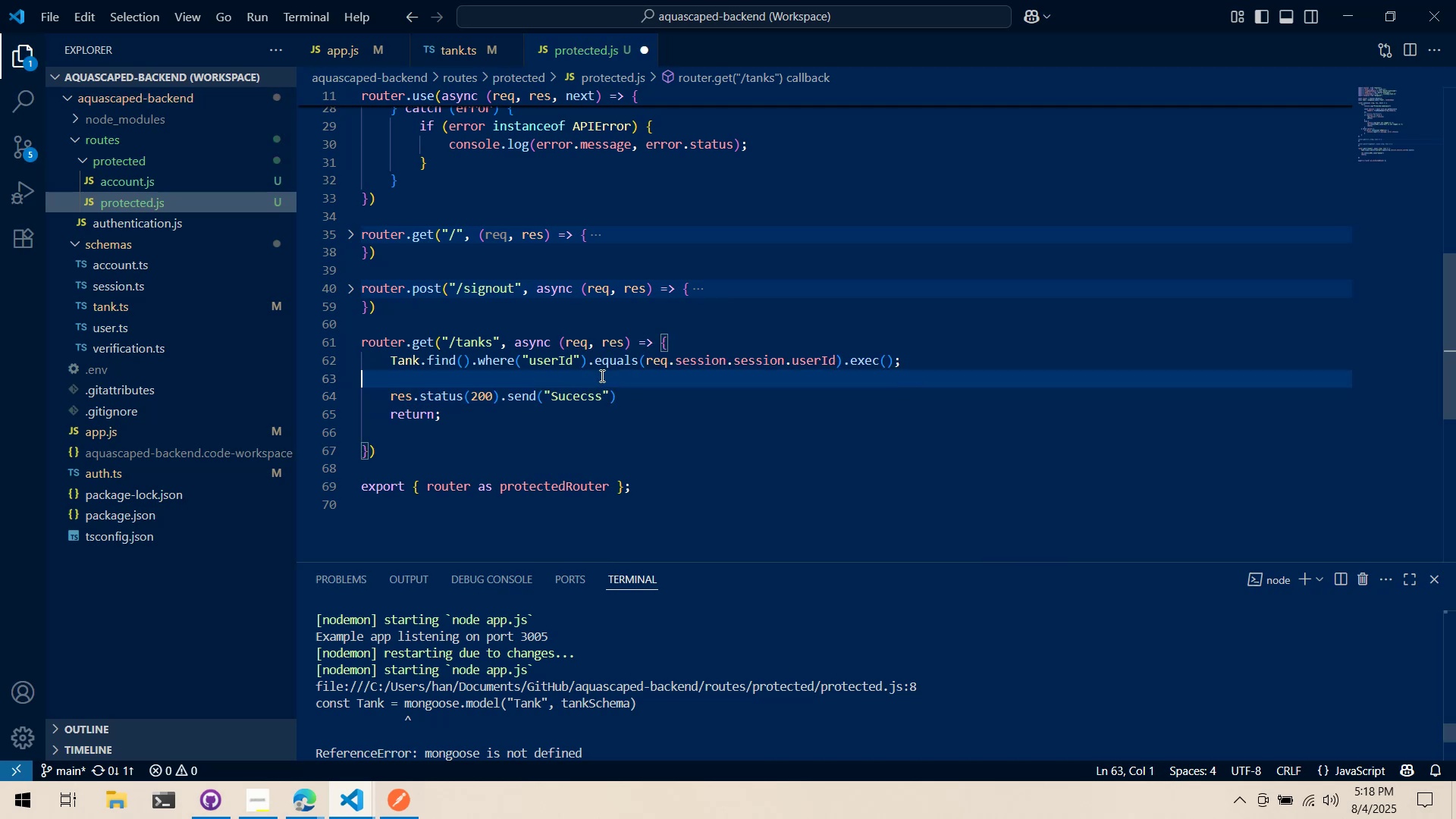 
key(Control+ControlLeft)
 